 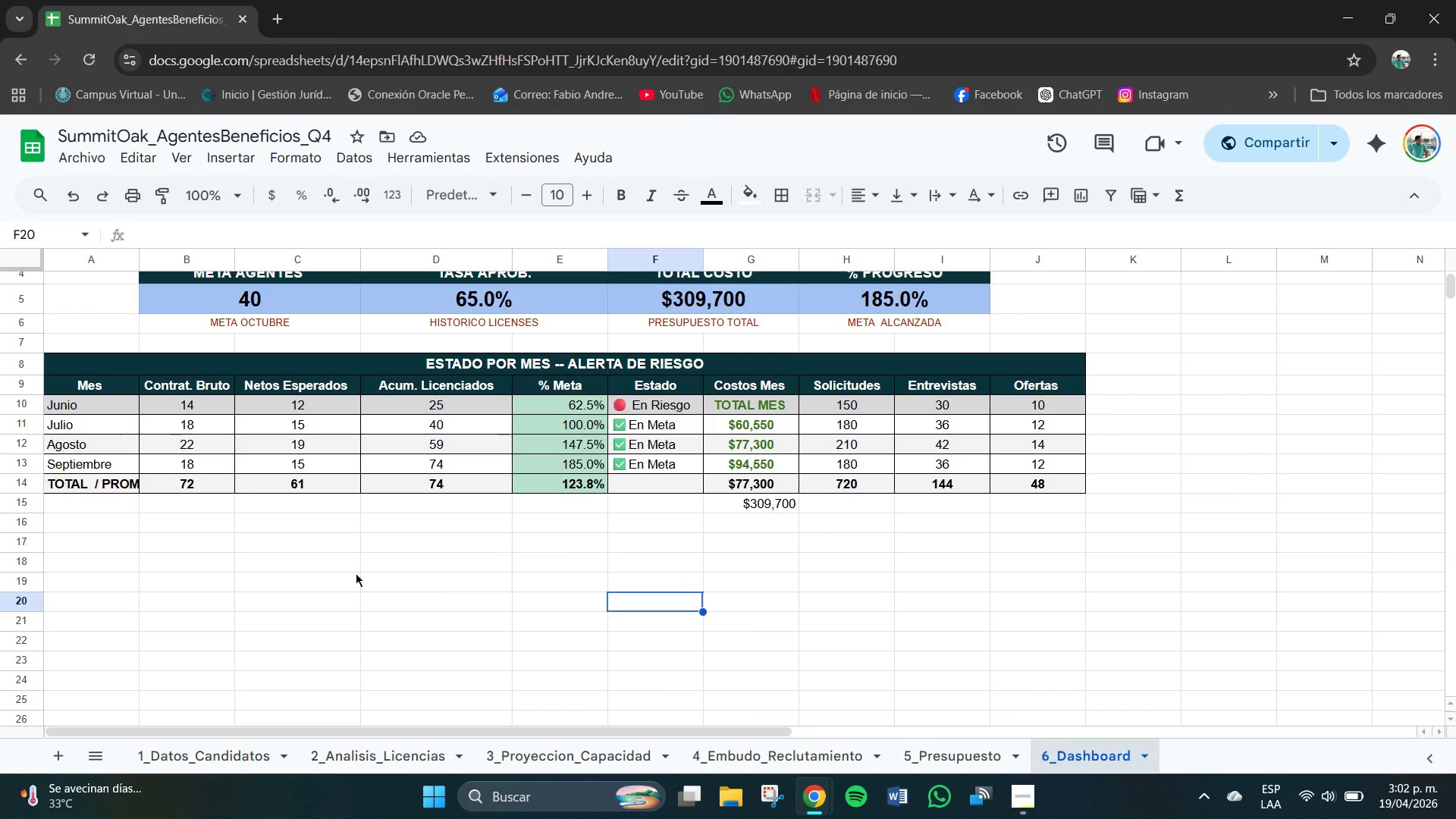 
left_click([149, 544])
 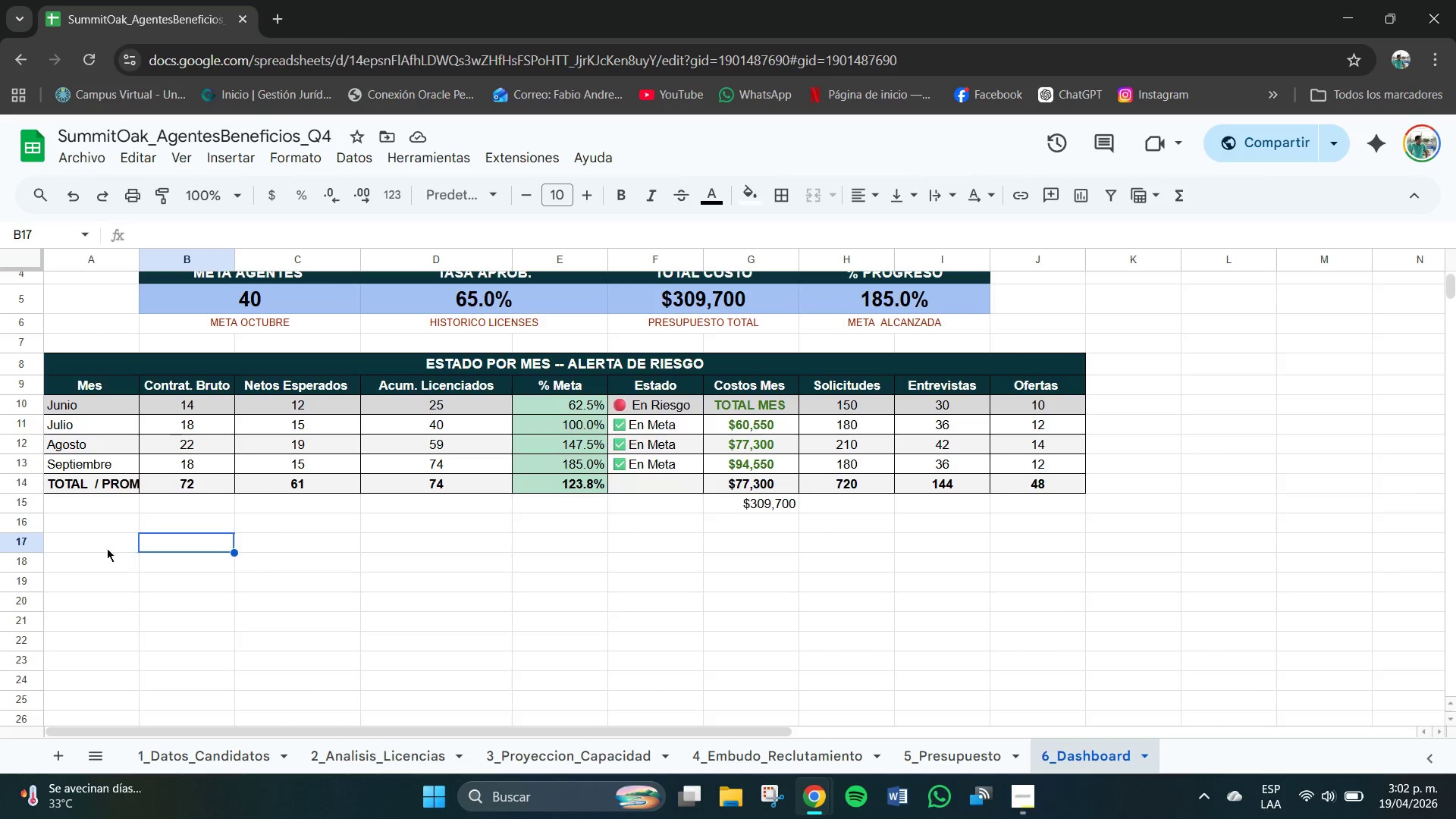 
left_click([61, 529])
 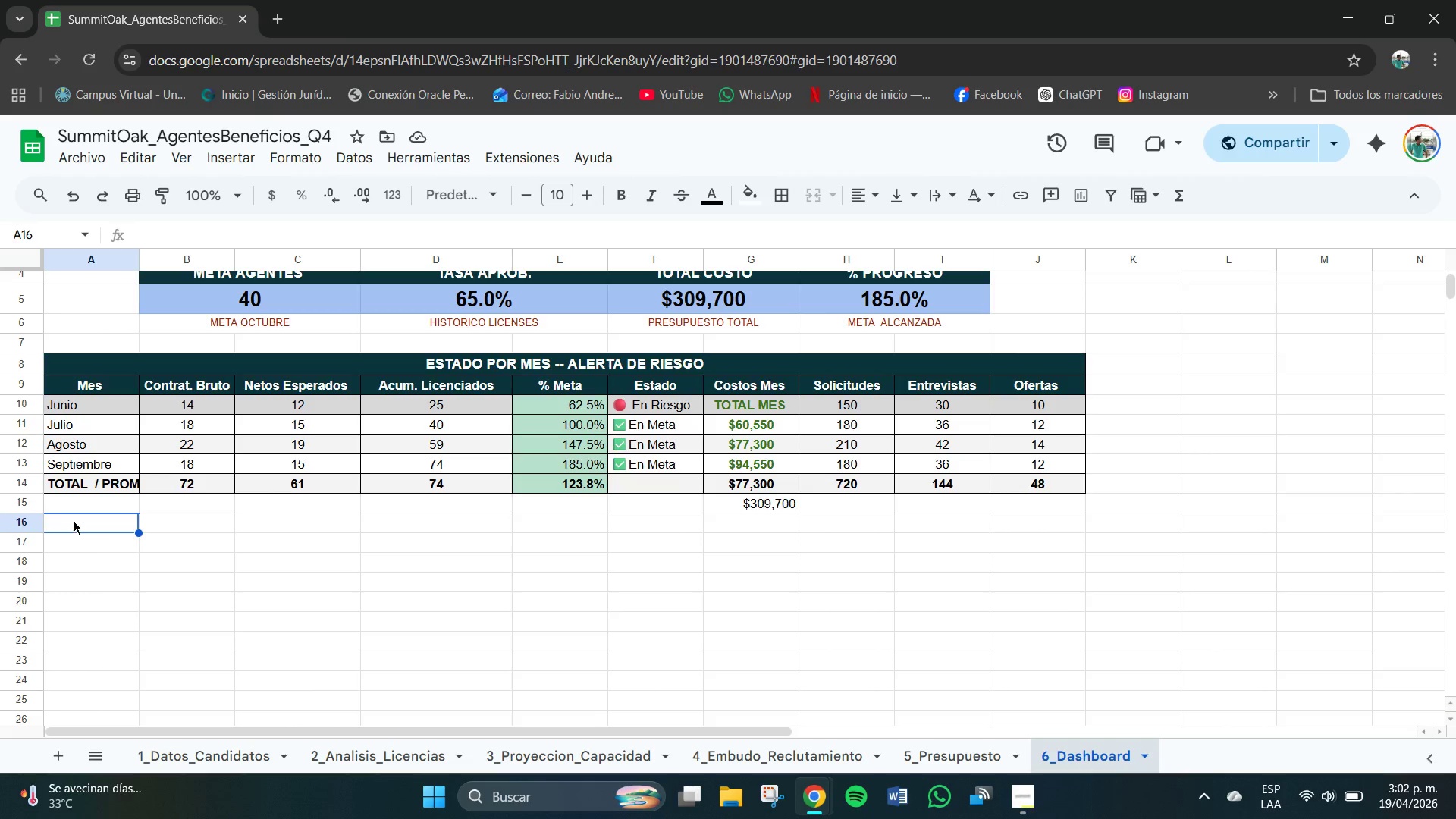 
left_click_drag(start_coordinate=[74, 521], to_coordinate=[487, 529])
 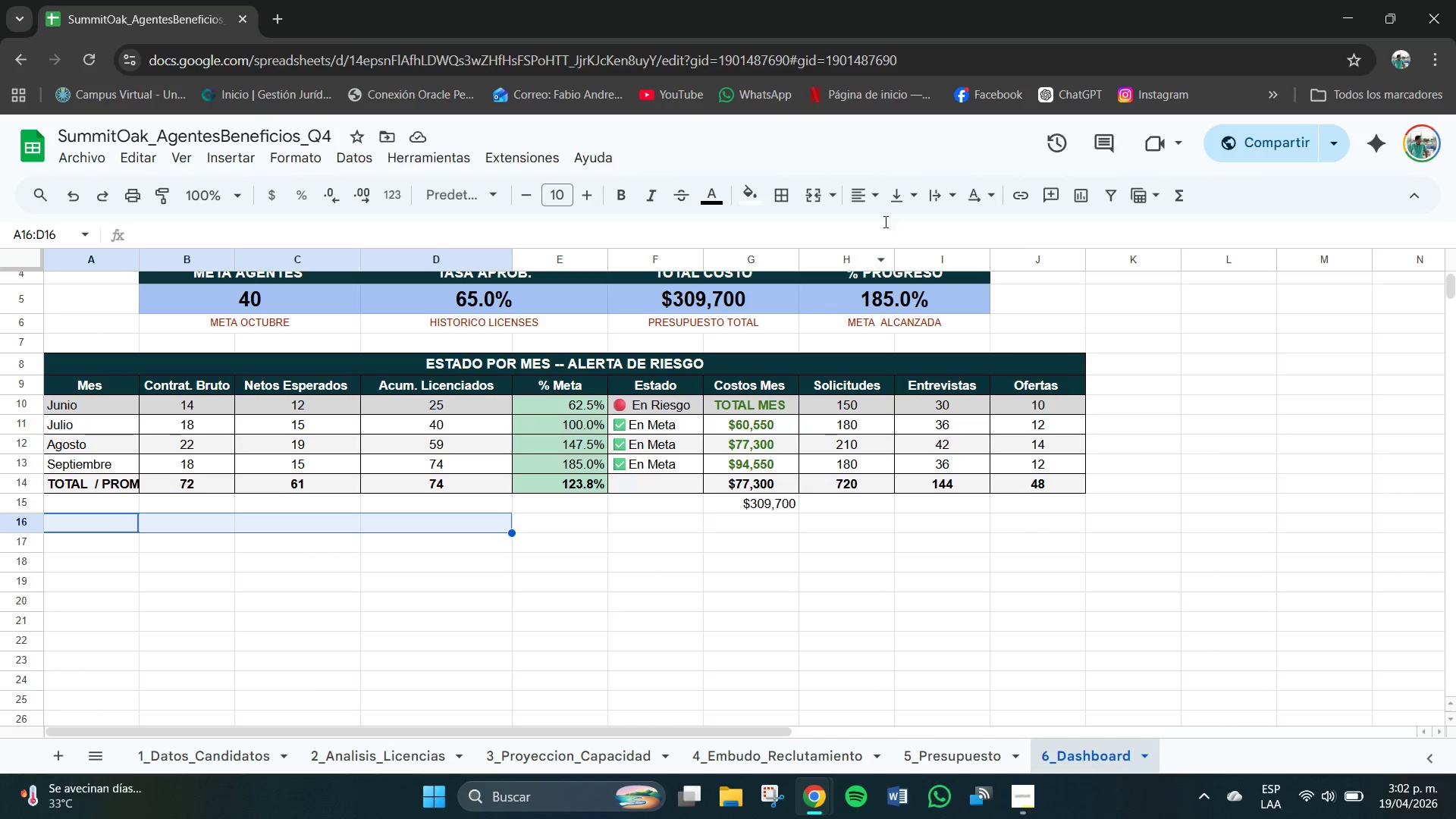 
left_click([868, 195])
 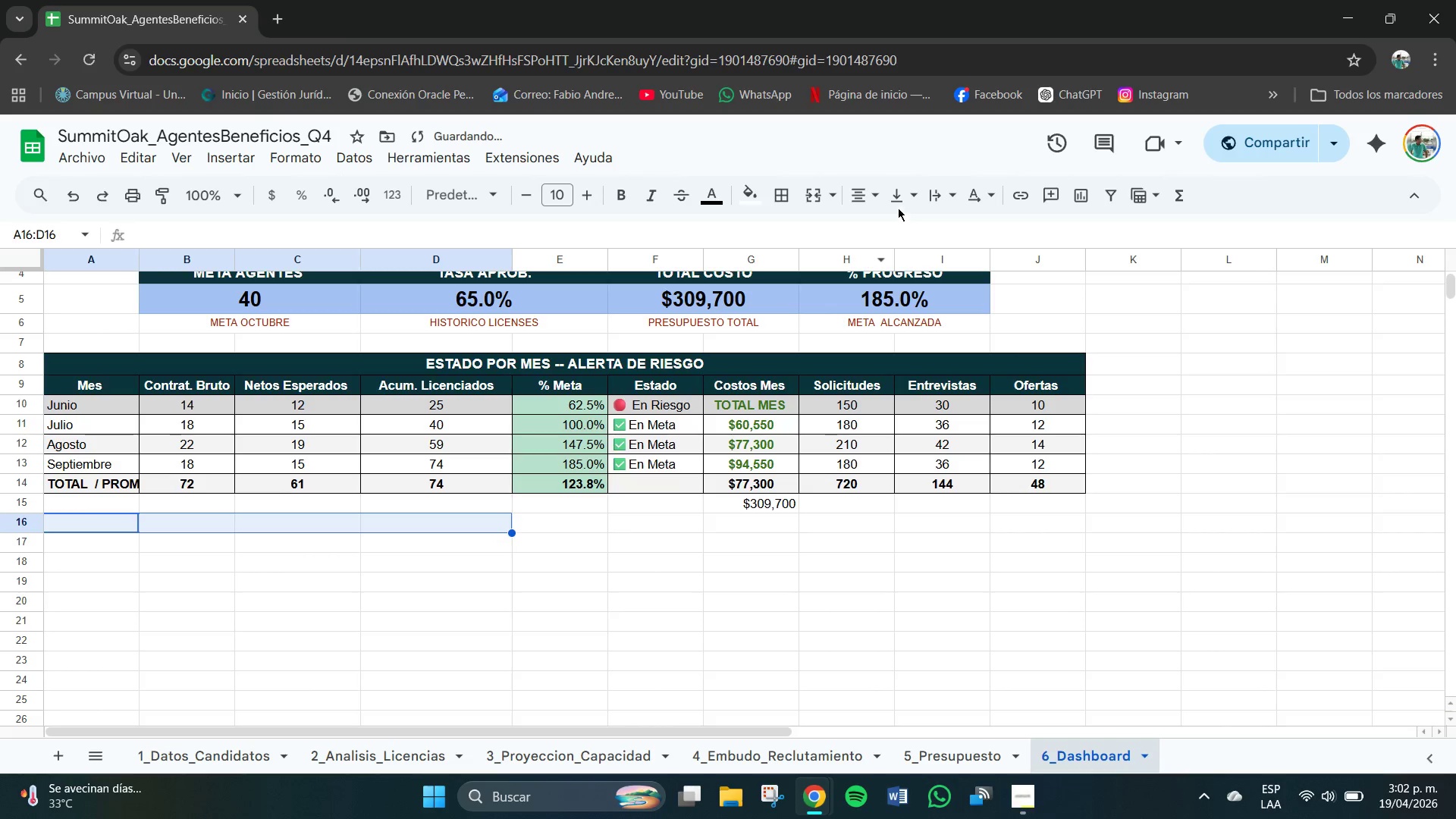 
double_click([903, 179])
 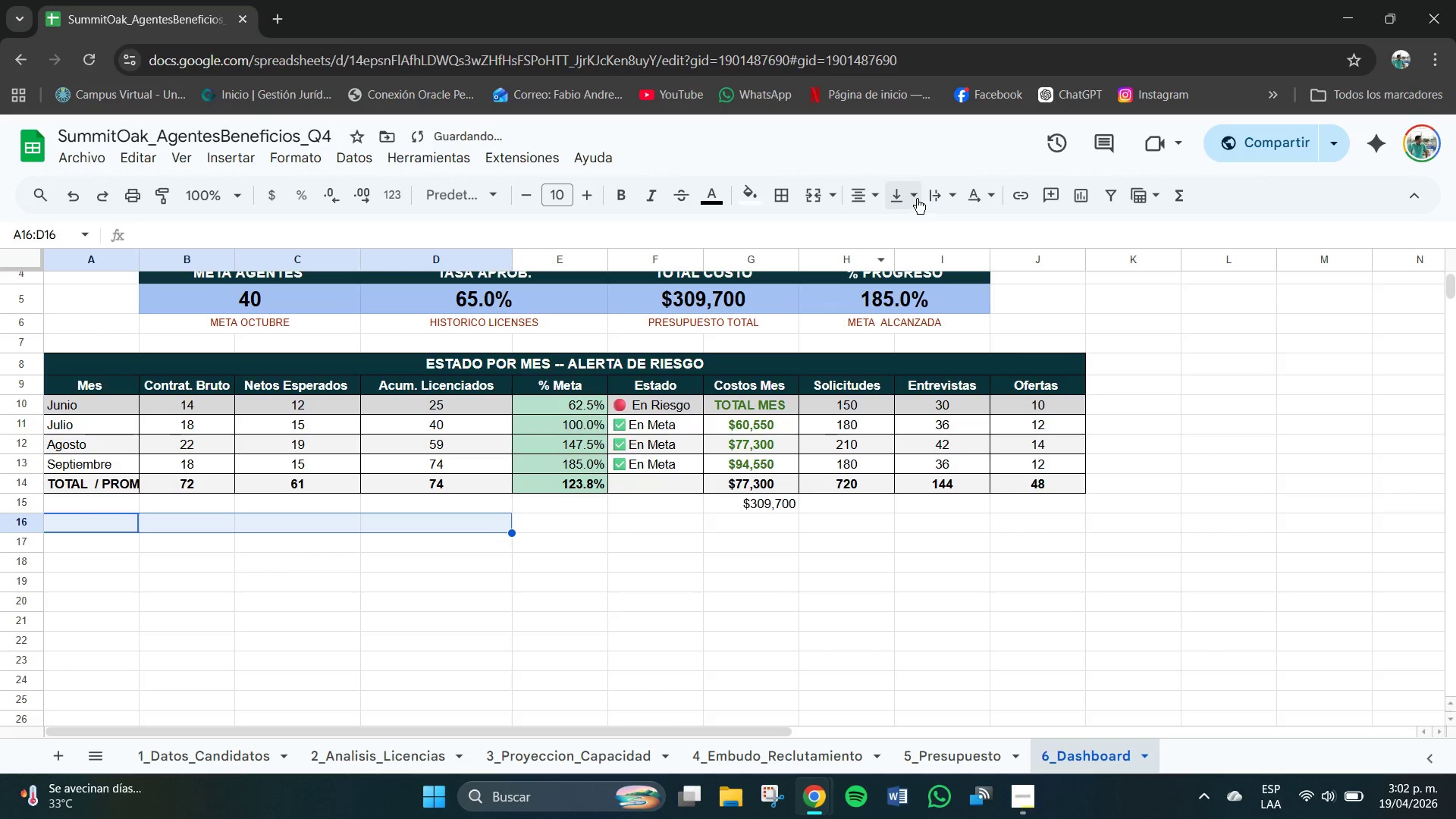 
left_click([912, 196])
 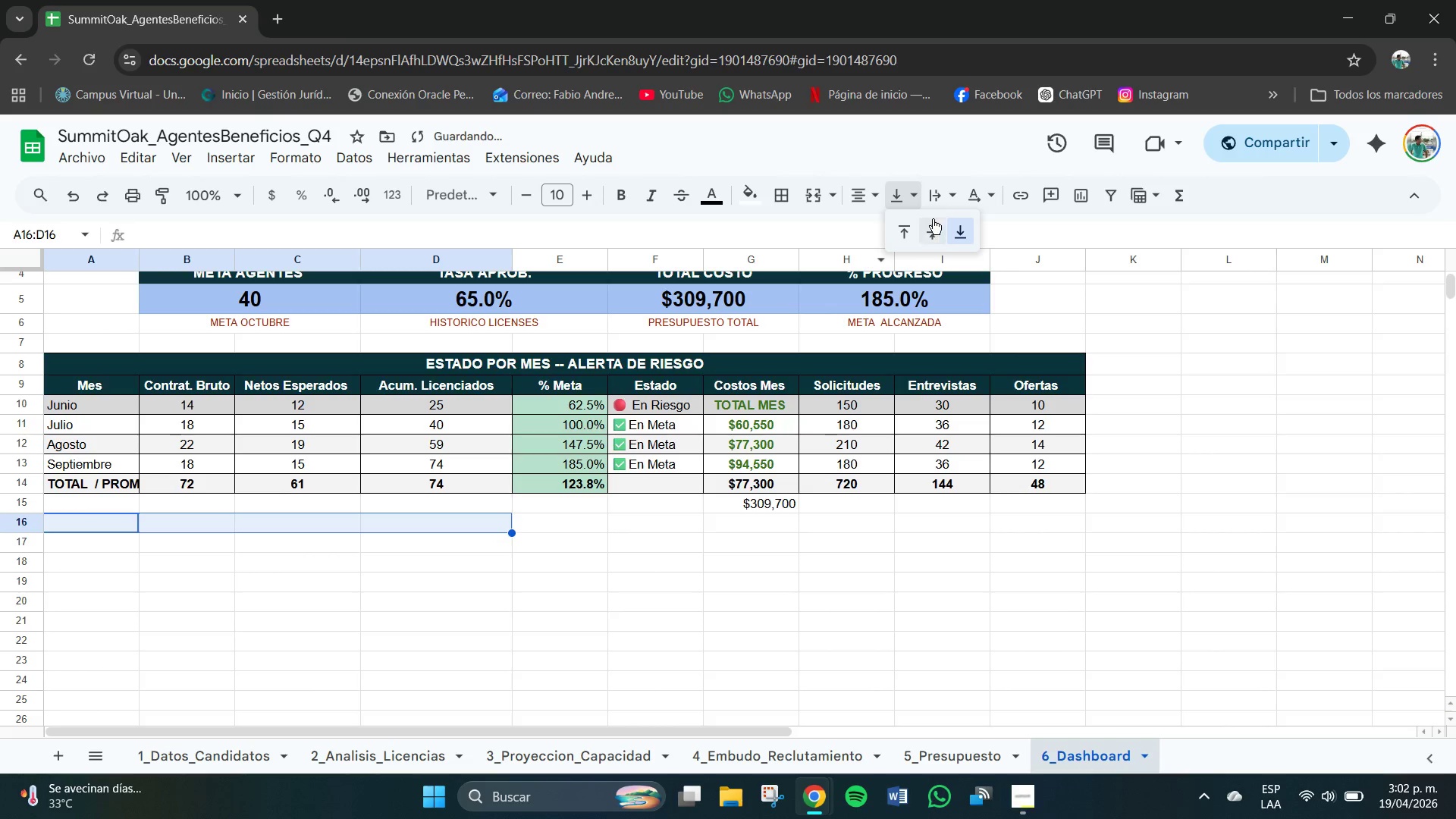 
left_click([933, 231])
 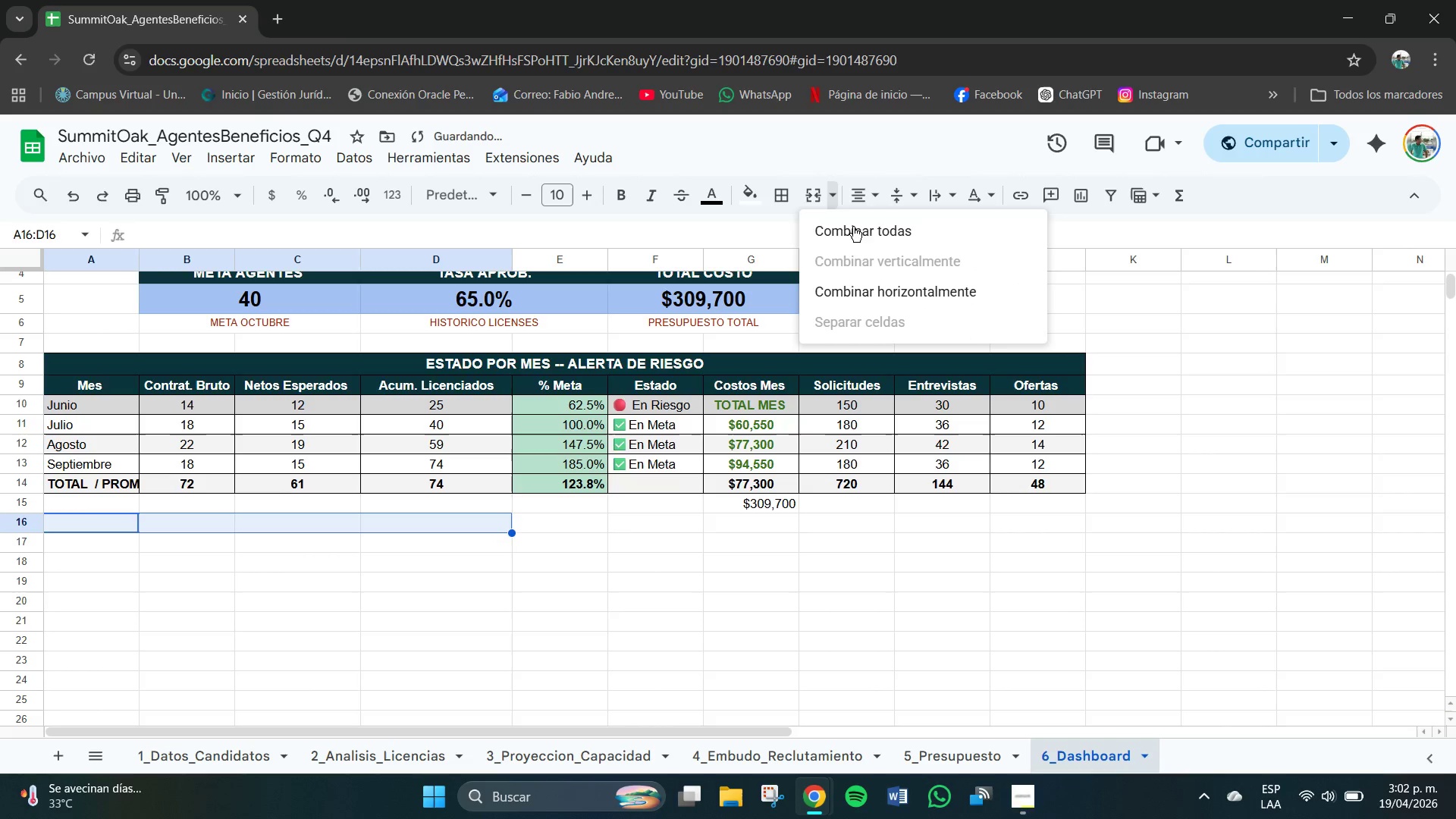 
double_click([863, 242])
 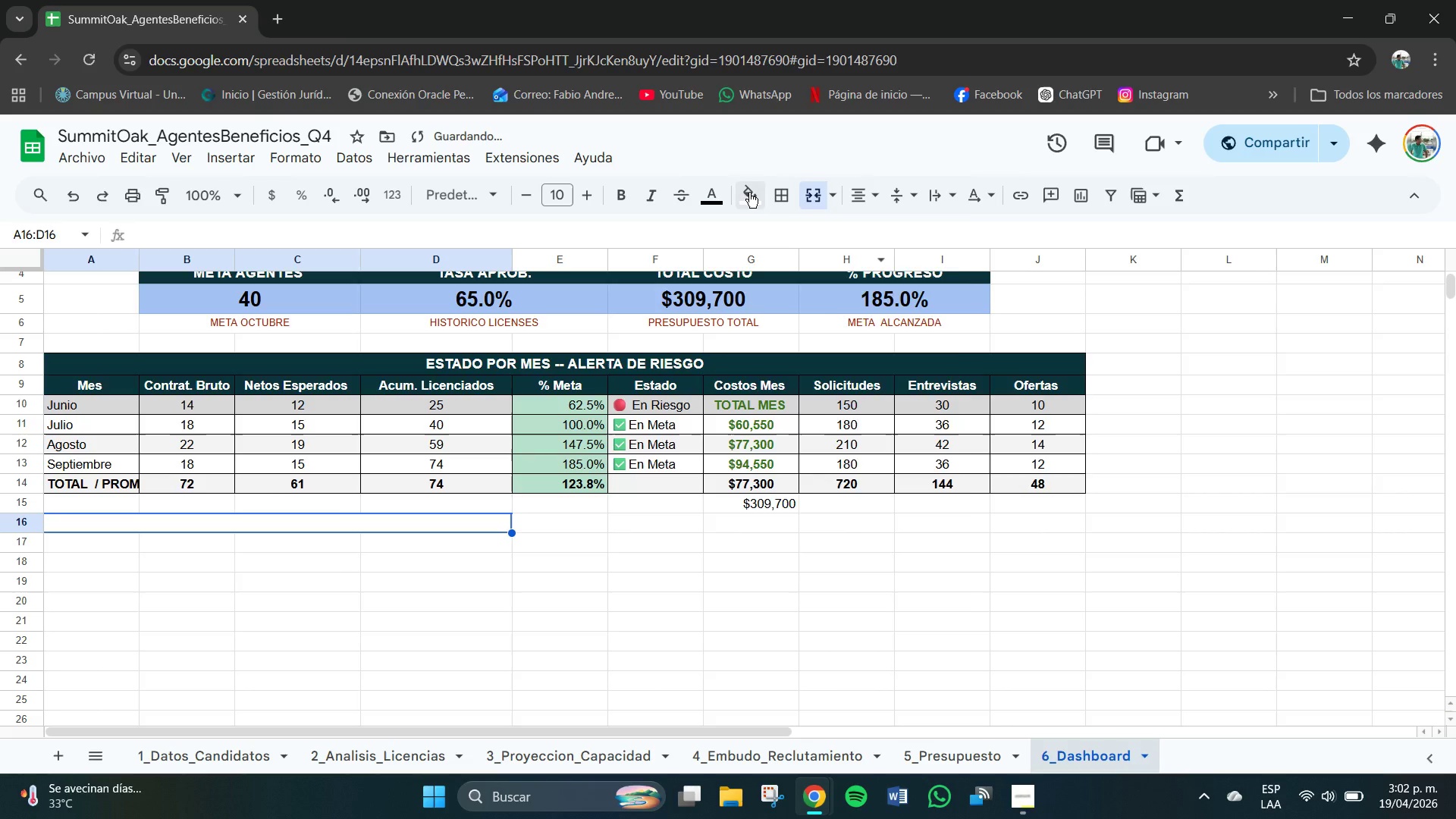 
left_click([751, 193])
 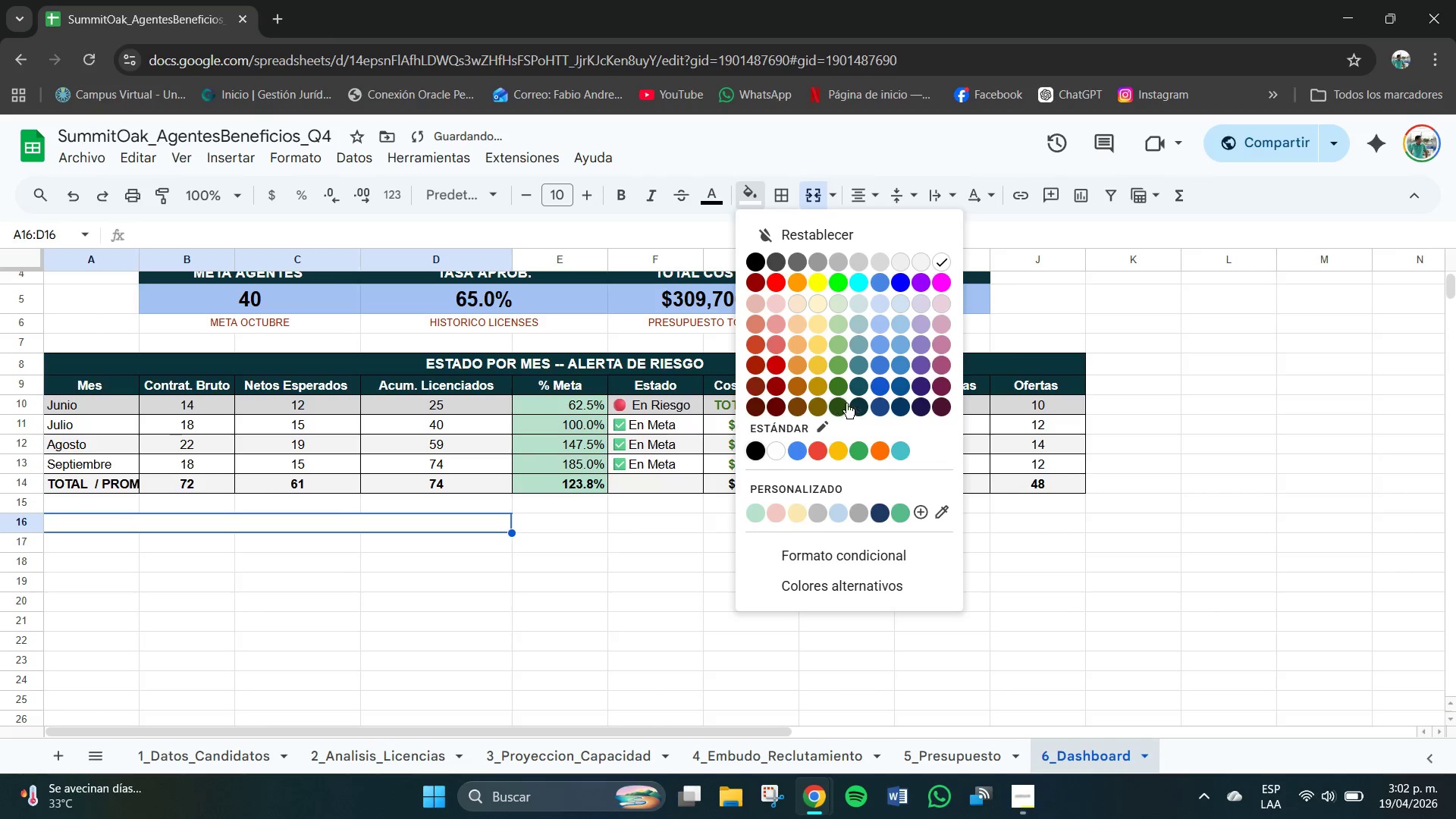 
left_click([856, 406])
 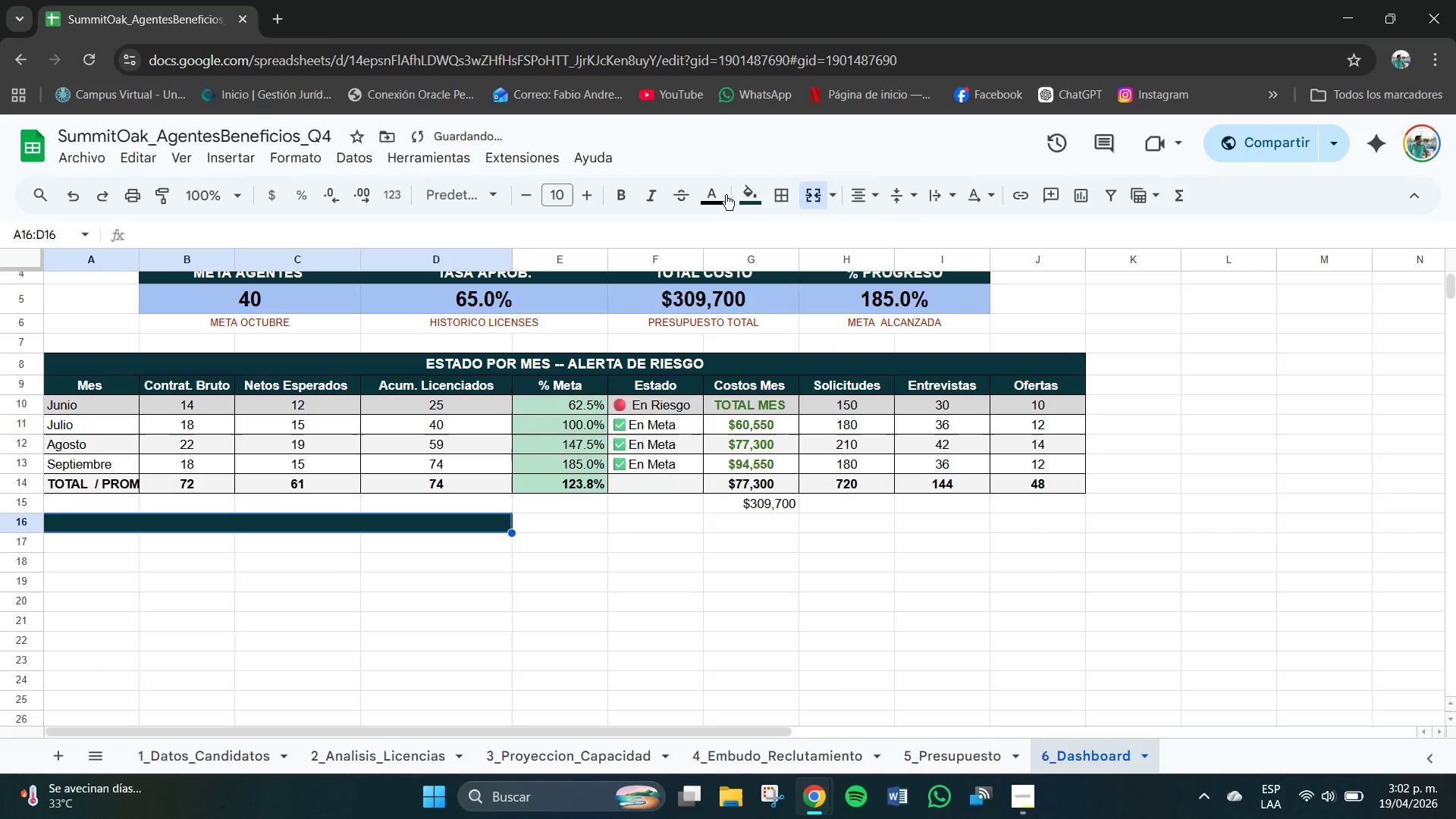 
left_click([720, 190])
 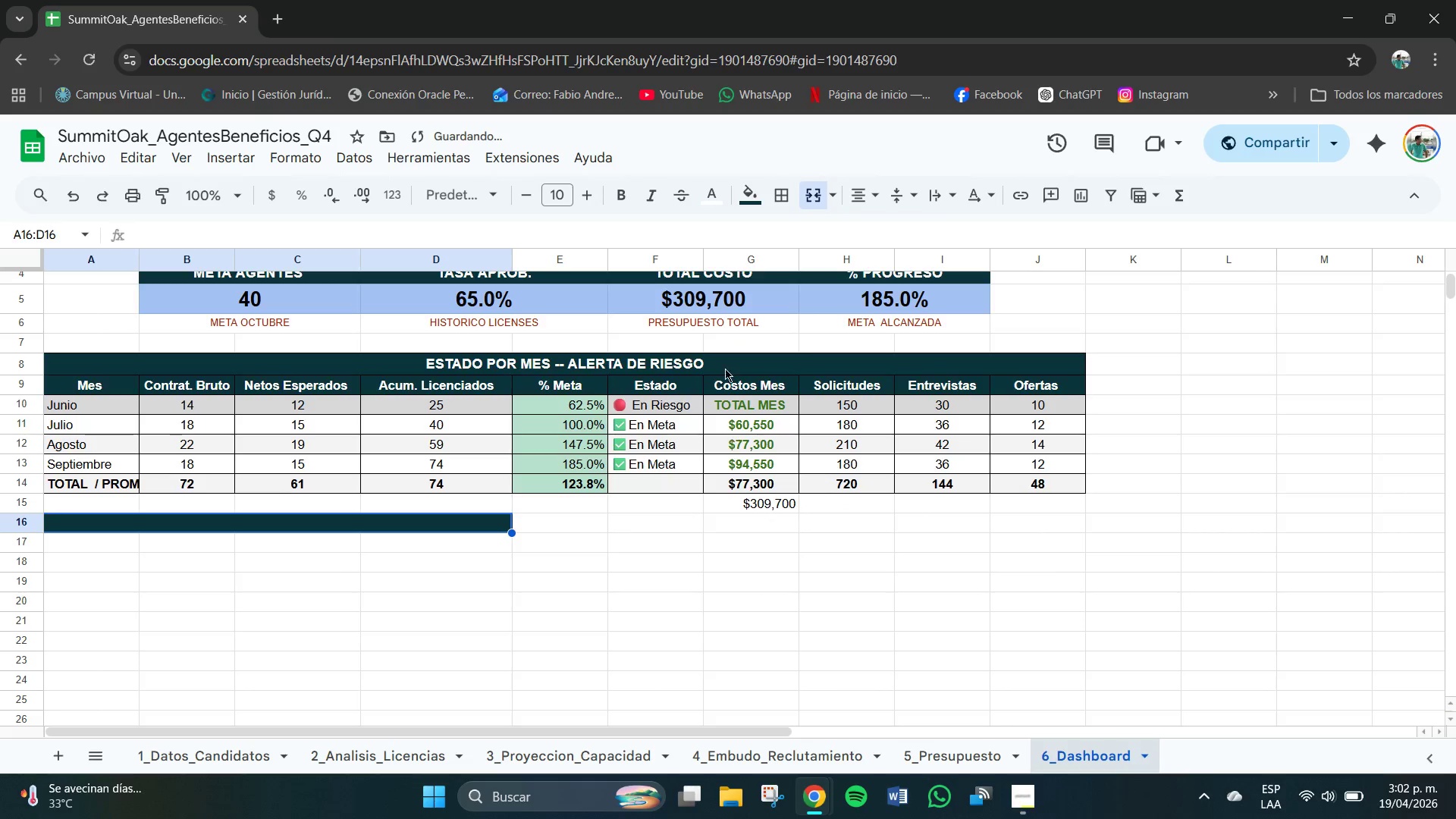 
left_click([621, 192])
 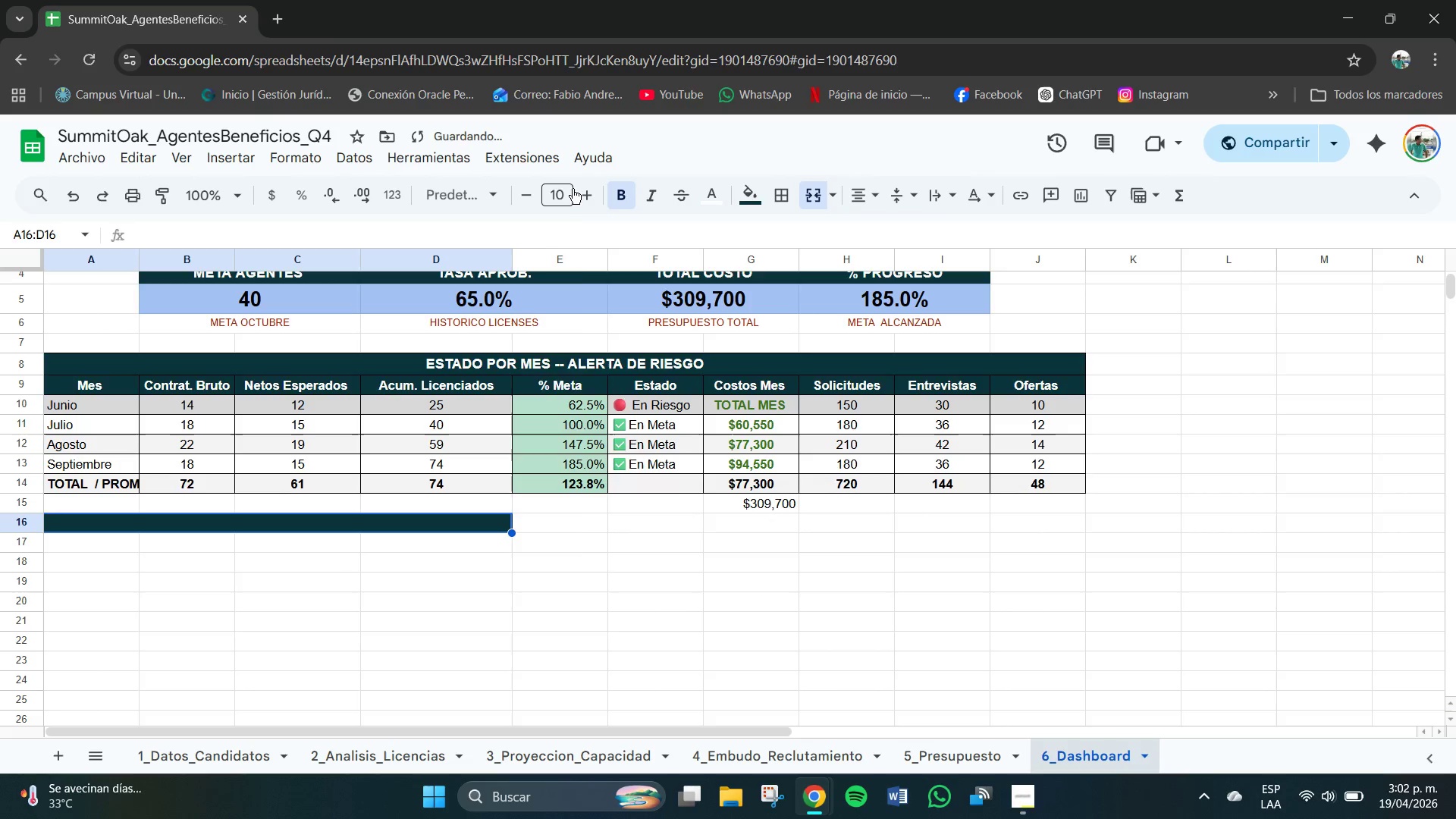 
left_click([563, 192])
 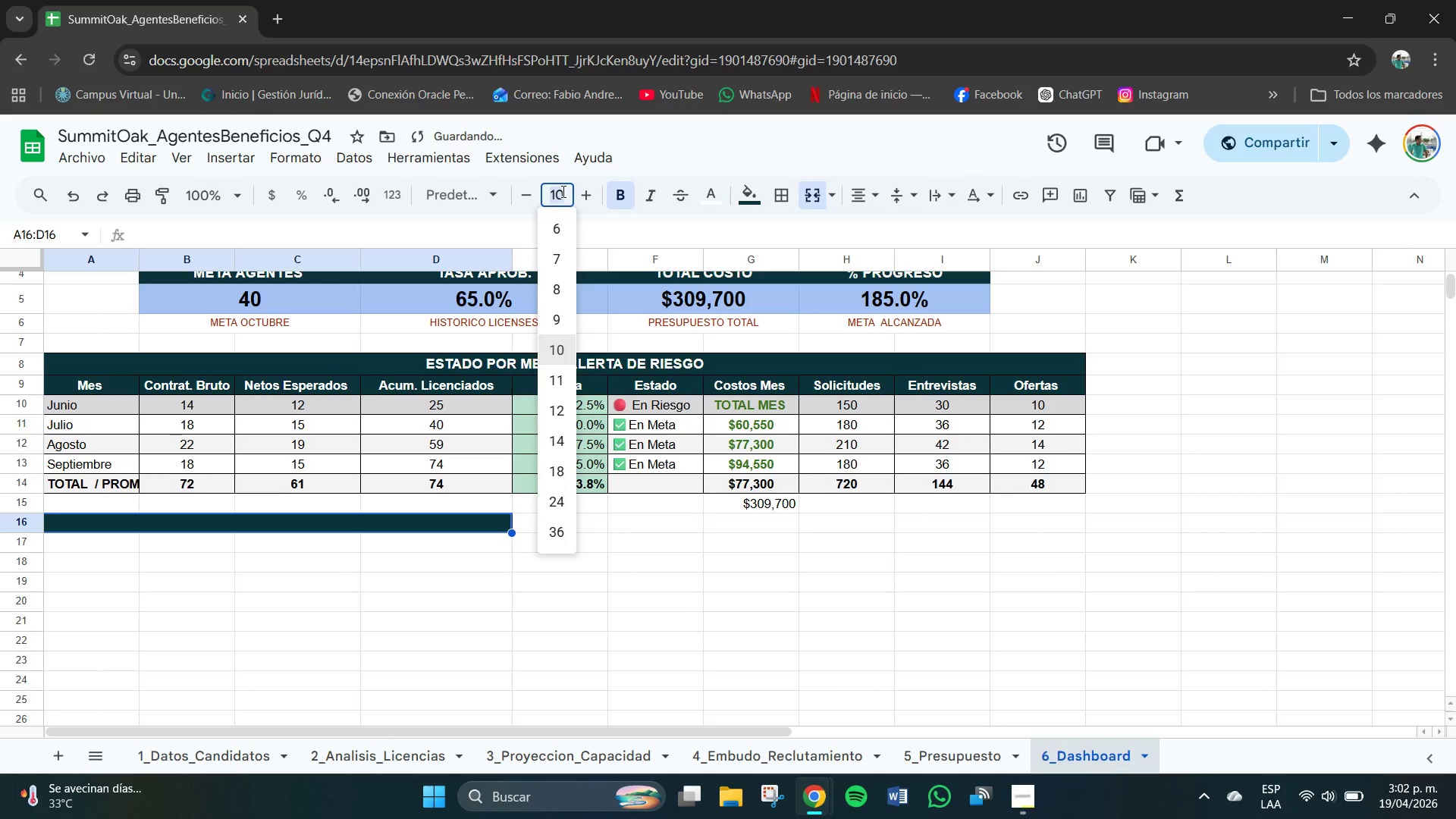 
key(Numpad1)
 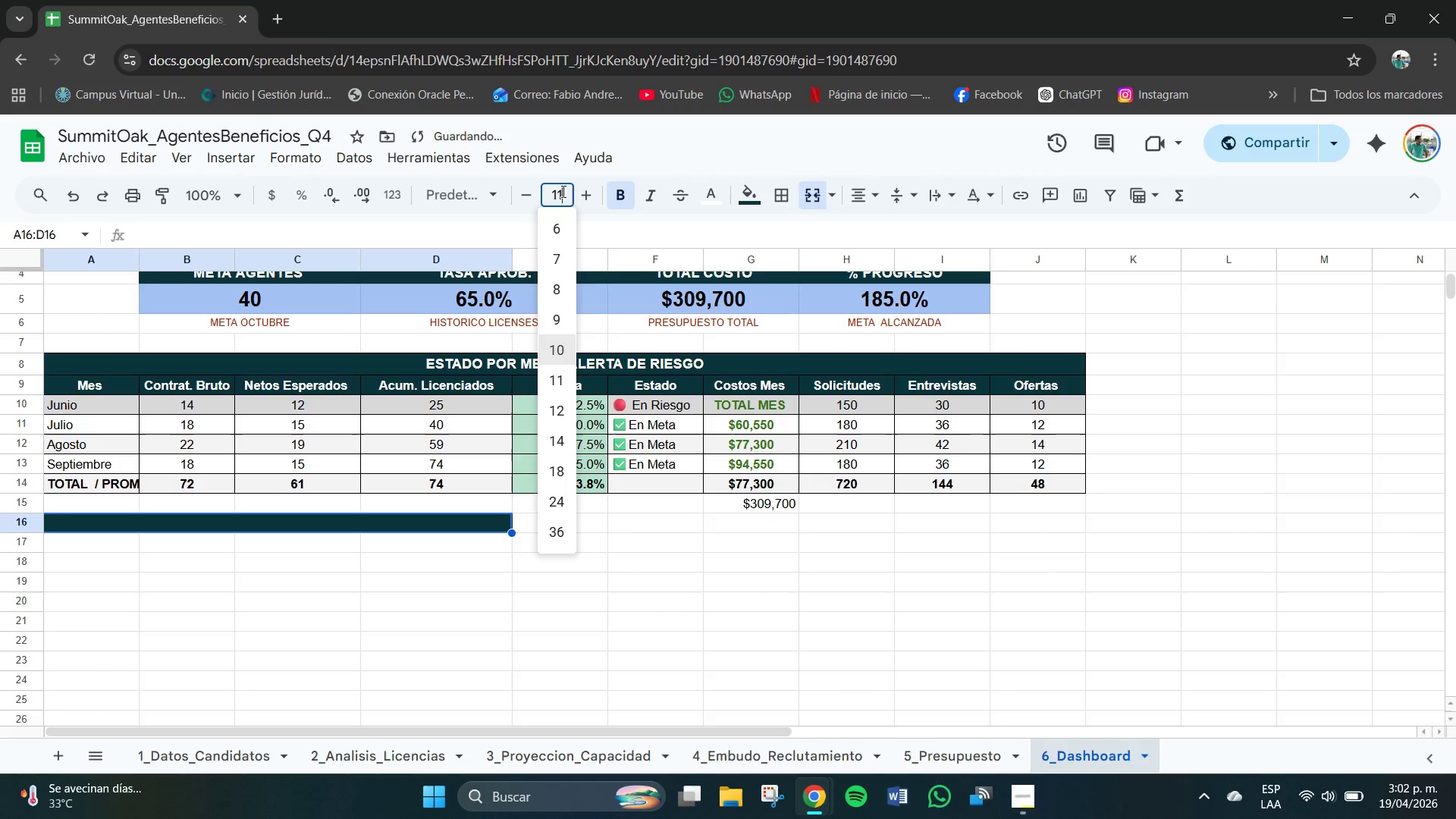 
key(Numpad1)
 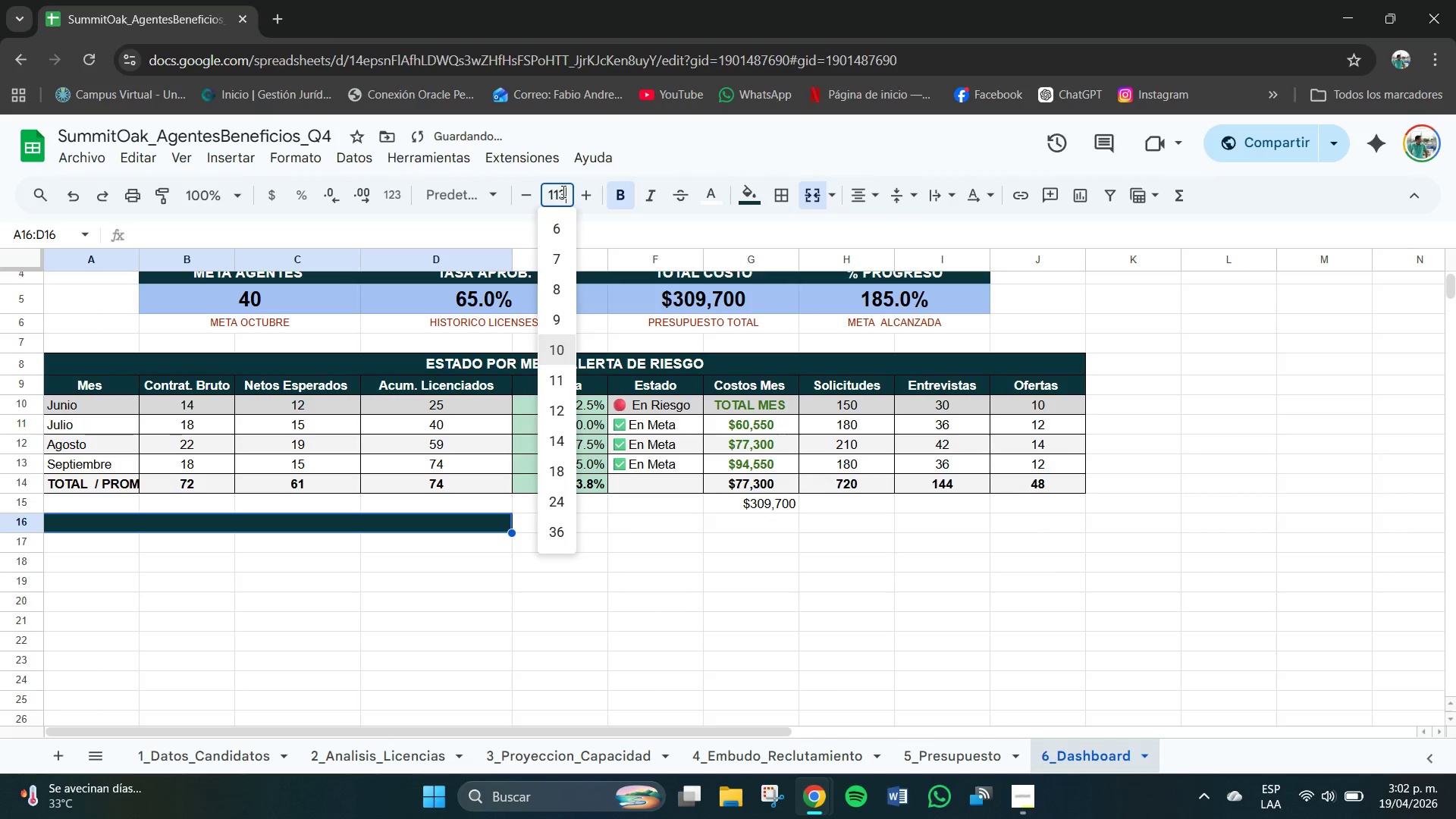 
key(Numpad3)
 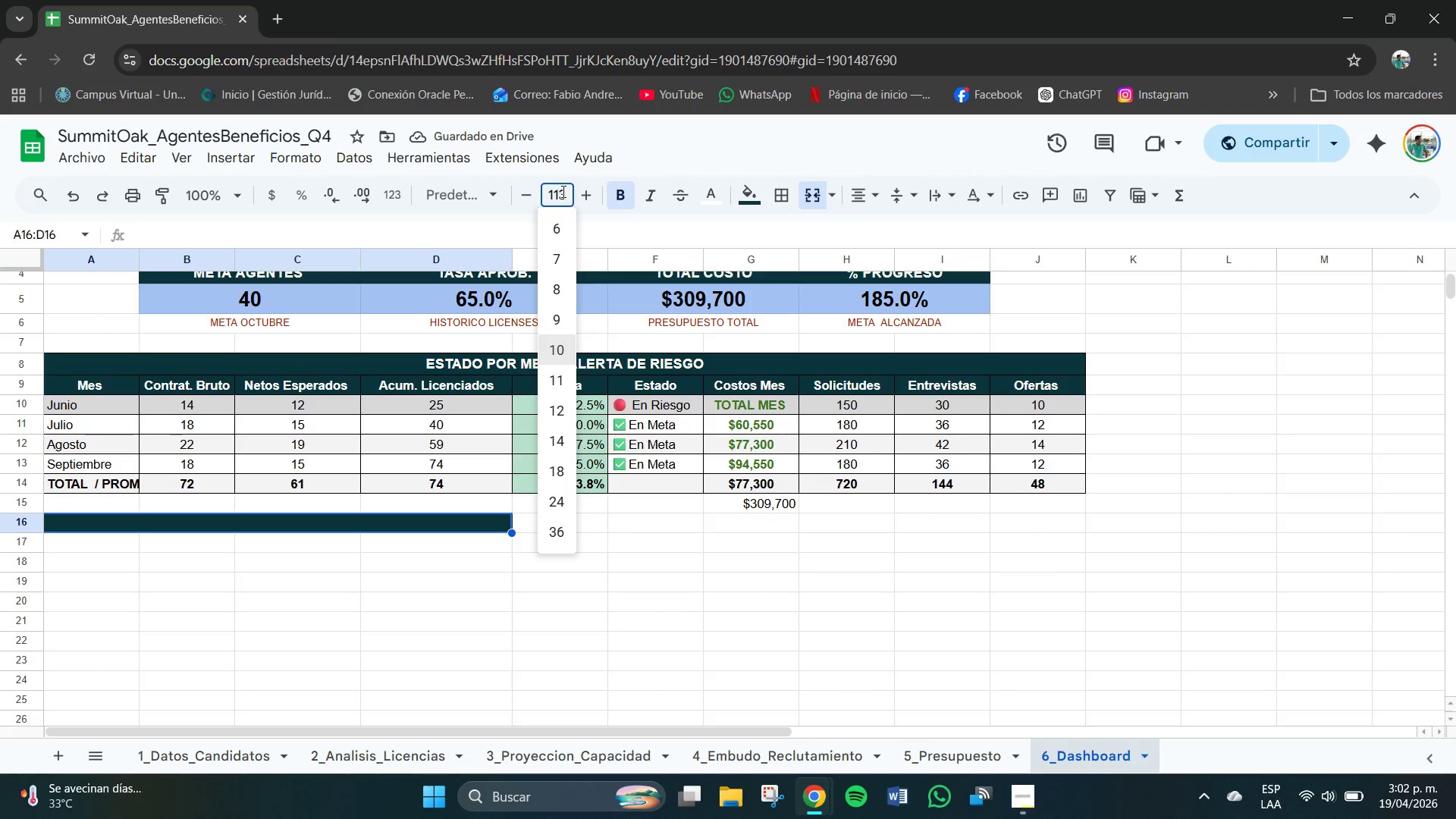 
key(Backspace)
 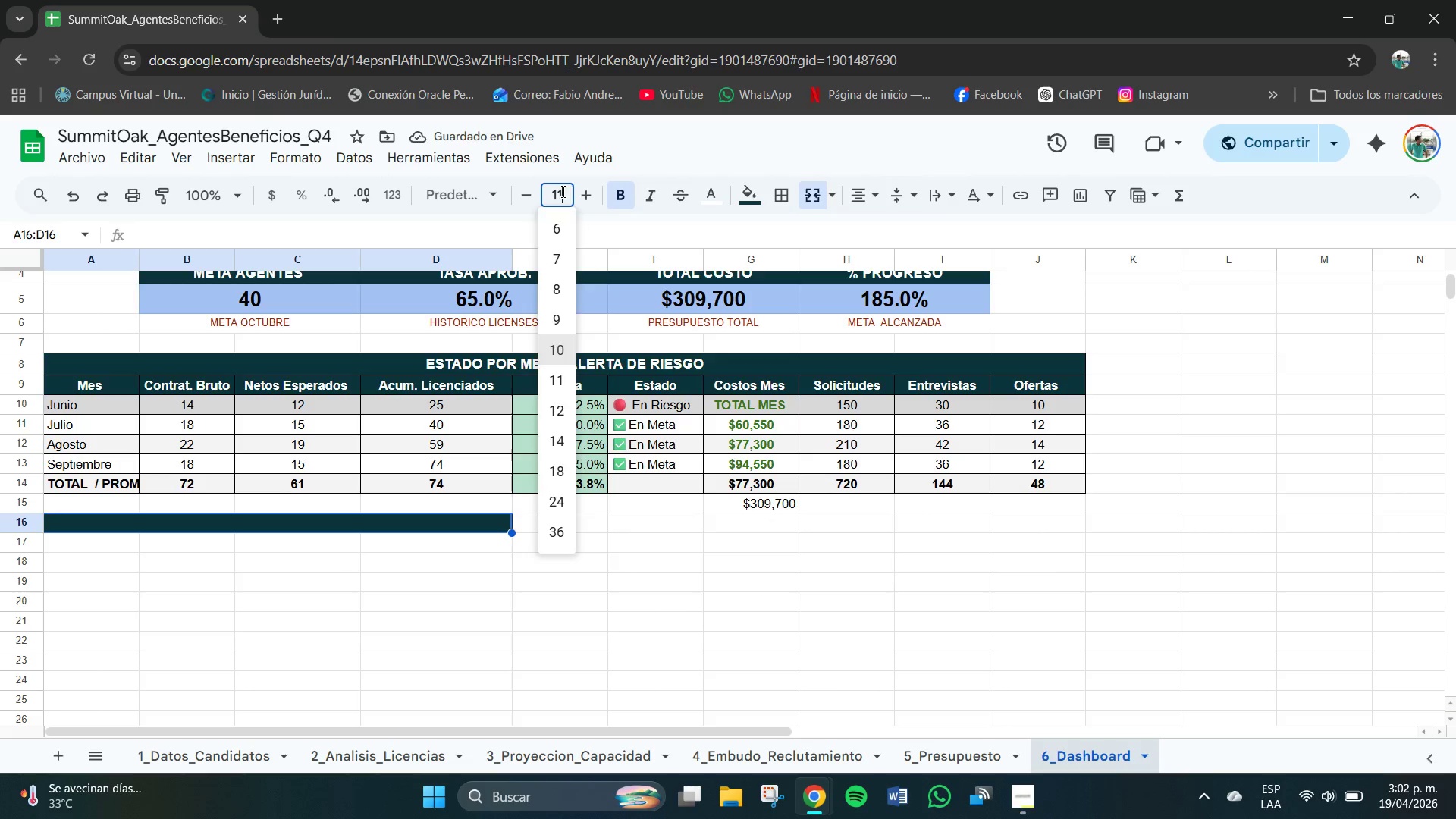 
key(NumpadEnter)
 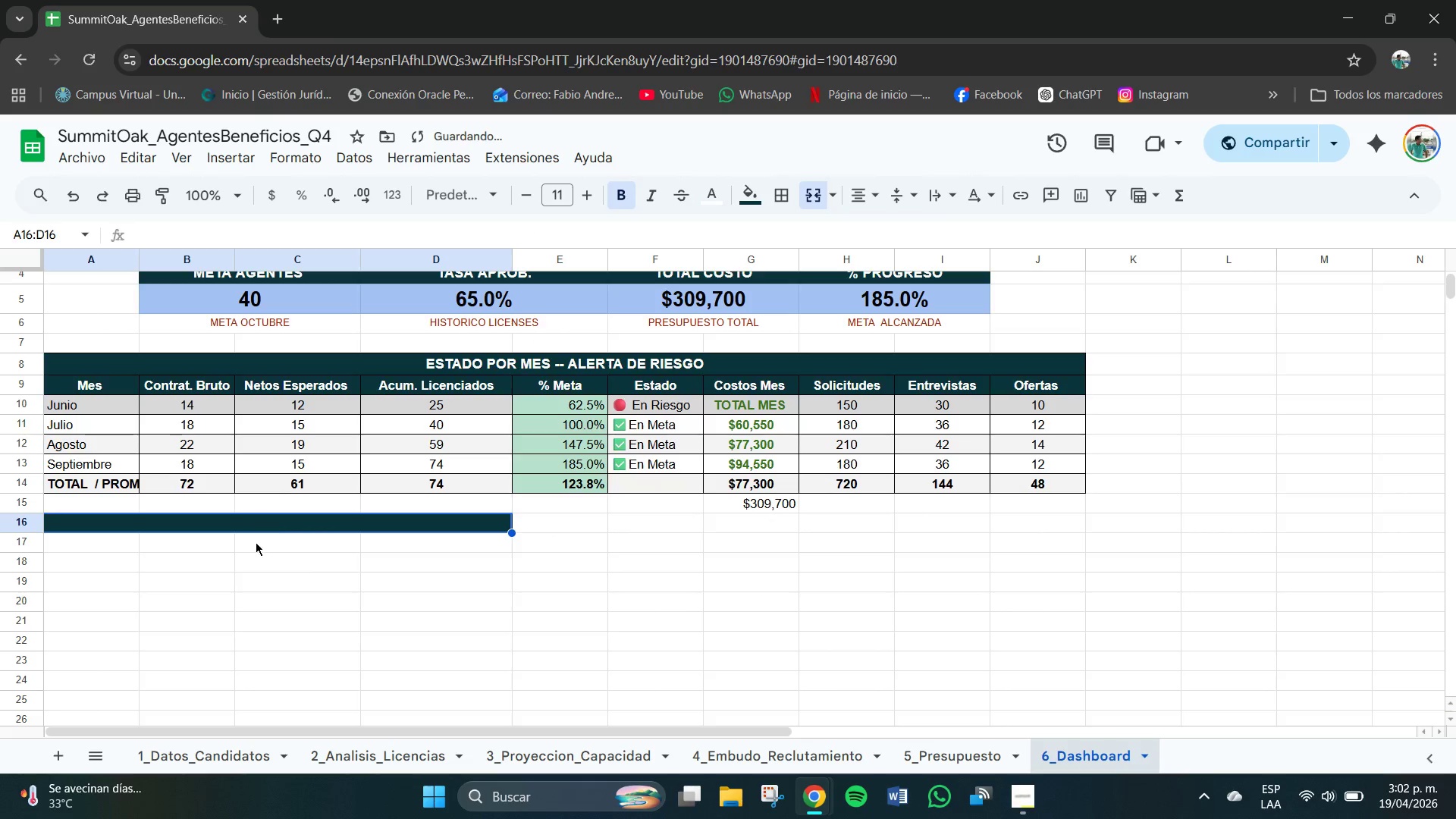 
double_click([268, 526])
 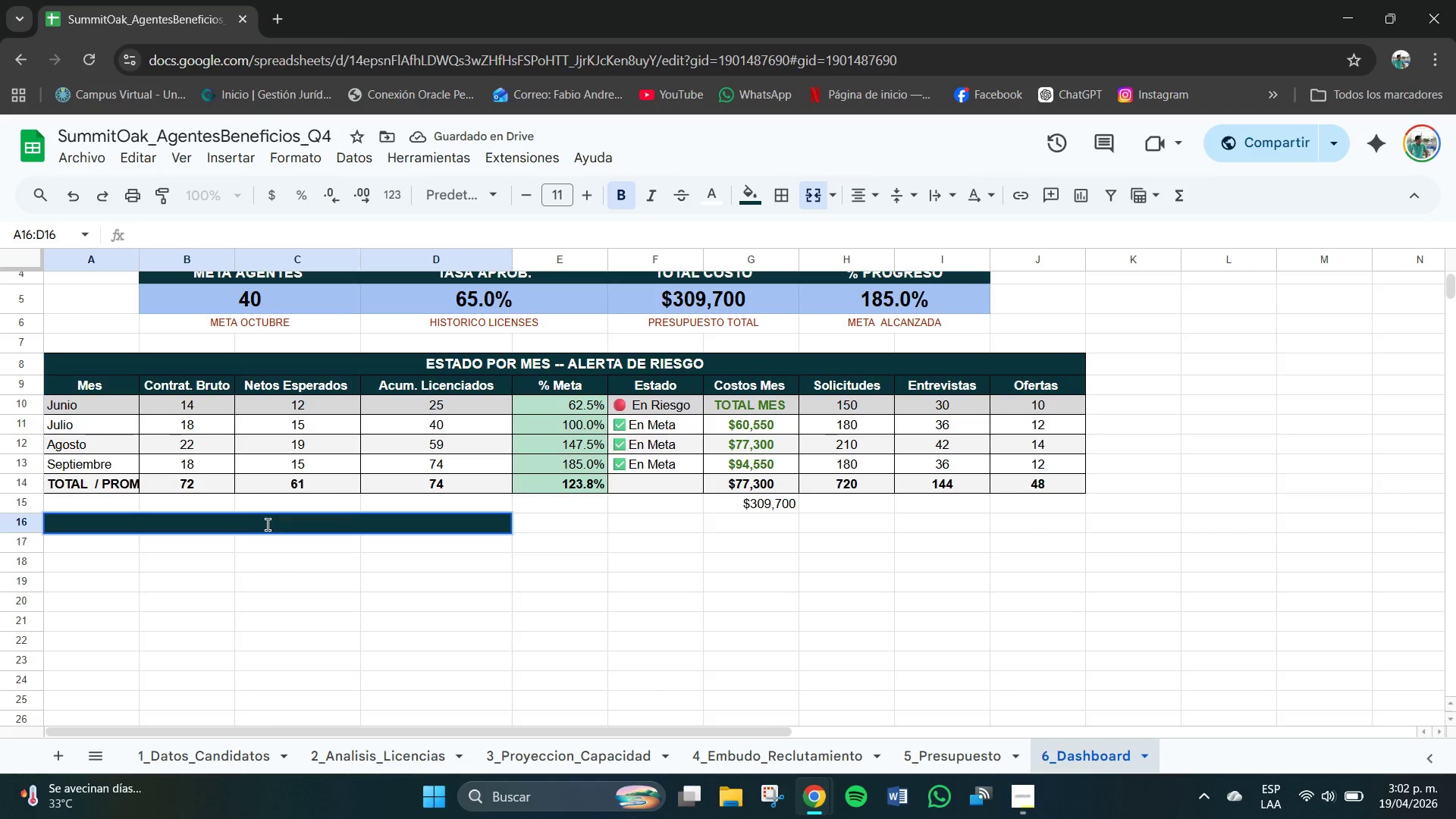 
type(LWY)
key(Backspace)
key(Backspace)
key(Backspace)
type(E)
key(Backspace)
type(LEYENDA DE COLORES )
 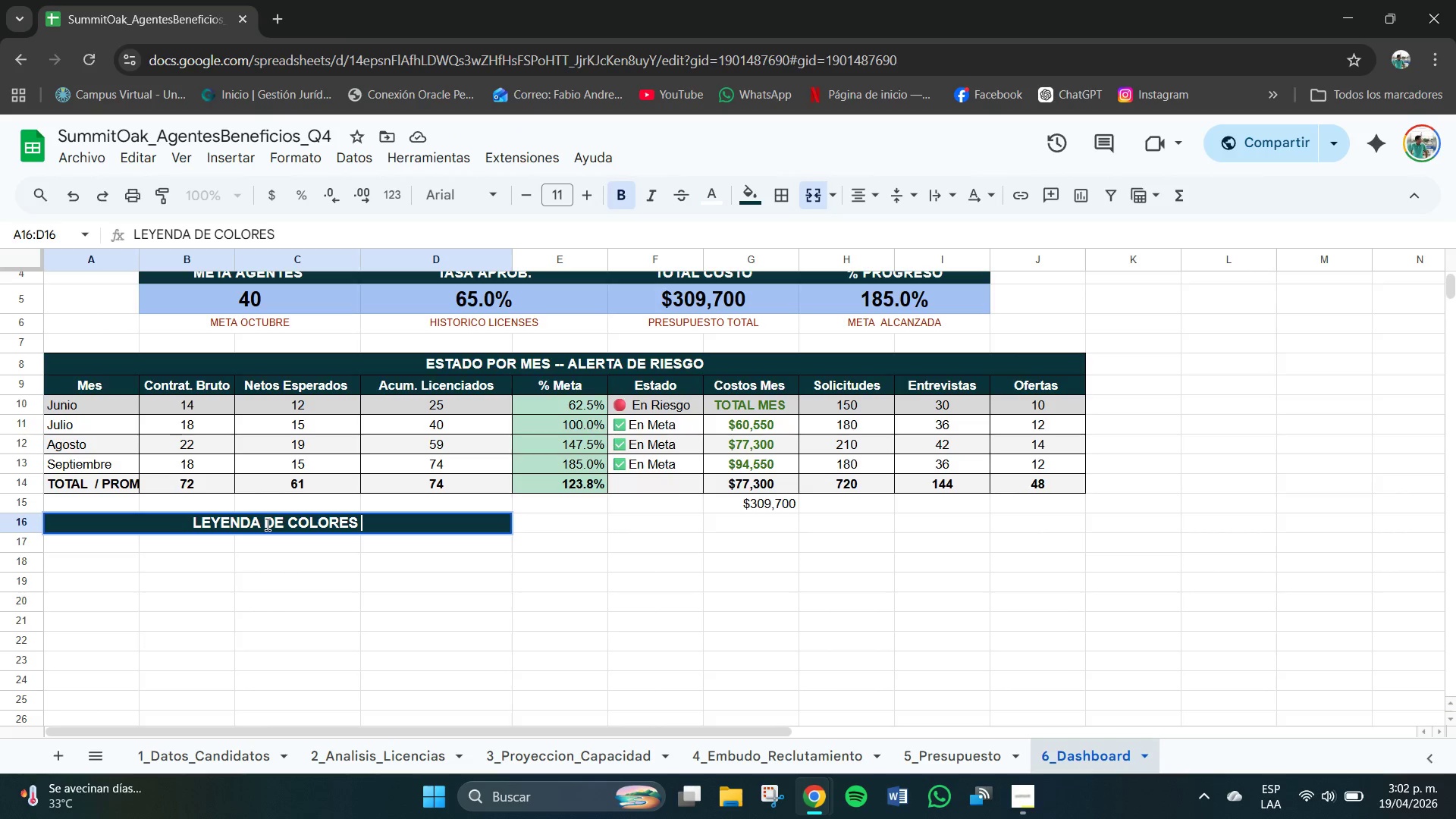 
key(Enter)
 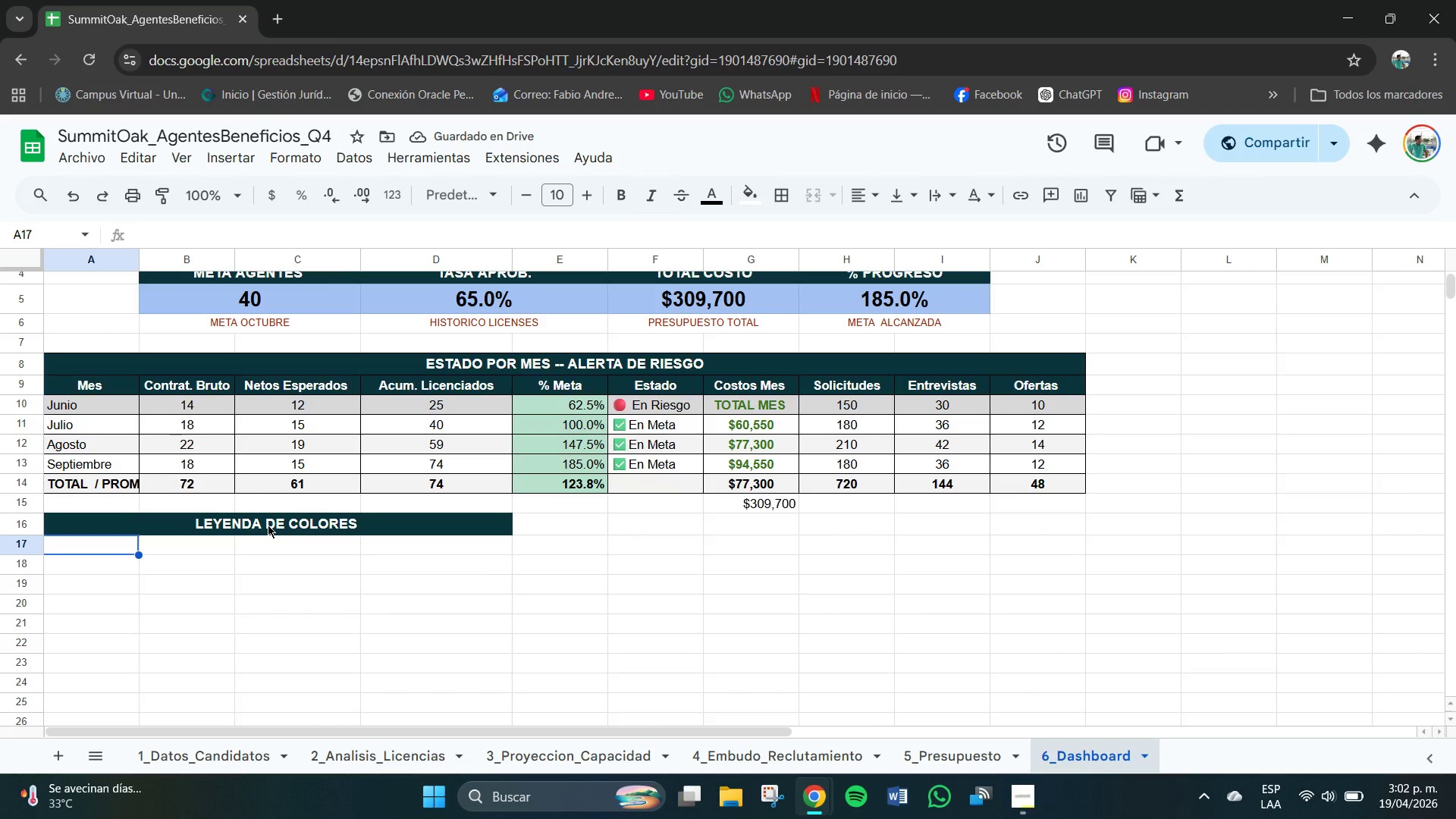 
wait(8.34)
 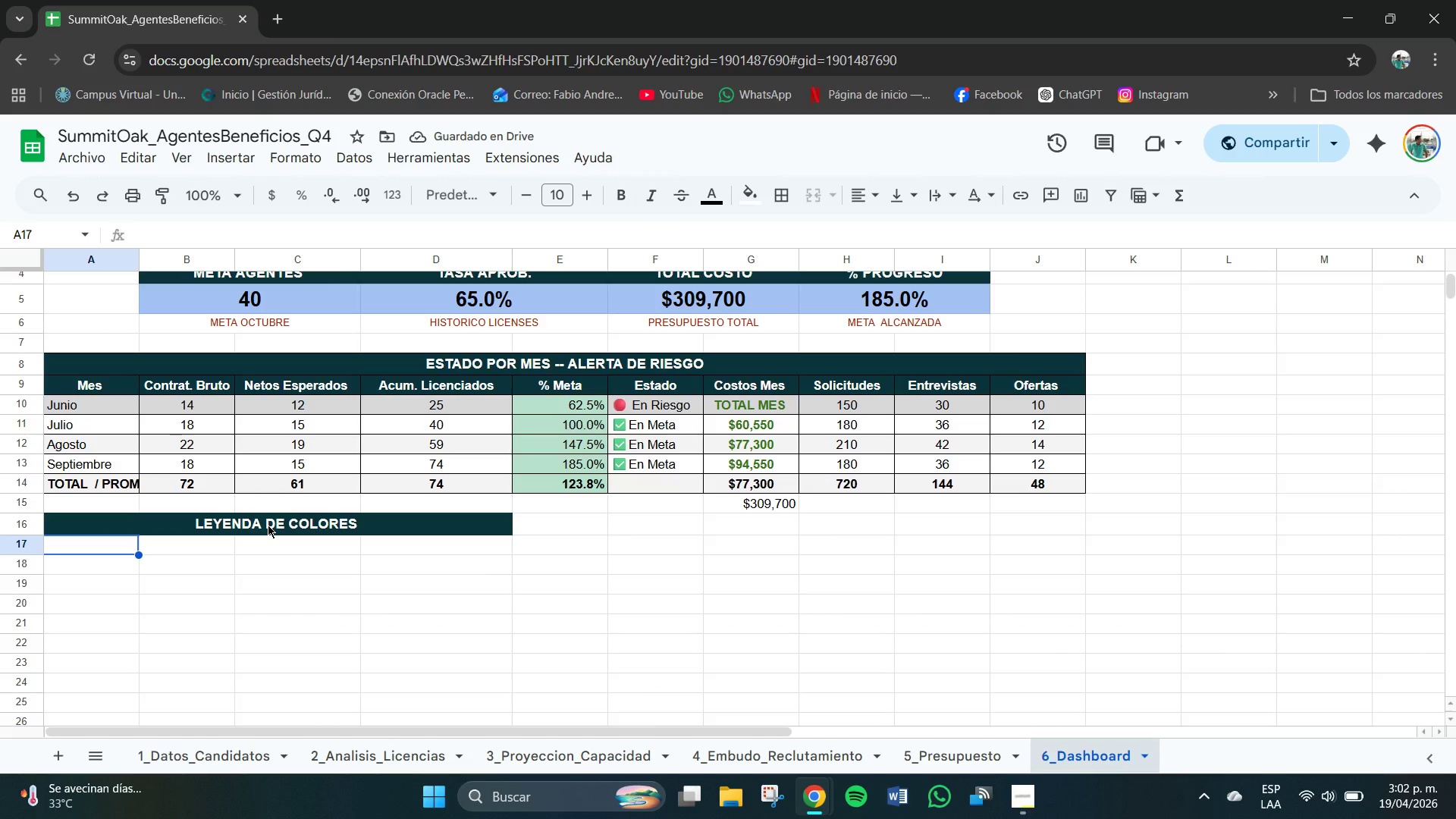 
left_click_drag(start_coordinate=[105, 545], to_coordinate=[442, 544])
 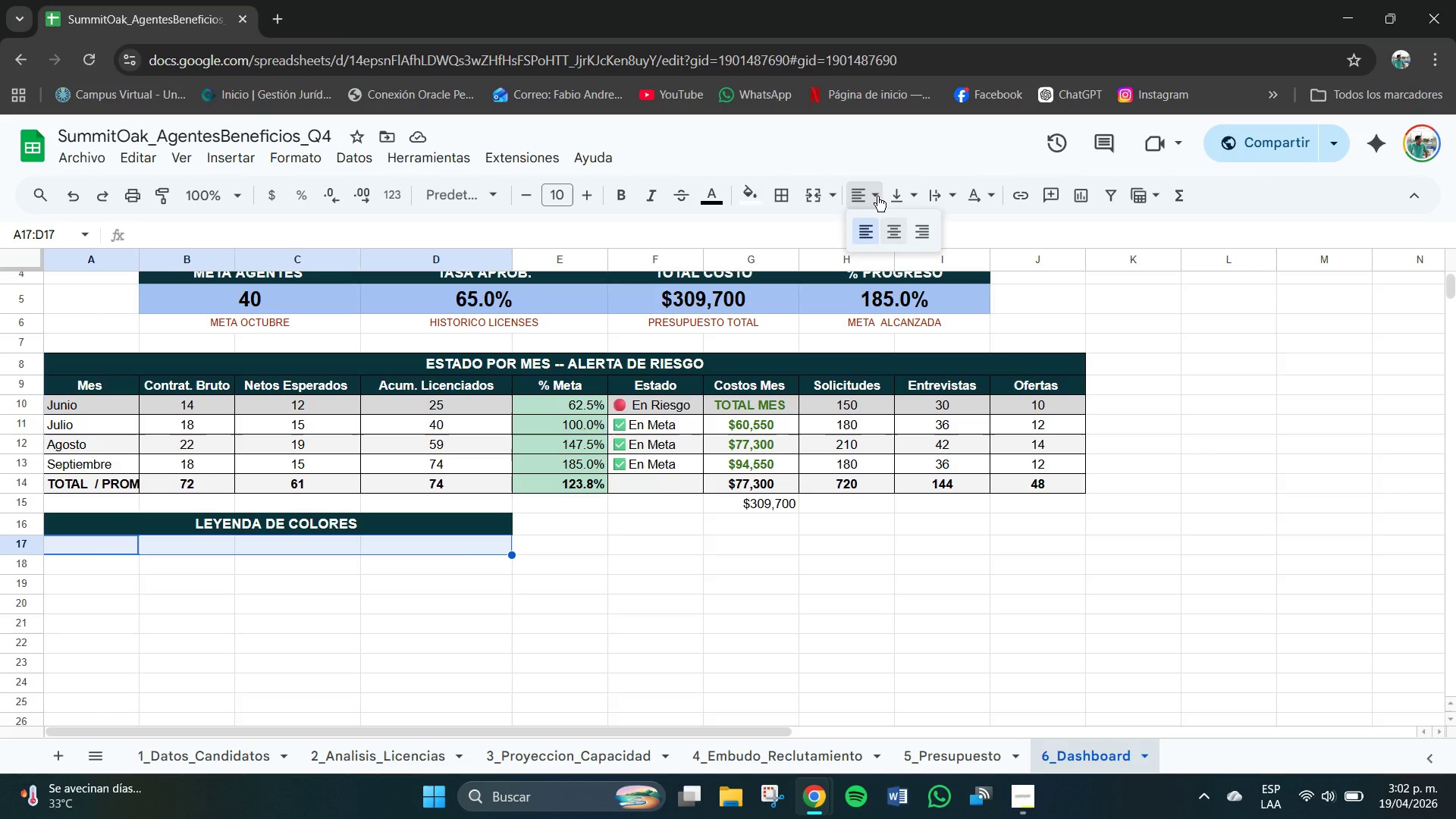 
double_click([893, 233])
 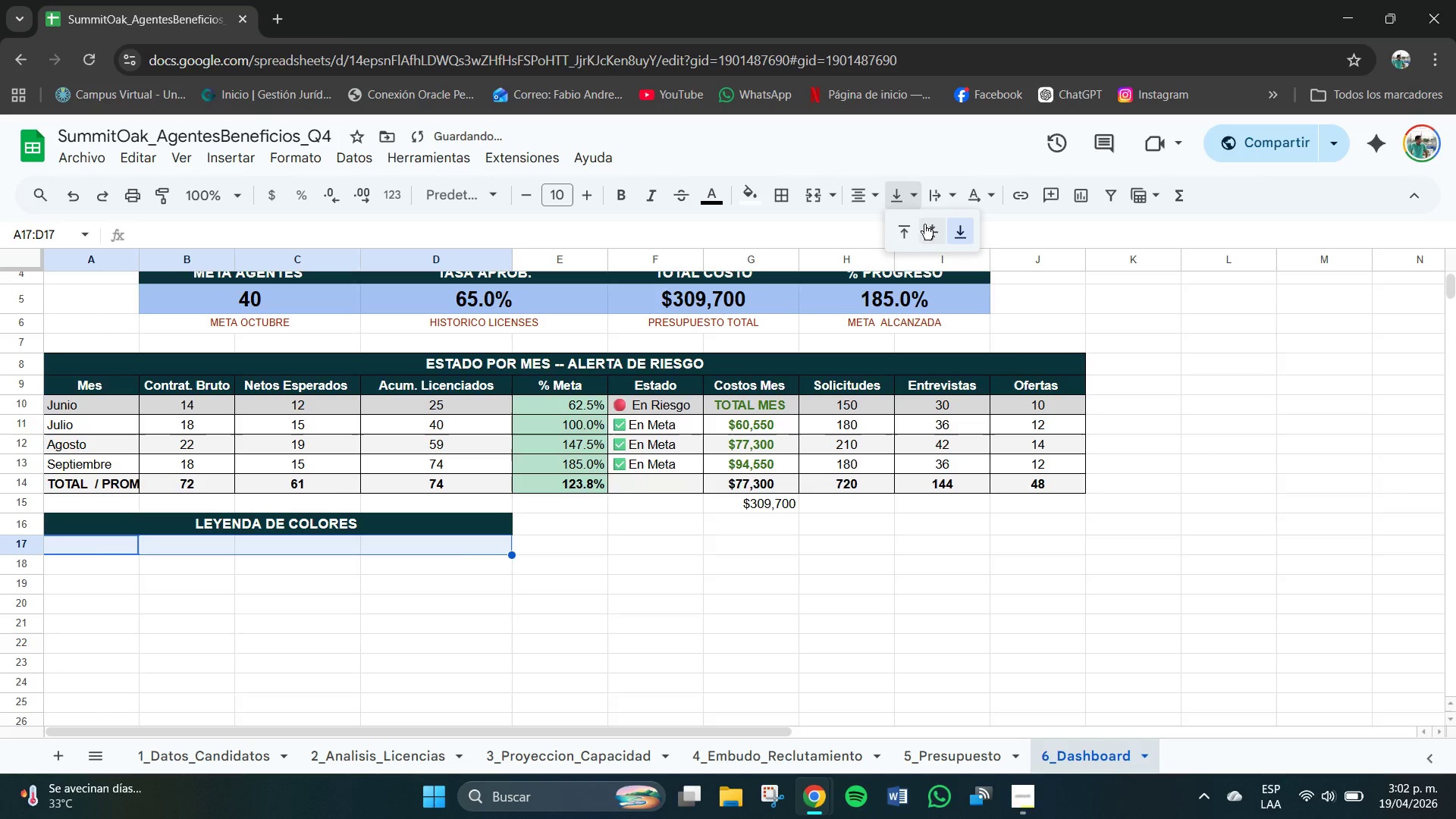 
triple_click([928, 229])
 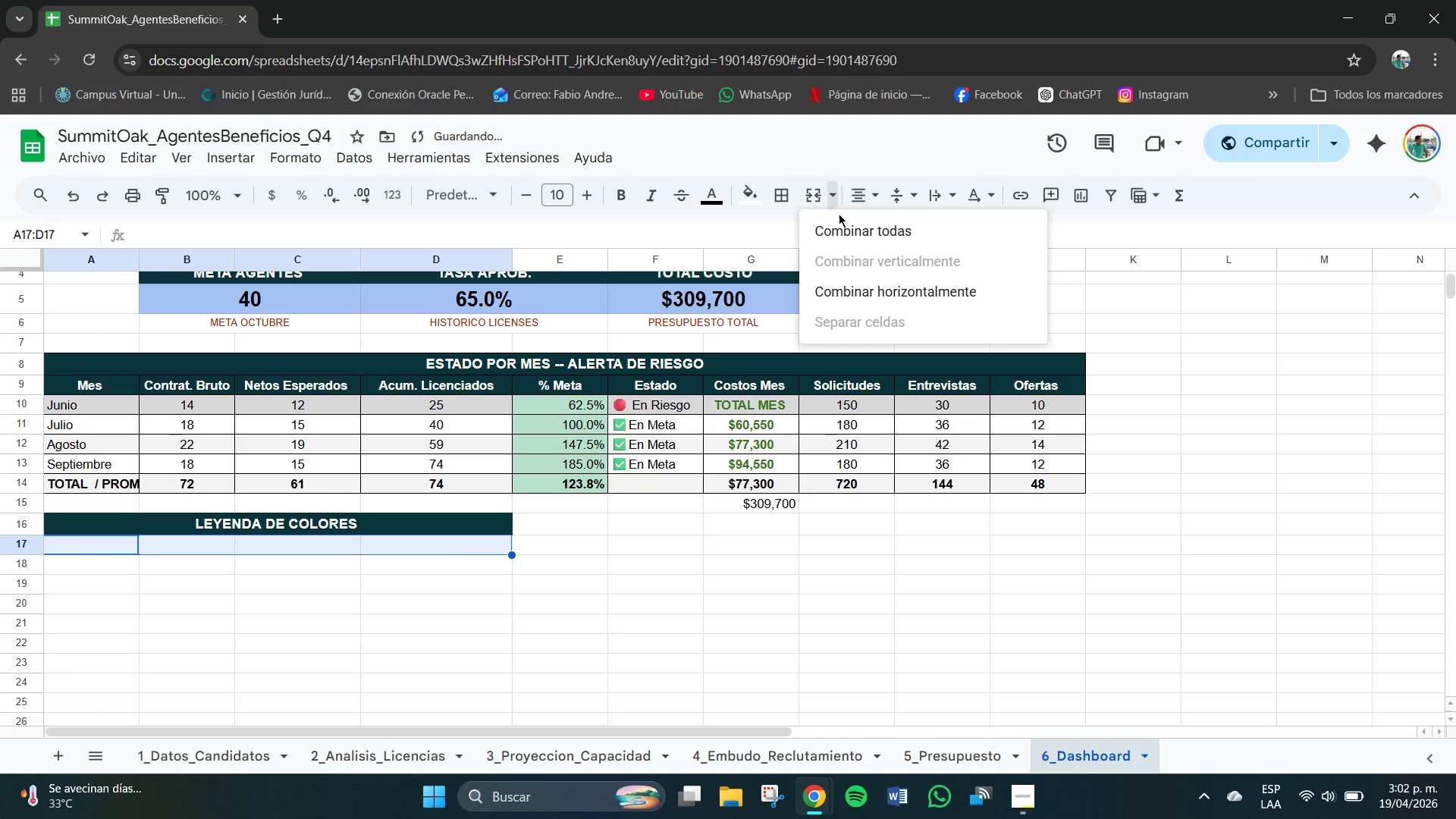 
double_click([845, 228])
 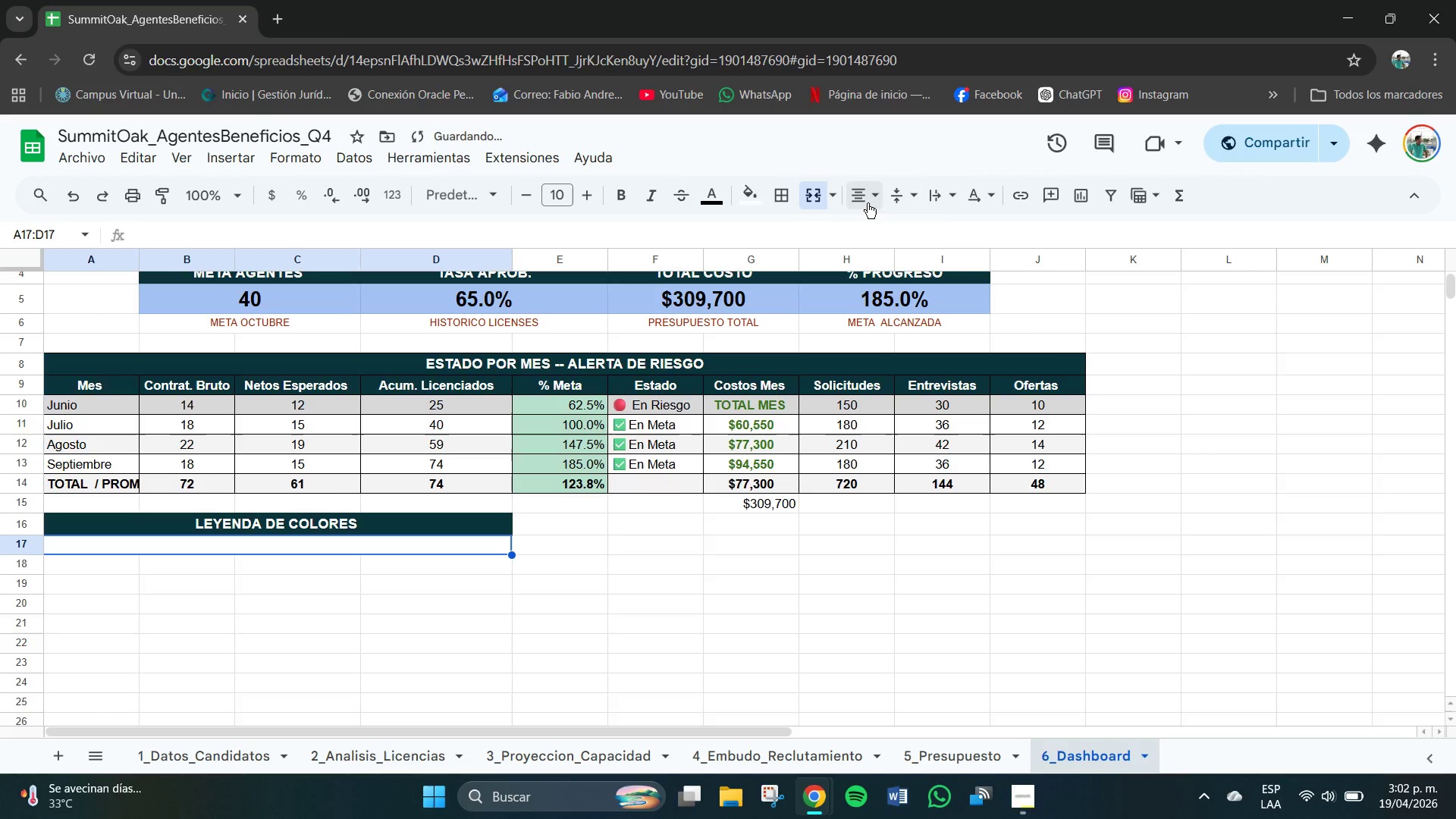 
triple_click([868, 202])
 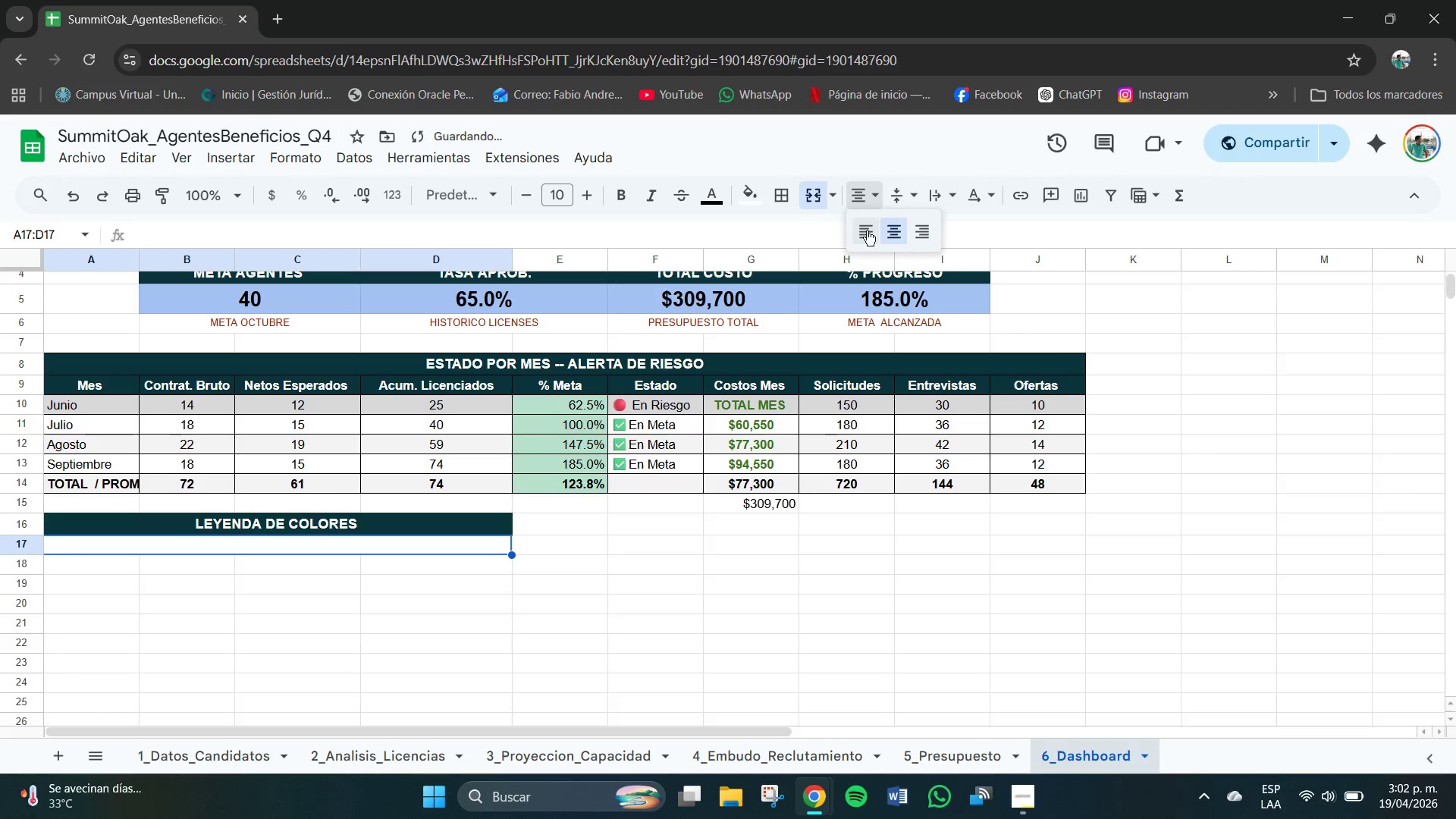 
triple_click([867, 231])
 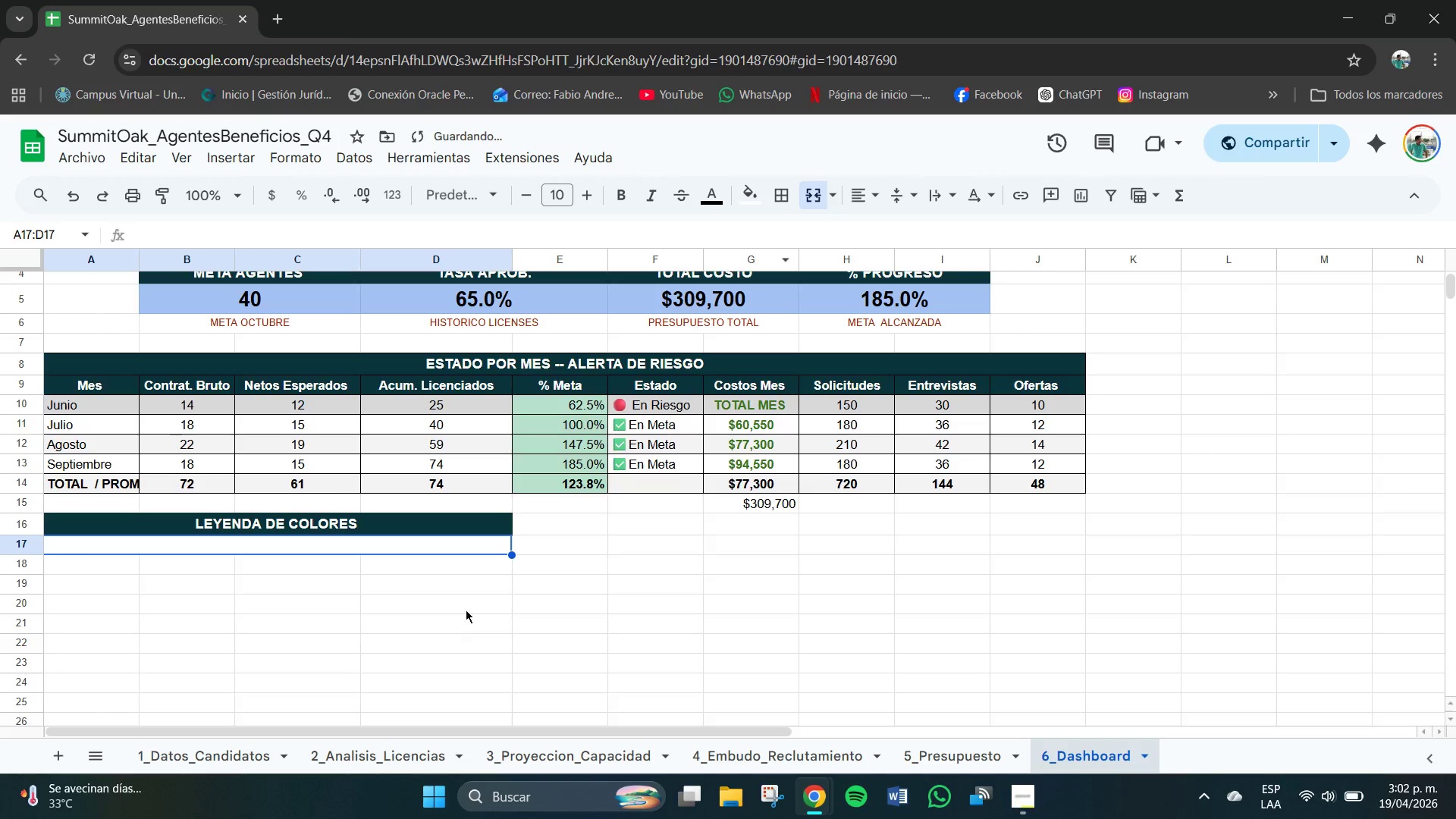 
left_click_drag(start_coordinate=[510, 554], to_coordinate=[505, 589])
 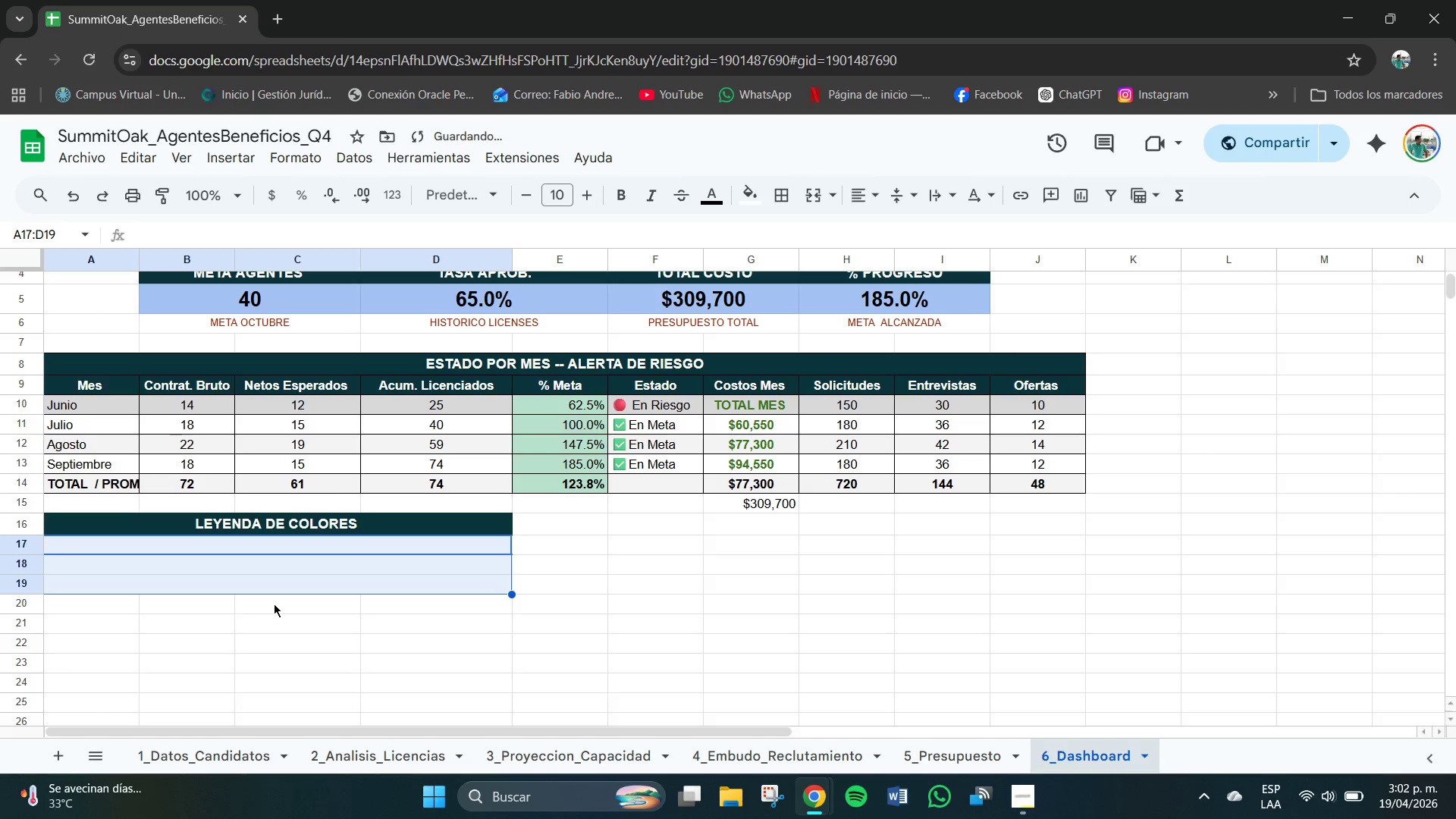 
left_click([211, 614])
 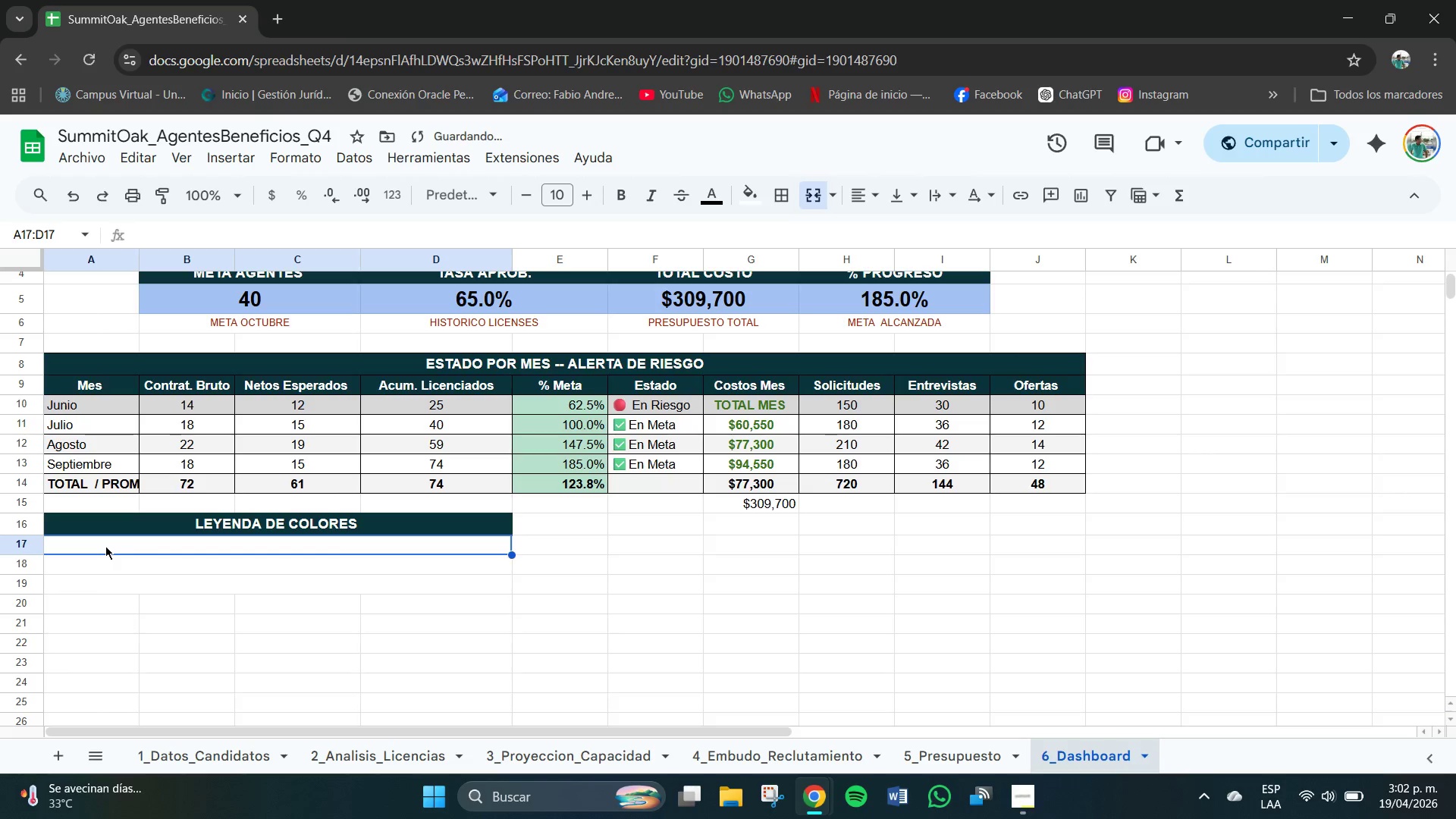 
double_click([105, 546])
 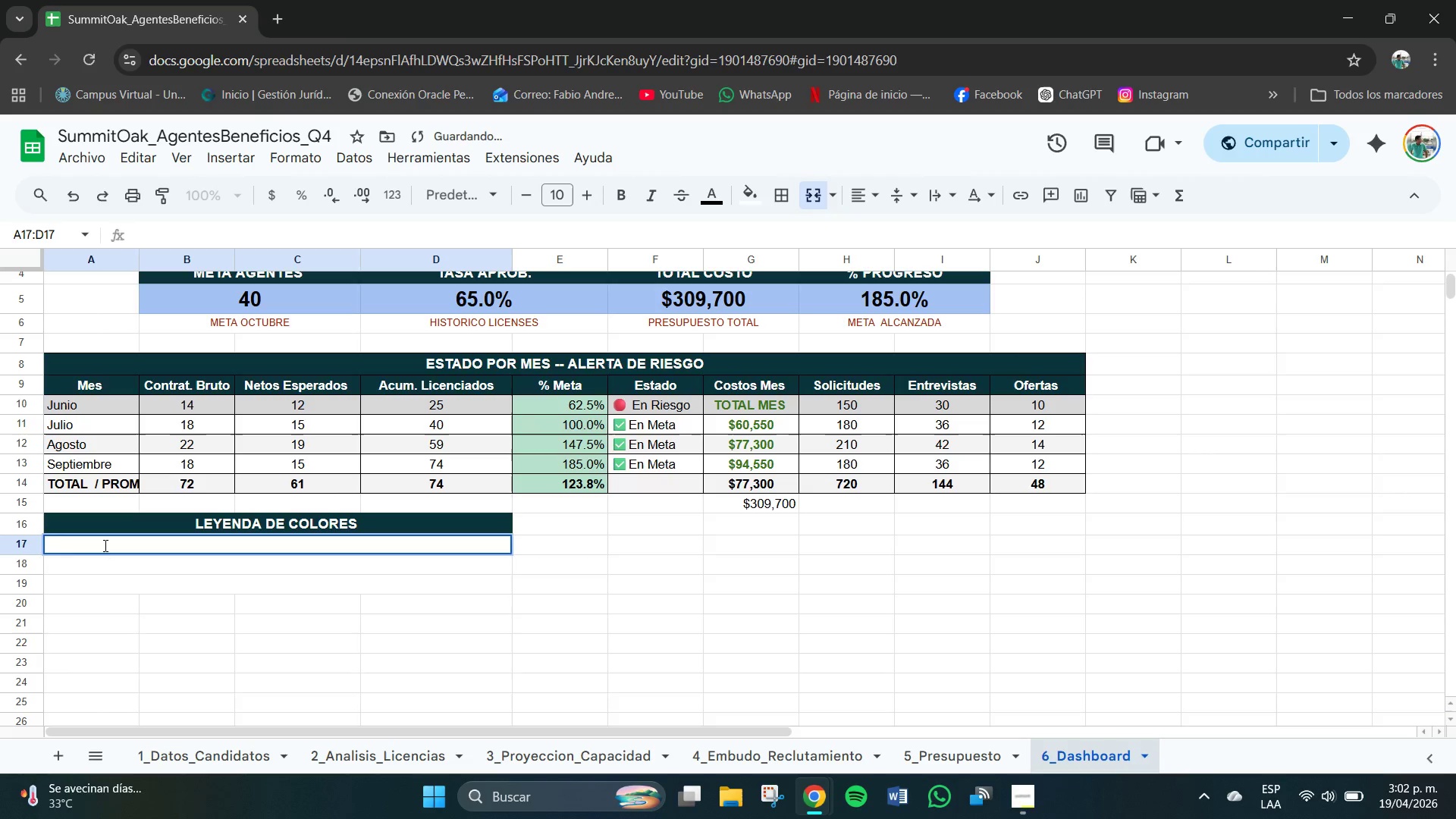 
triple_click([105, 546])
 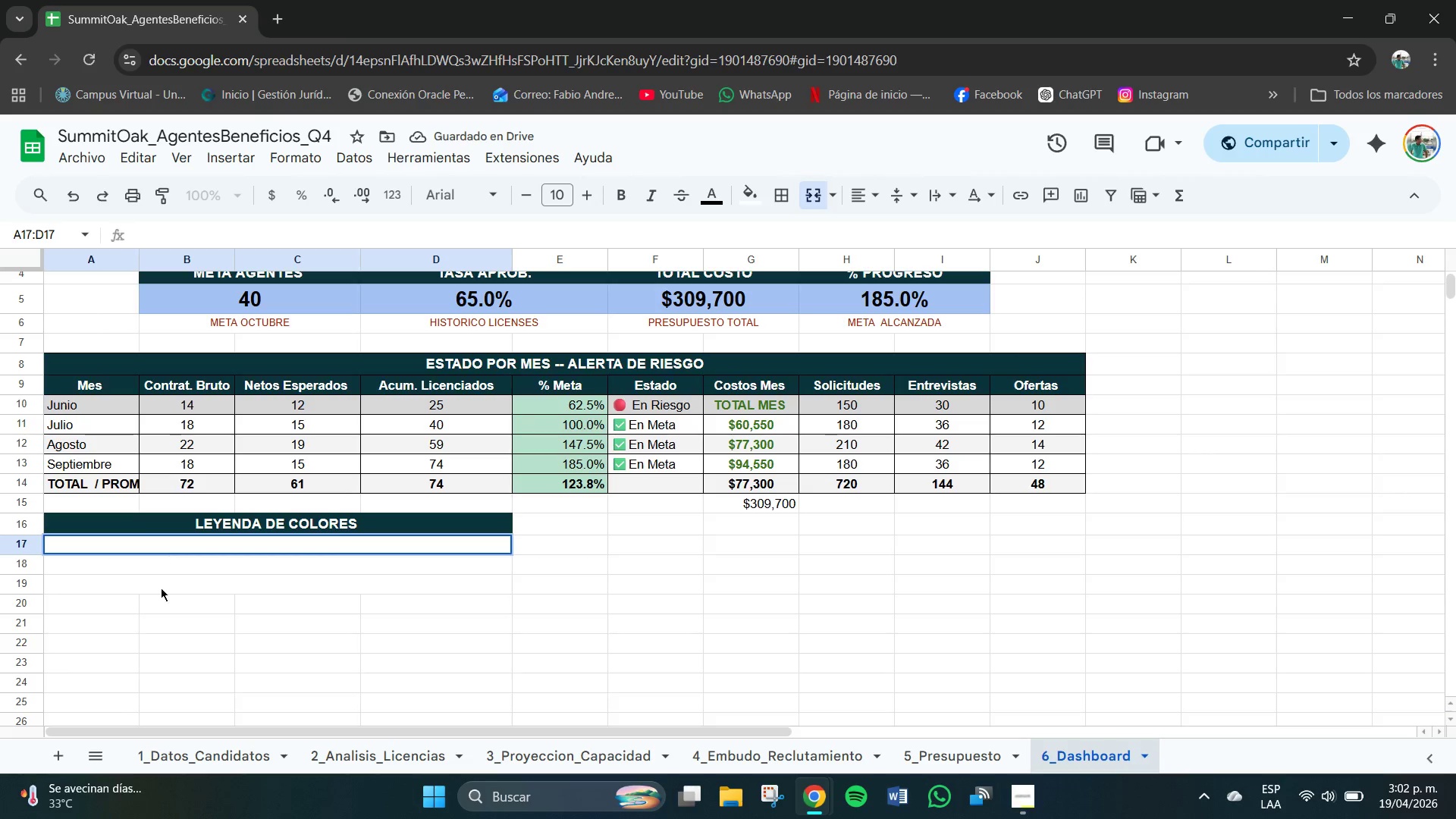 
double_click([163, 540])
 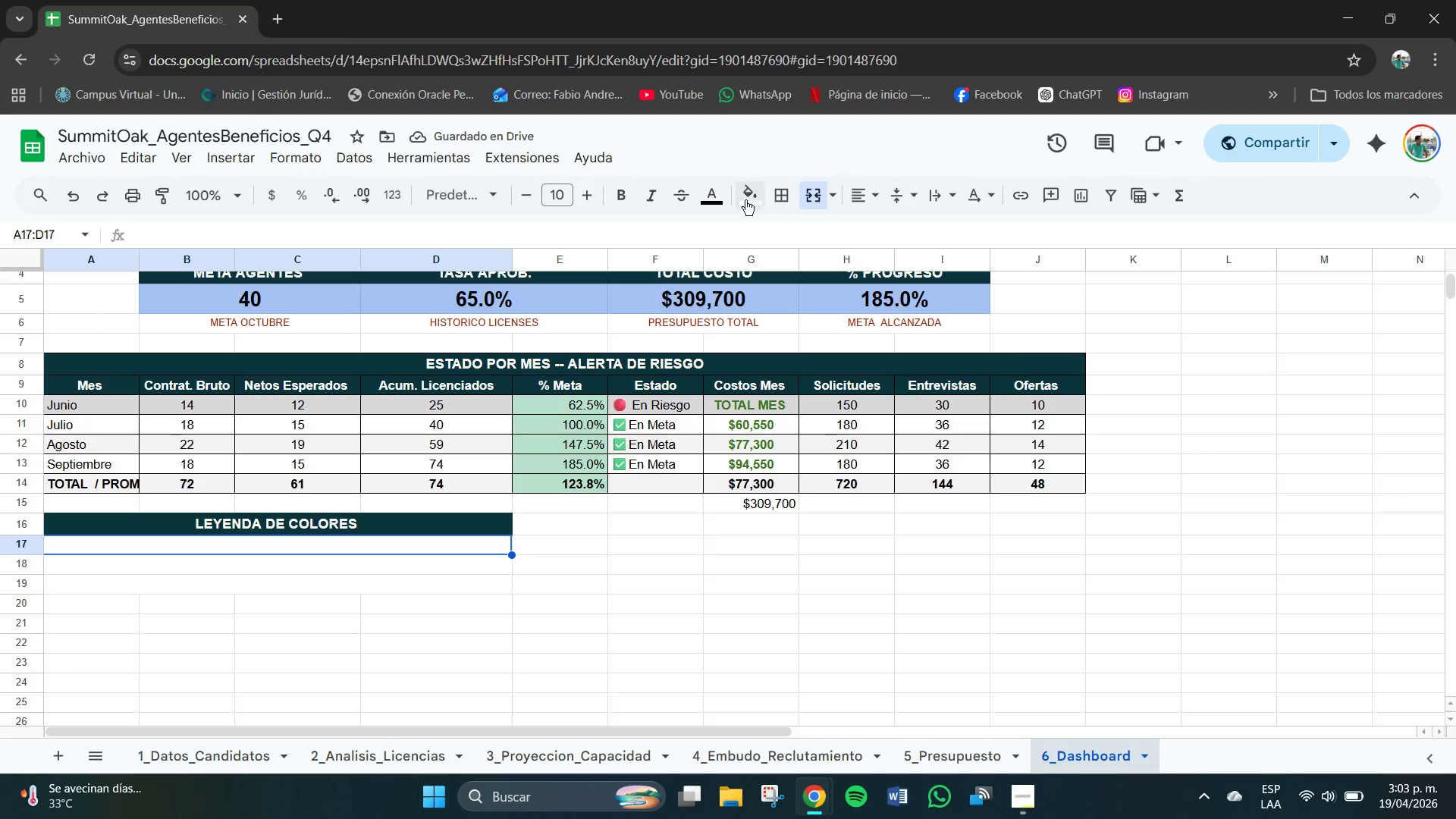 
left_click([743, 194])
 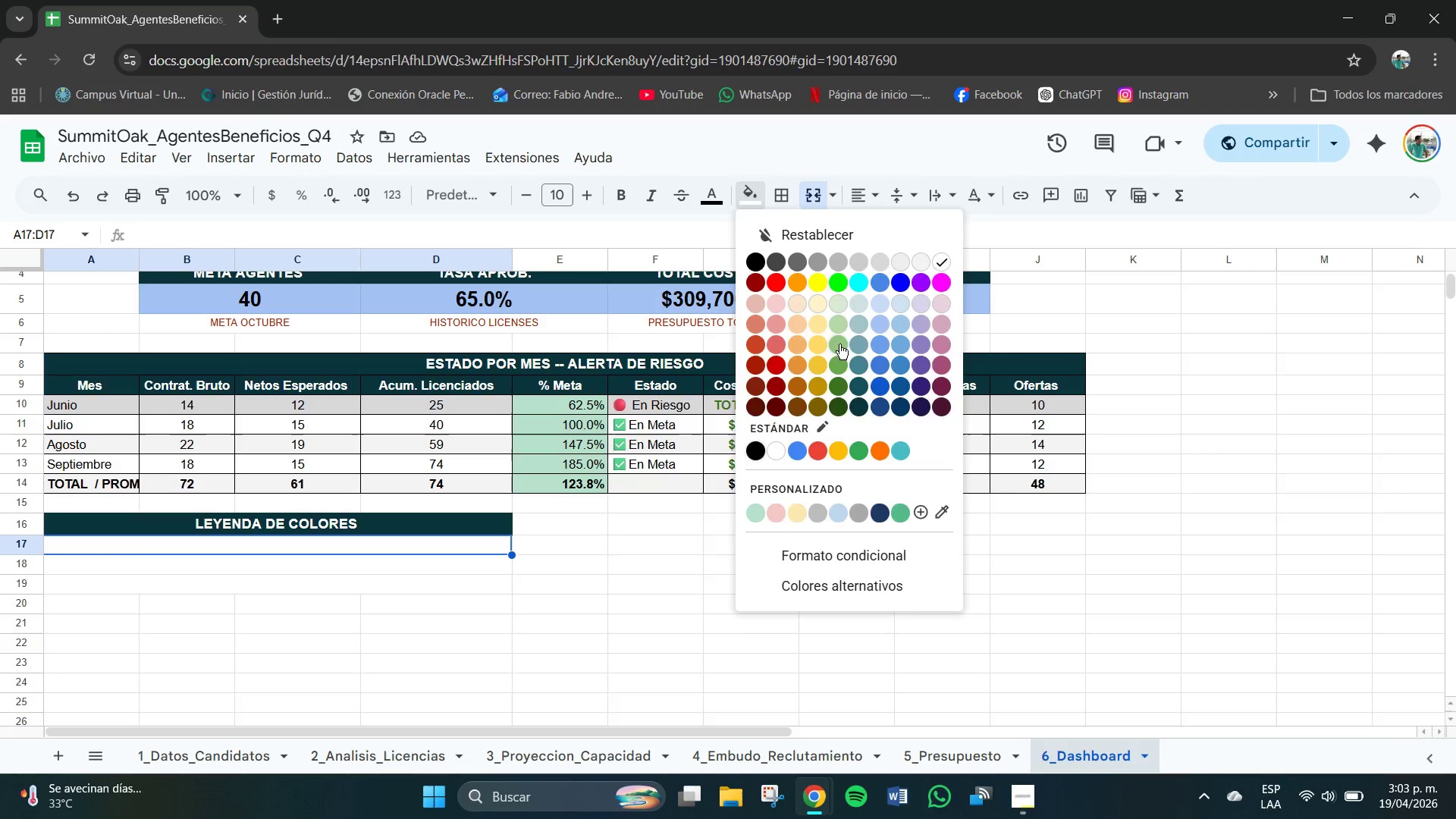 
left_click([322, 626])
 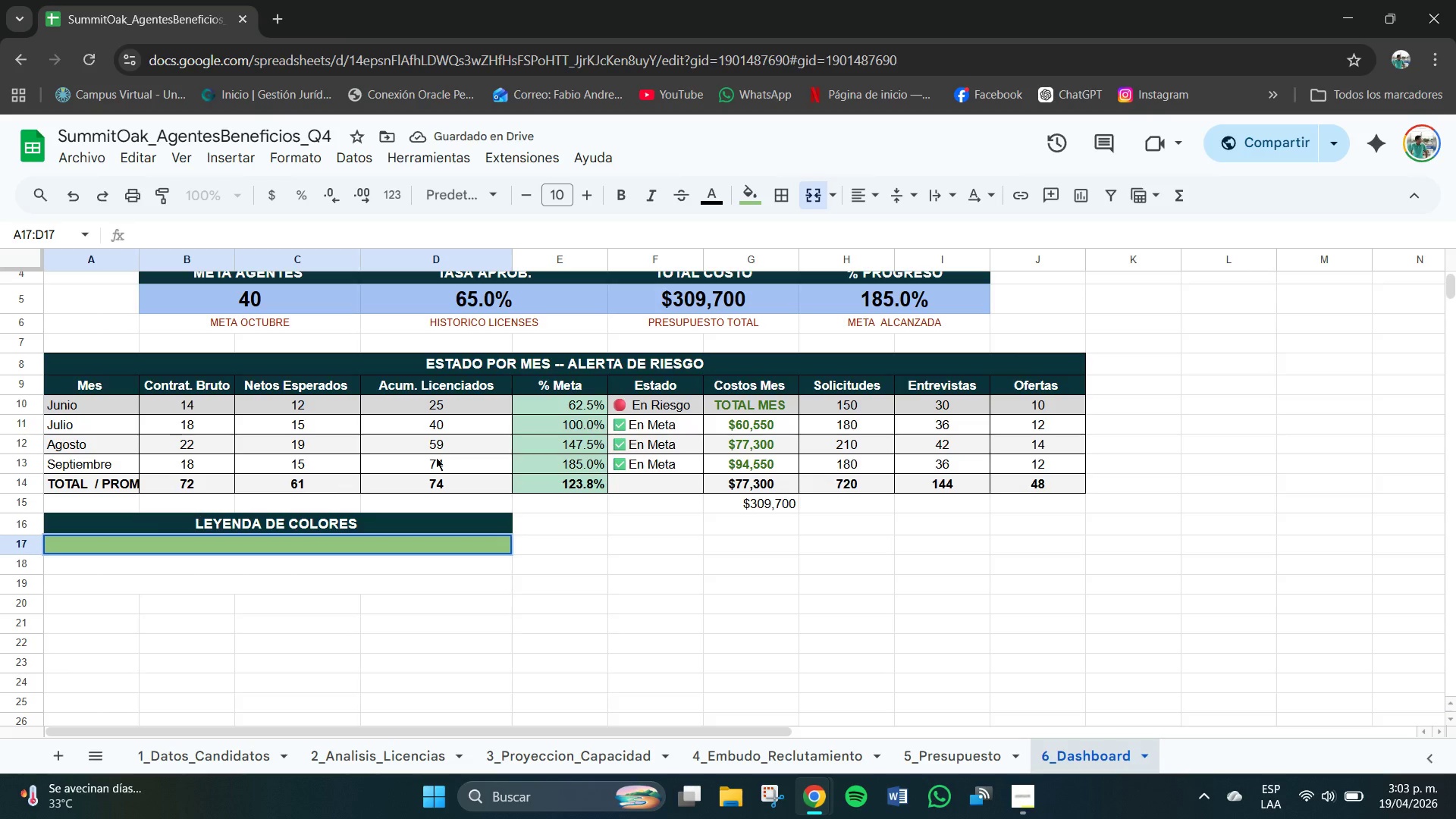 
left_click([453, 535])
 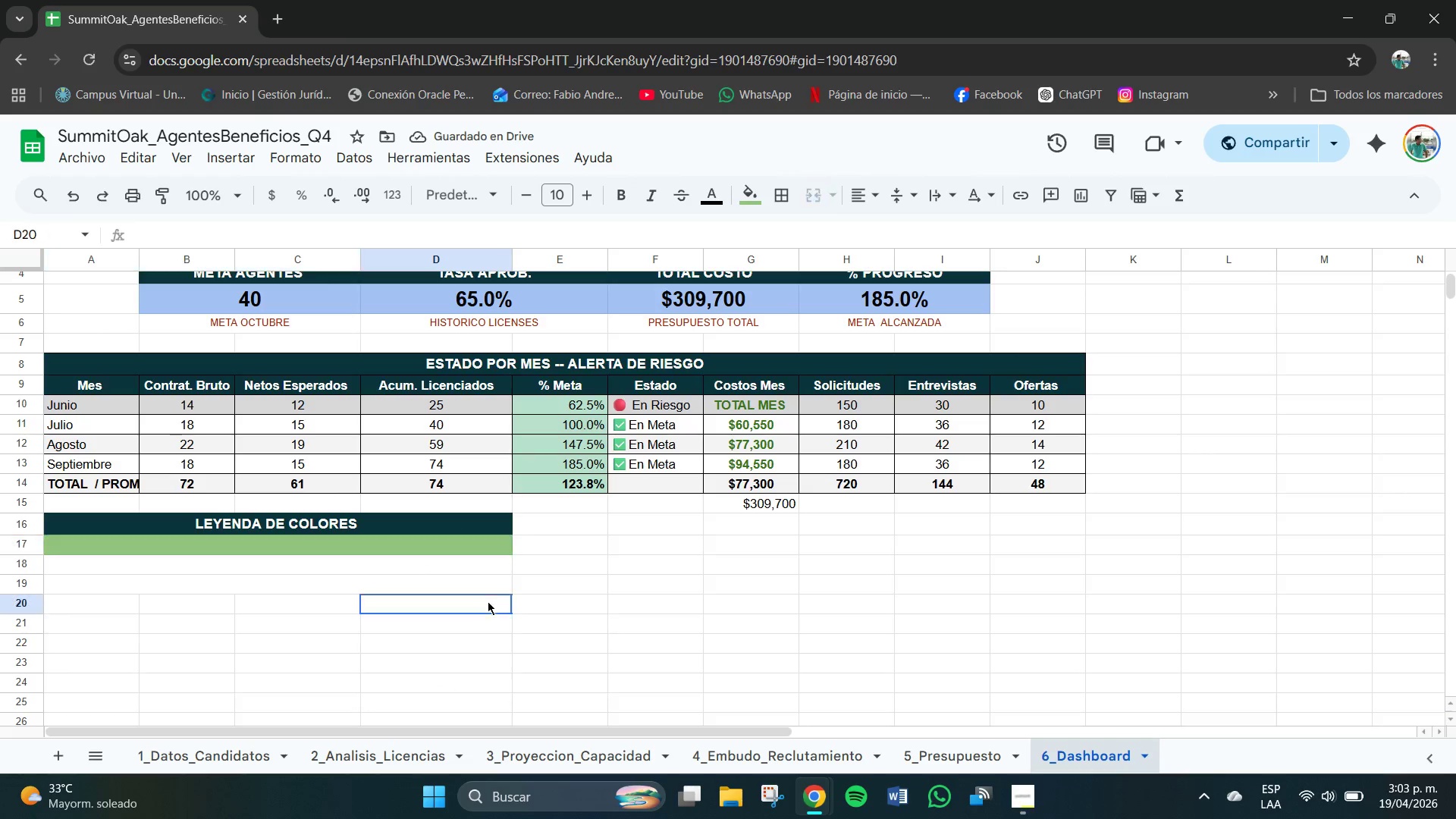 
double_click([475, 549])
 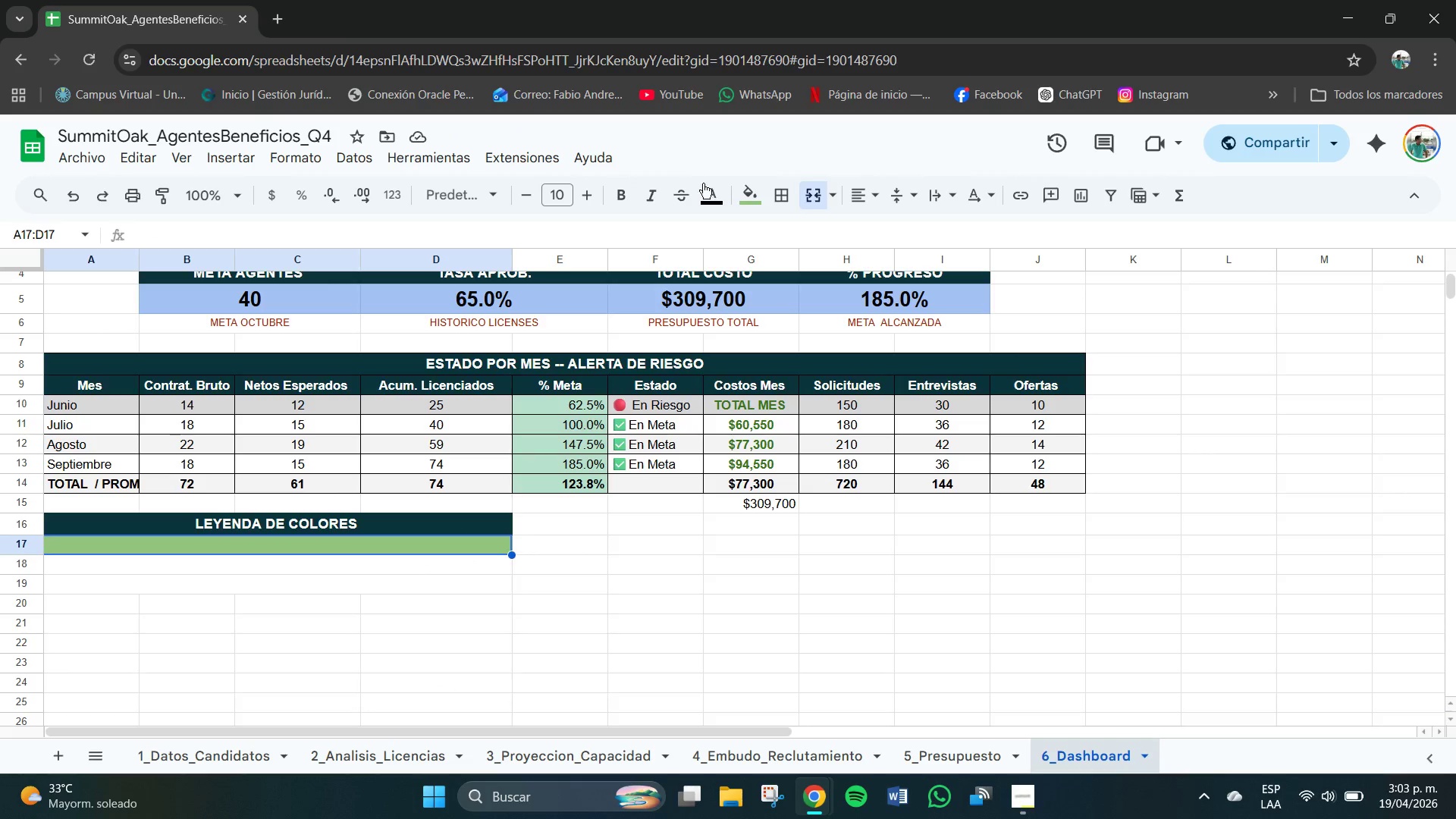 
left_click([712, 191])
 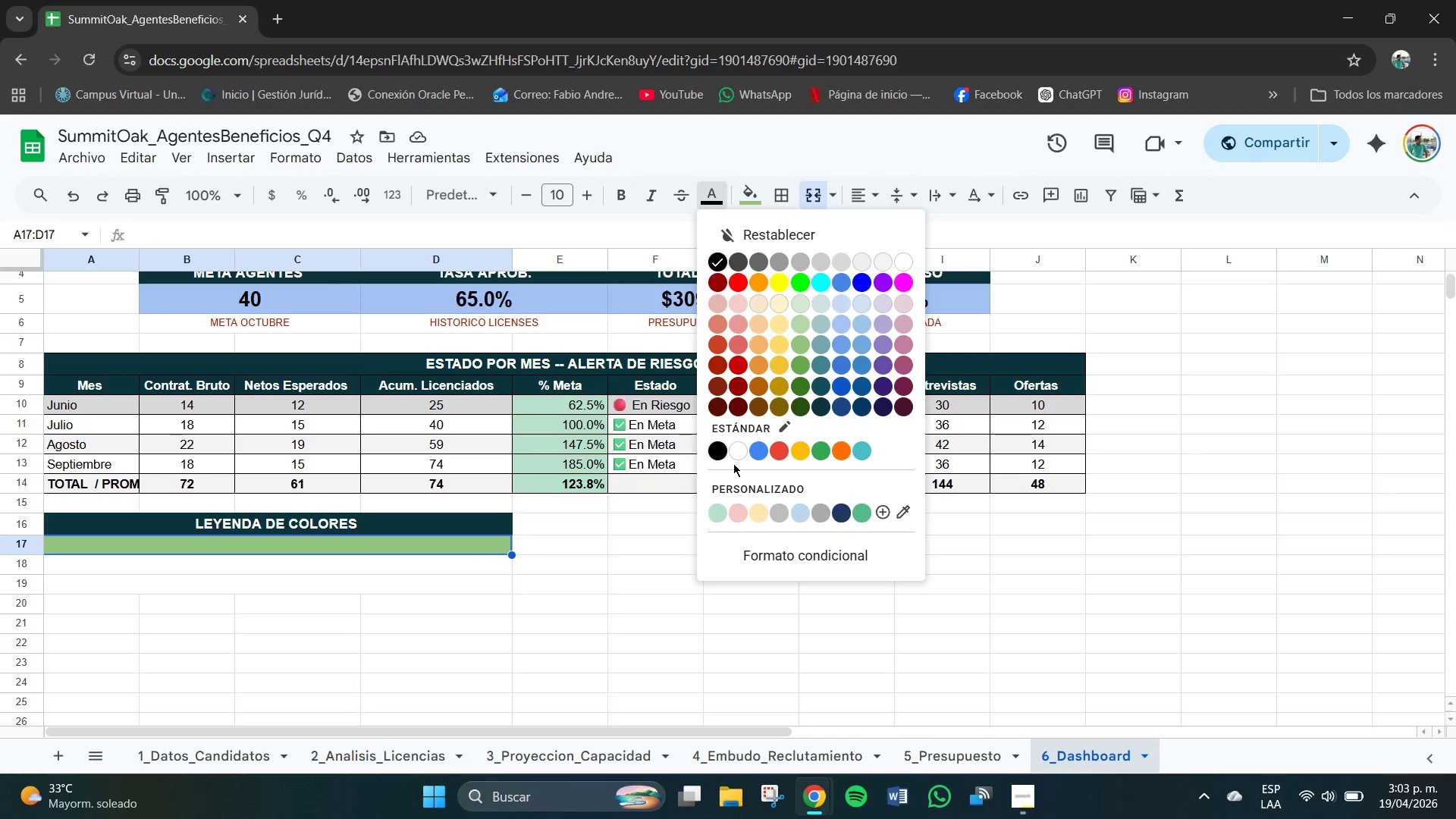 
left_click([734, 454])
 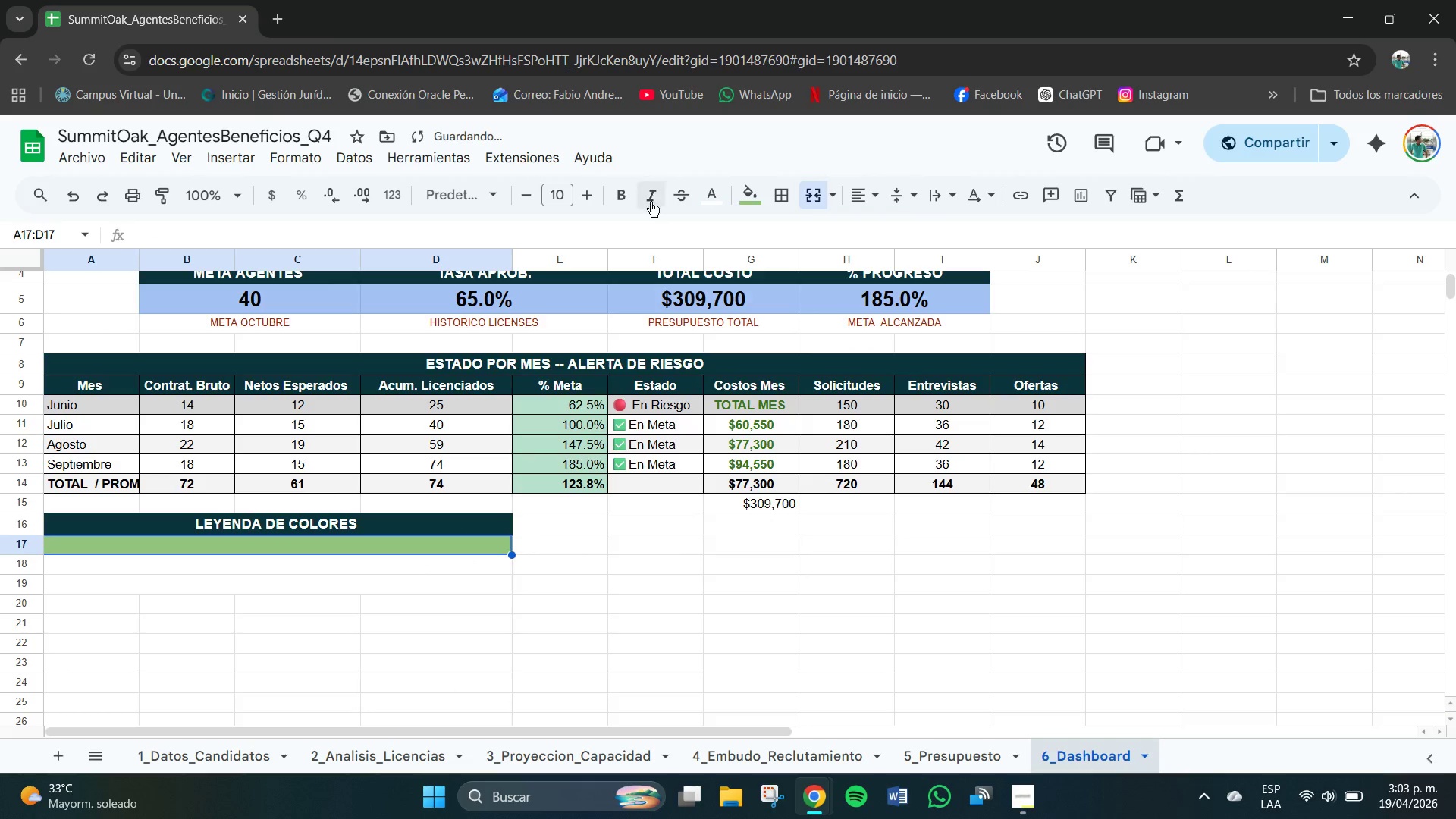 
left_click([625, 187])
 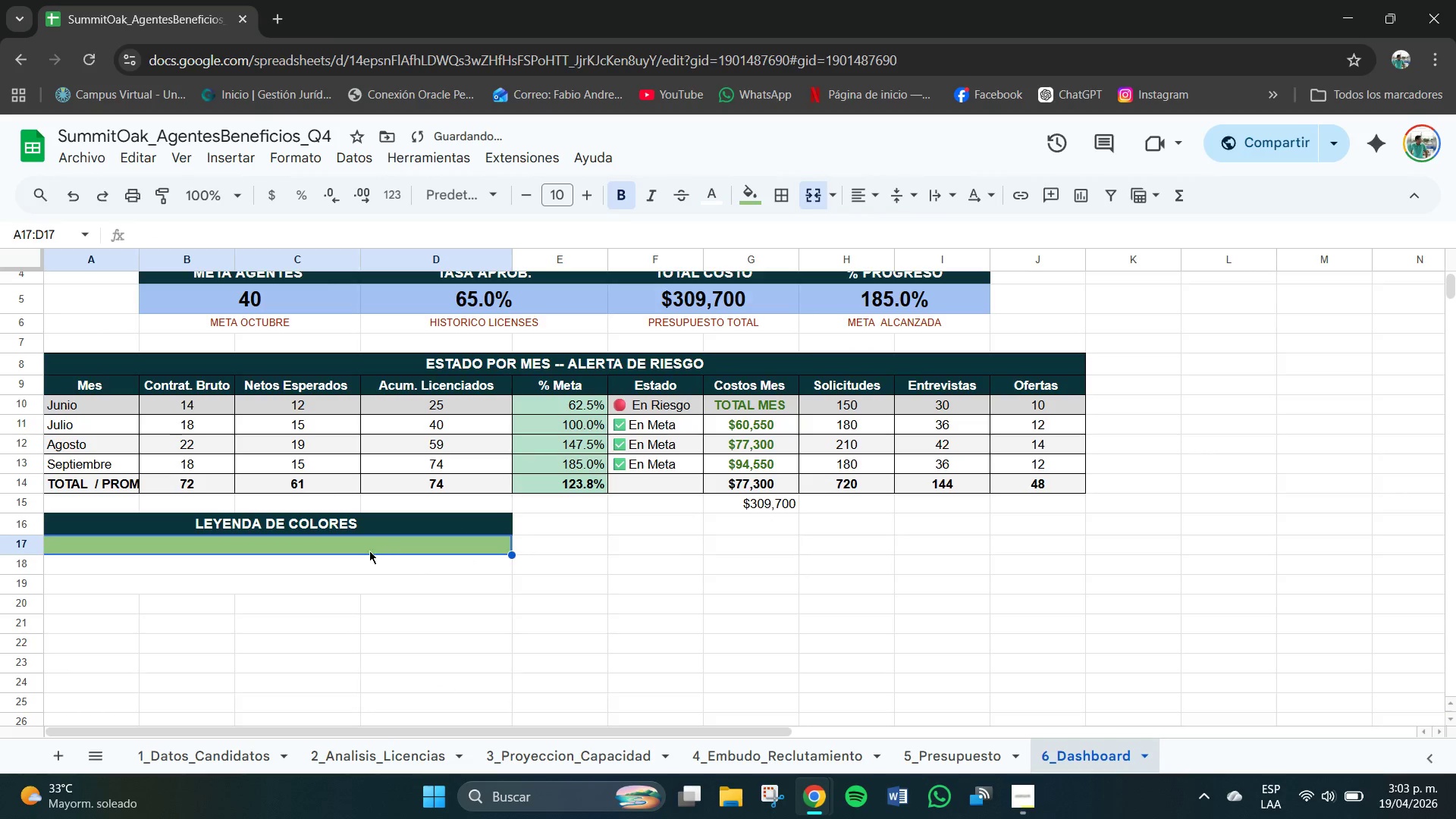 
double_click([361, 551])
 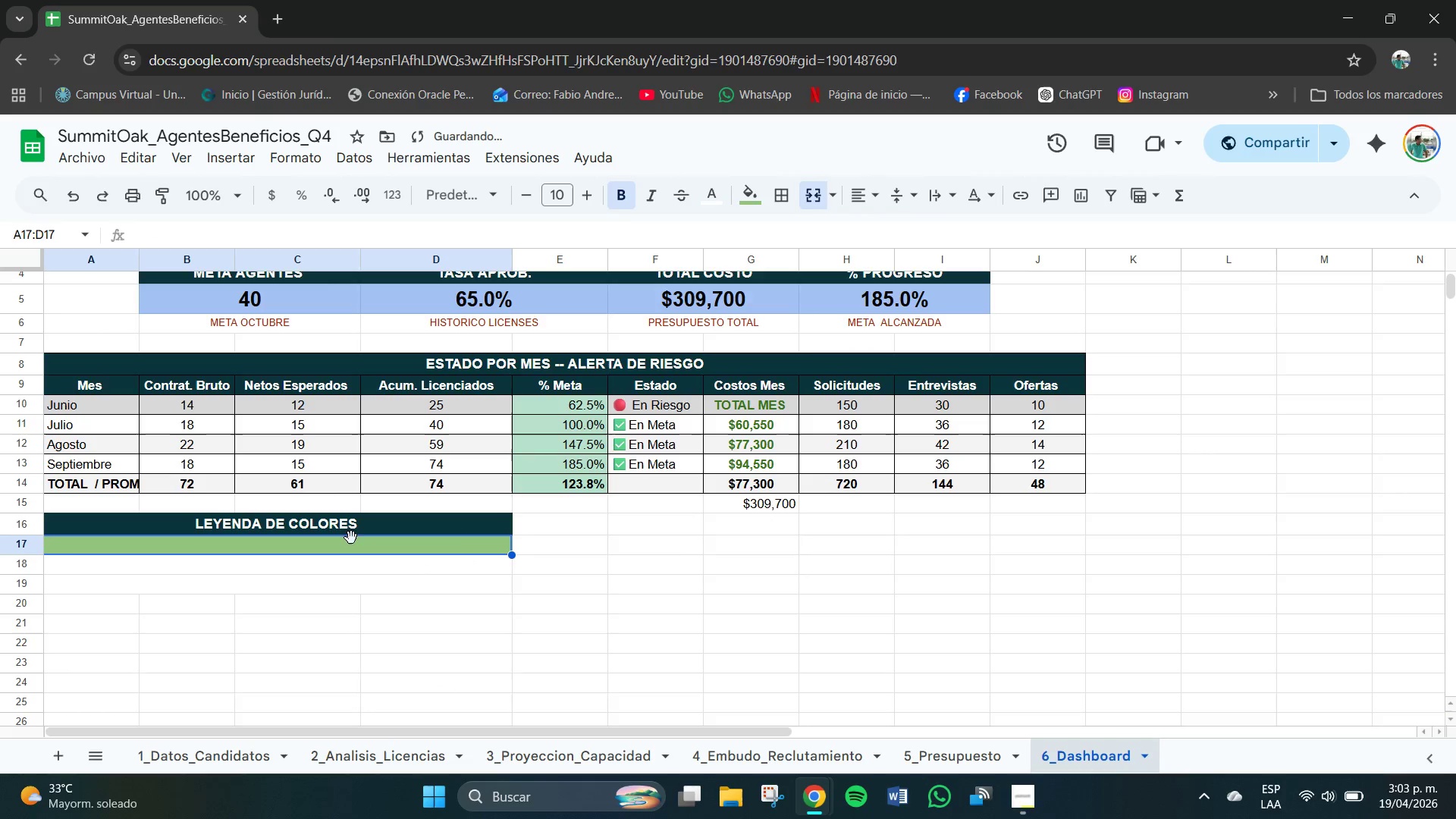 
double_click([347, 535])
 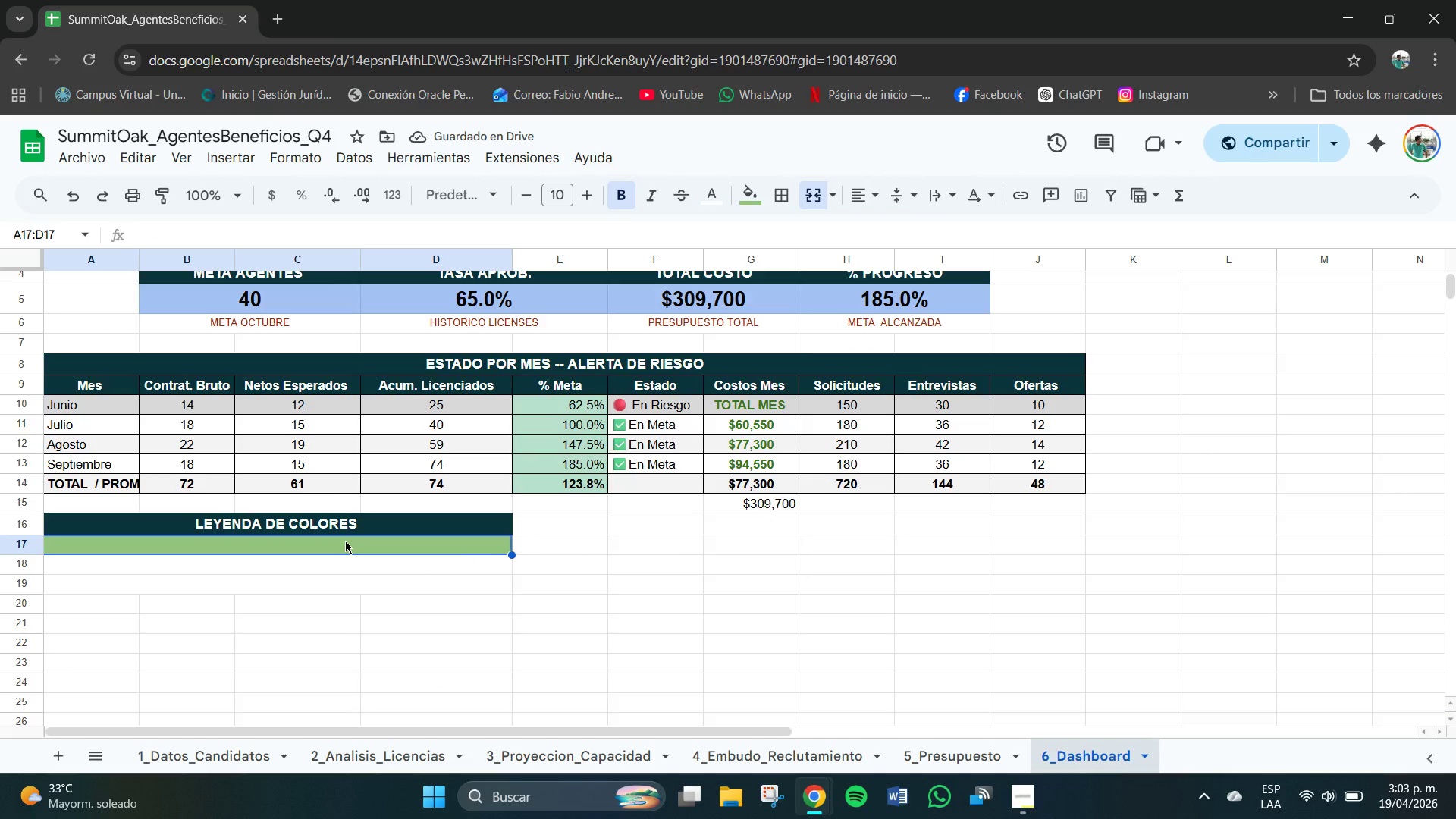 
double_click([345, 541])
 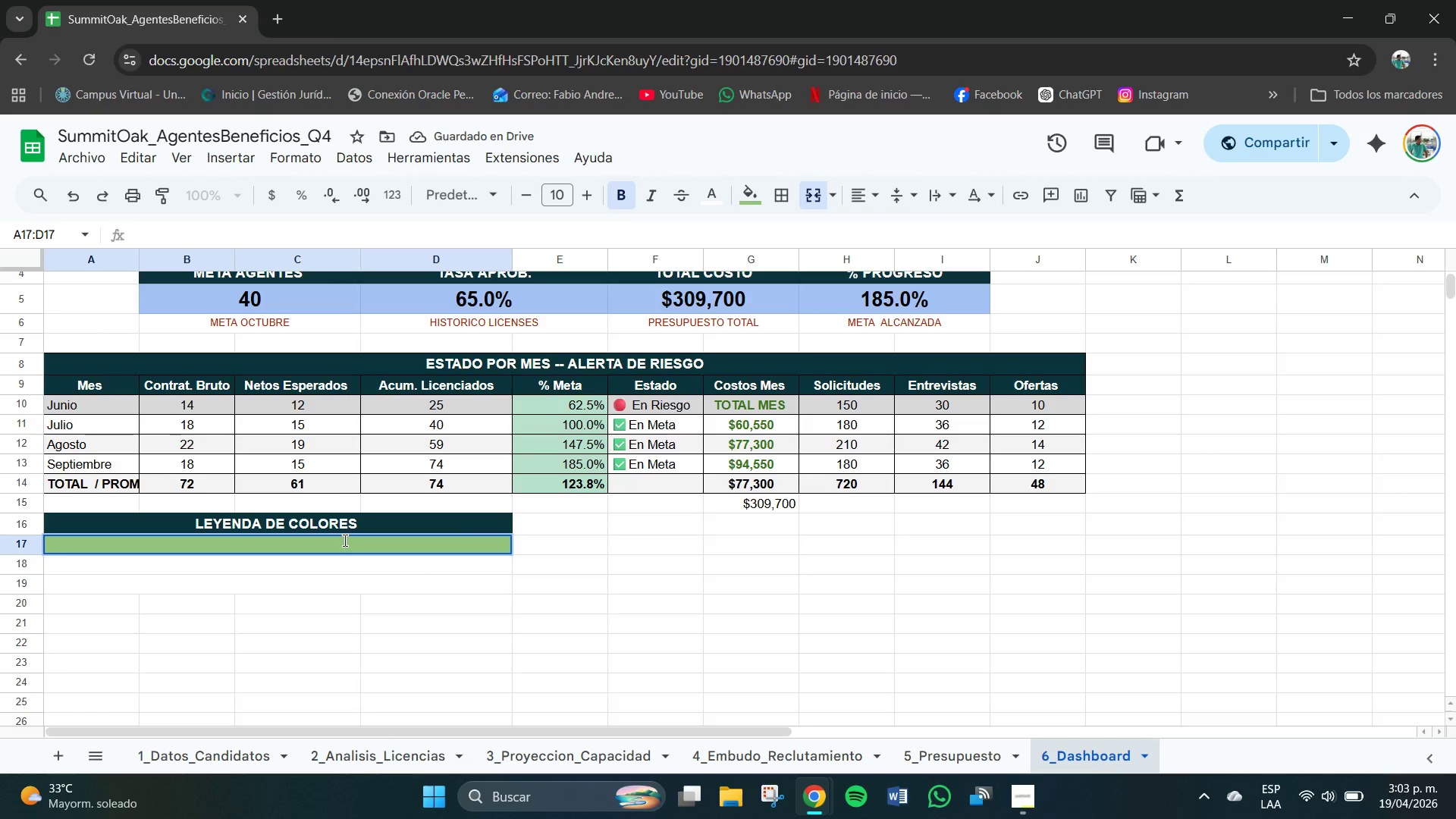 
key(Meta+V)
 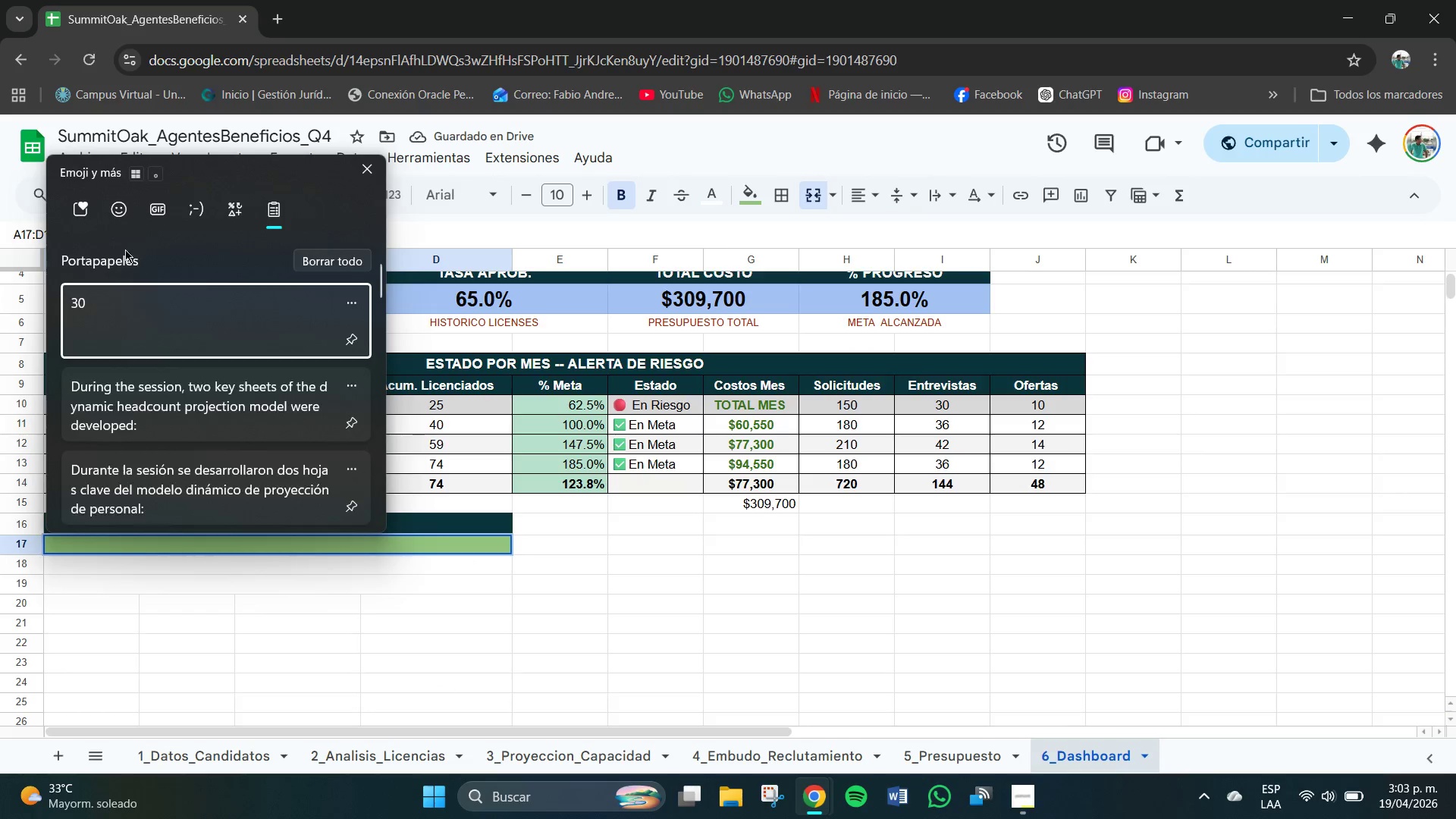 
left_click([120, 214])
 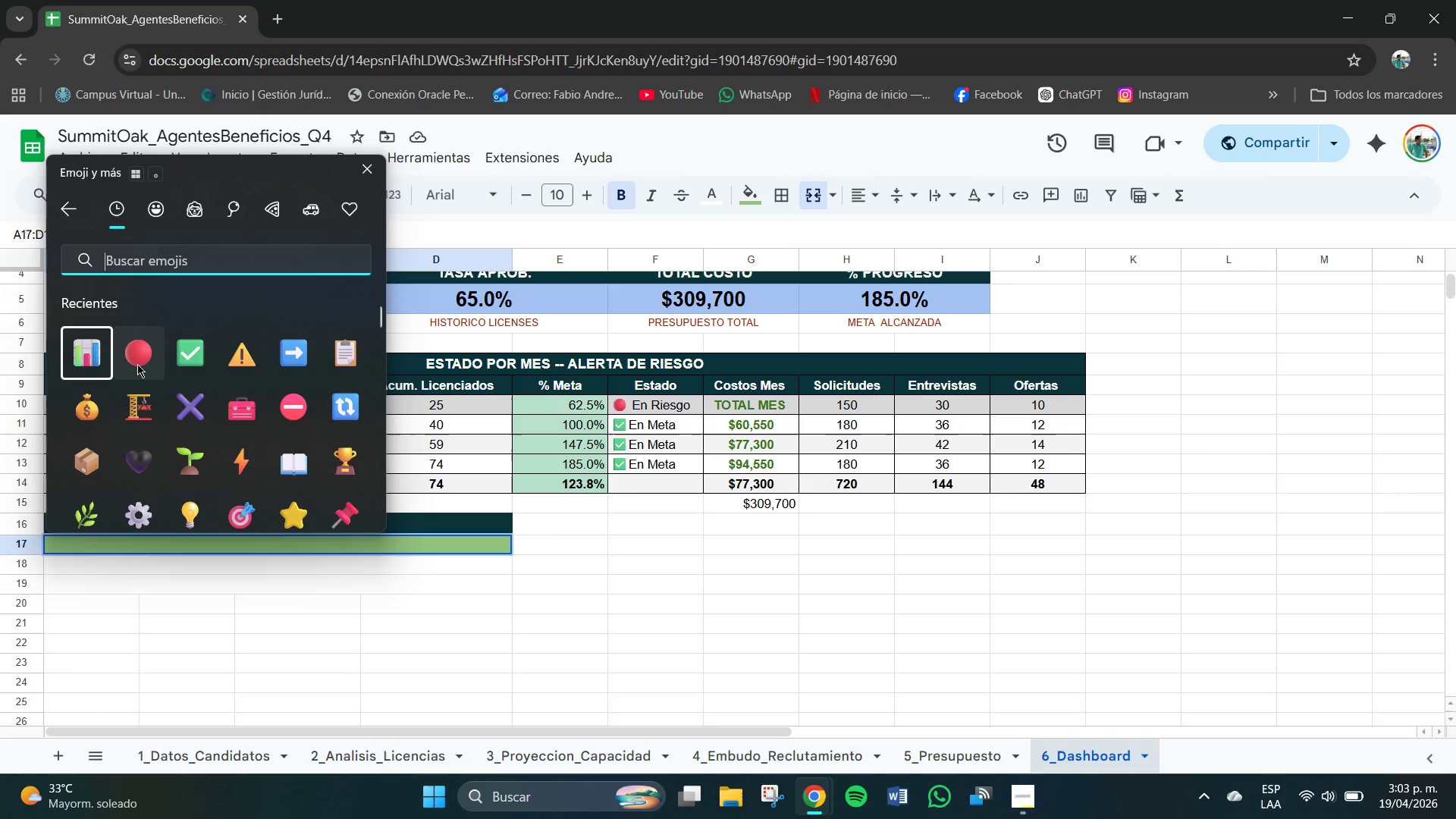 
left_click([184, 350])
 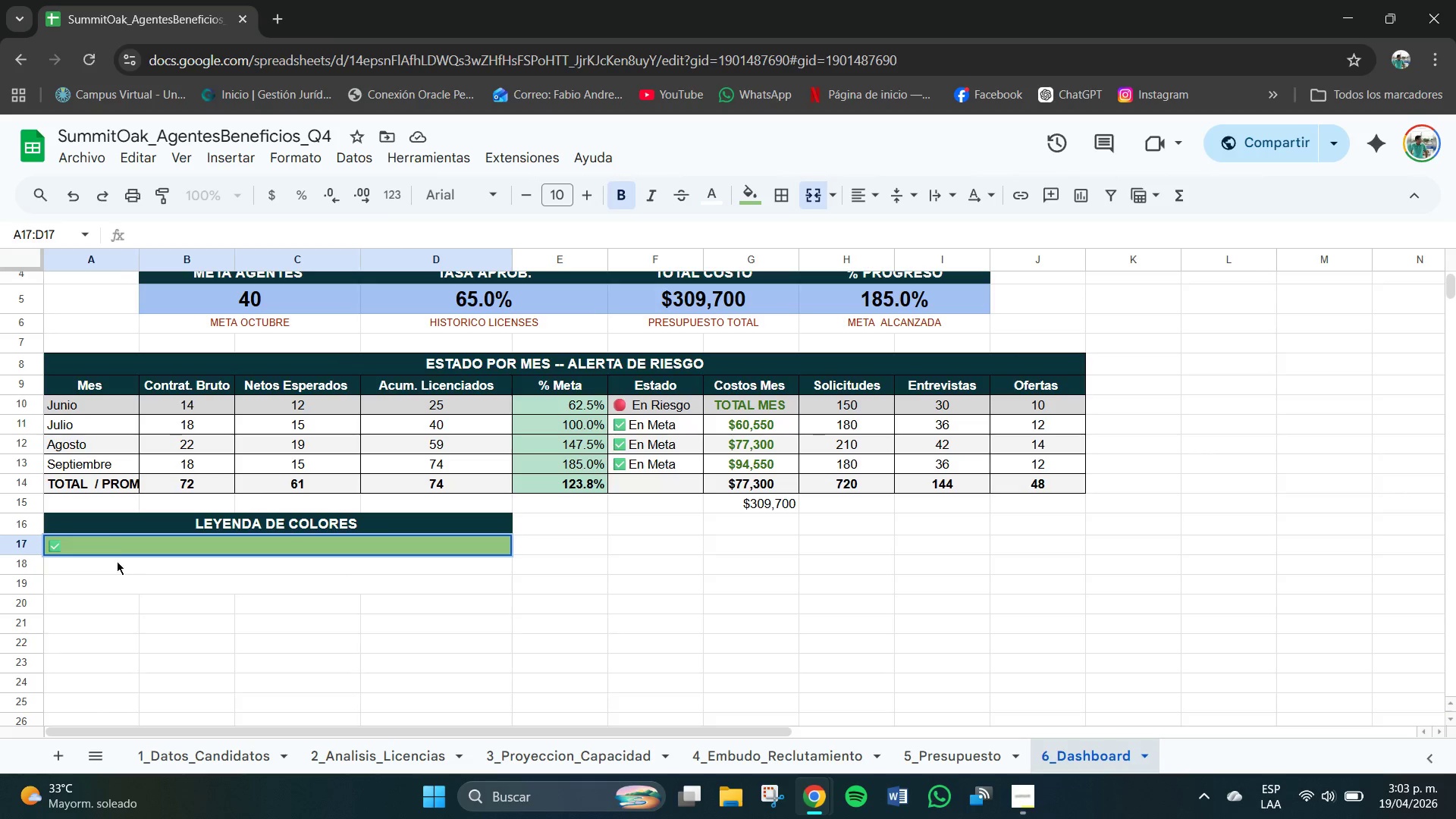 
double_click([105, 542])
 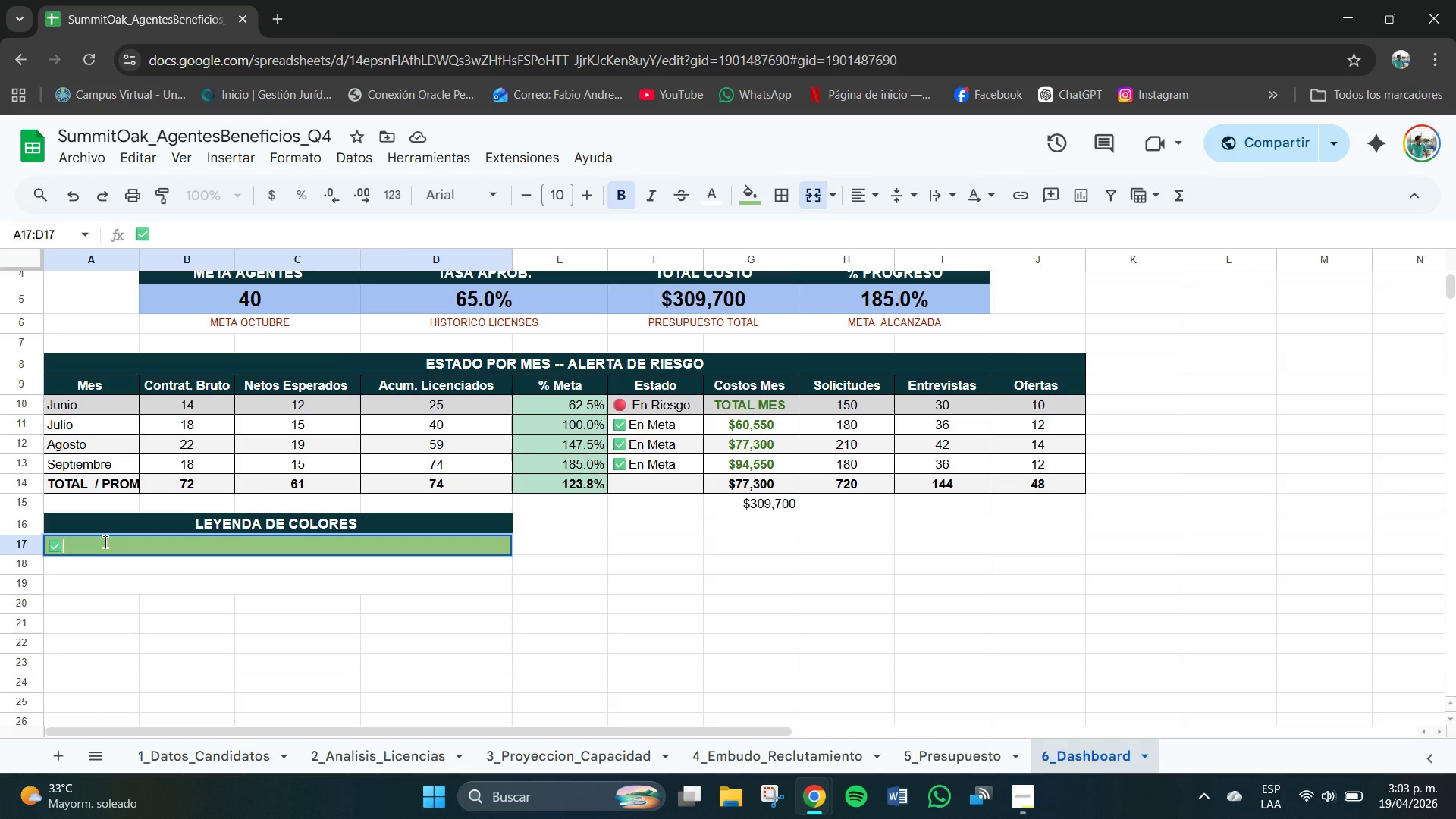 
type( EN m)
key(Backspace)
key(Backspace)
key(Backspace)
type(n ME)
key(Backspace)
type(eta )
 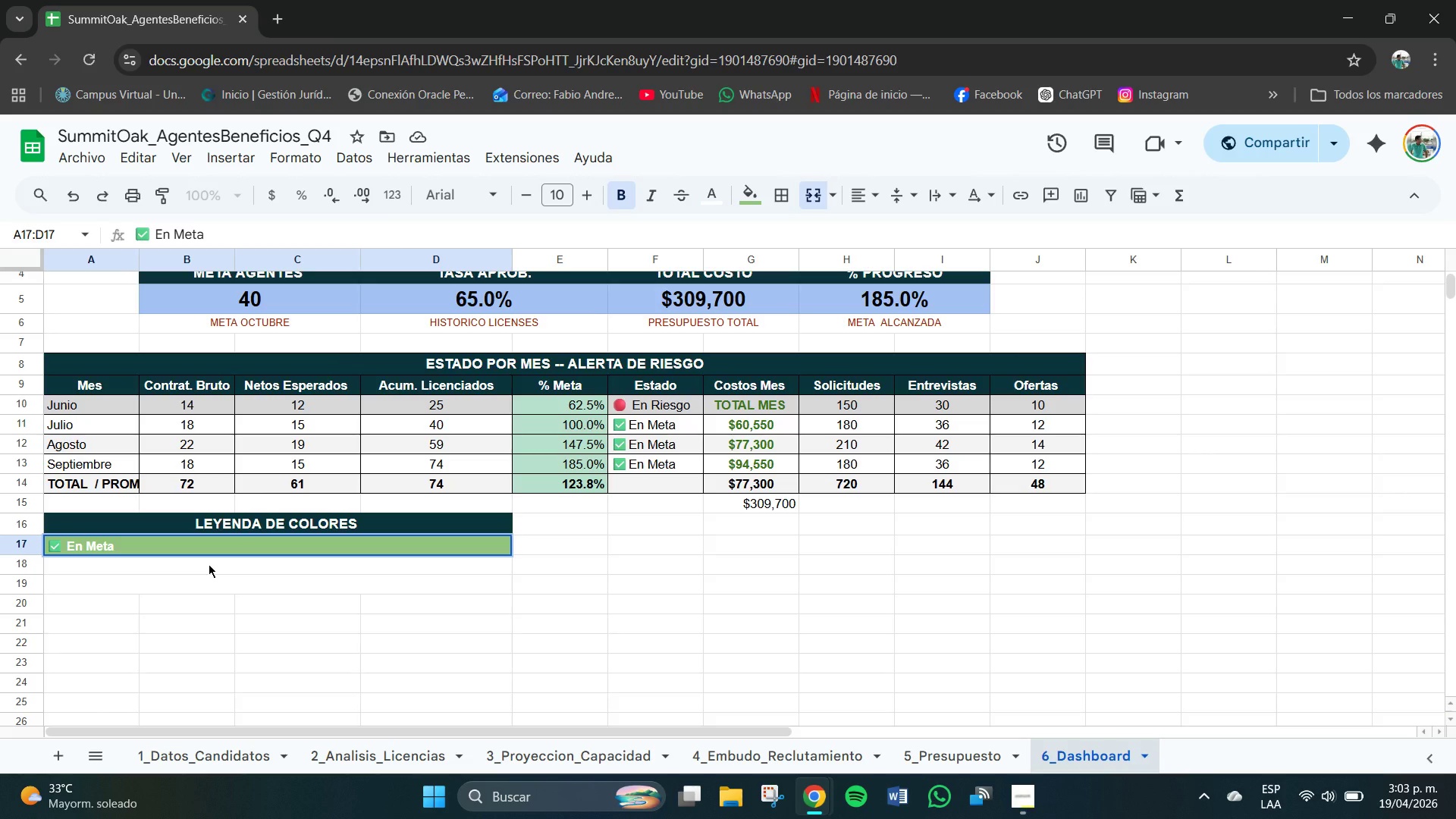 
key(Shift+8)
 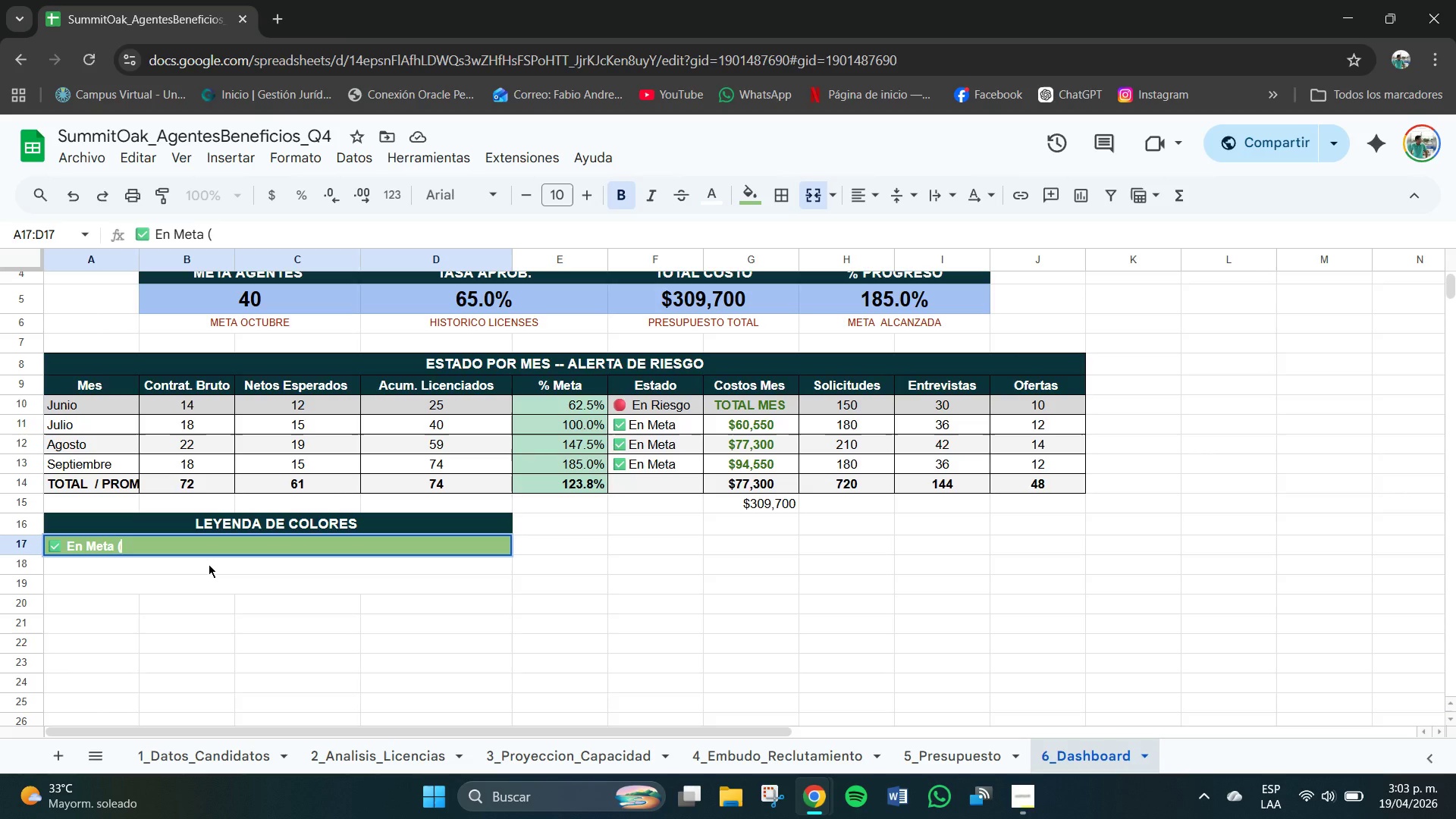 
type([Break])
key(Backspace)
type([Break]100%()
 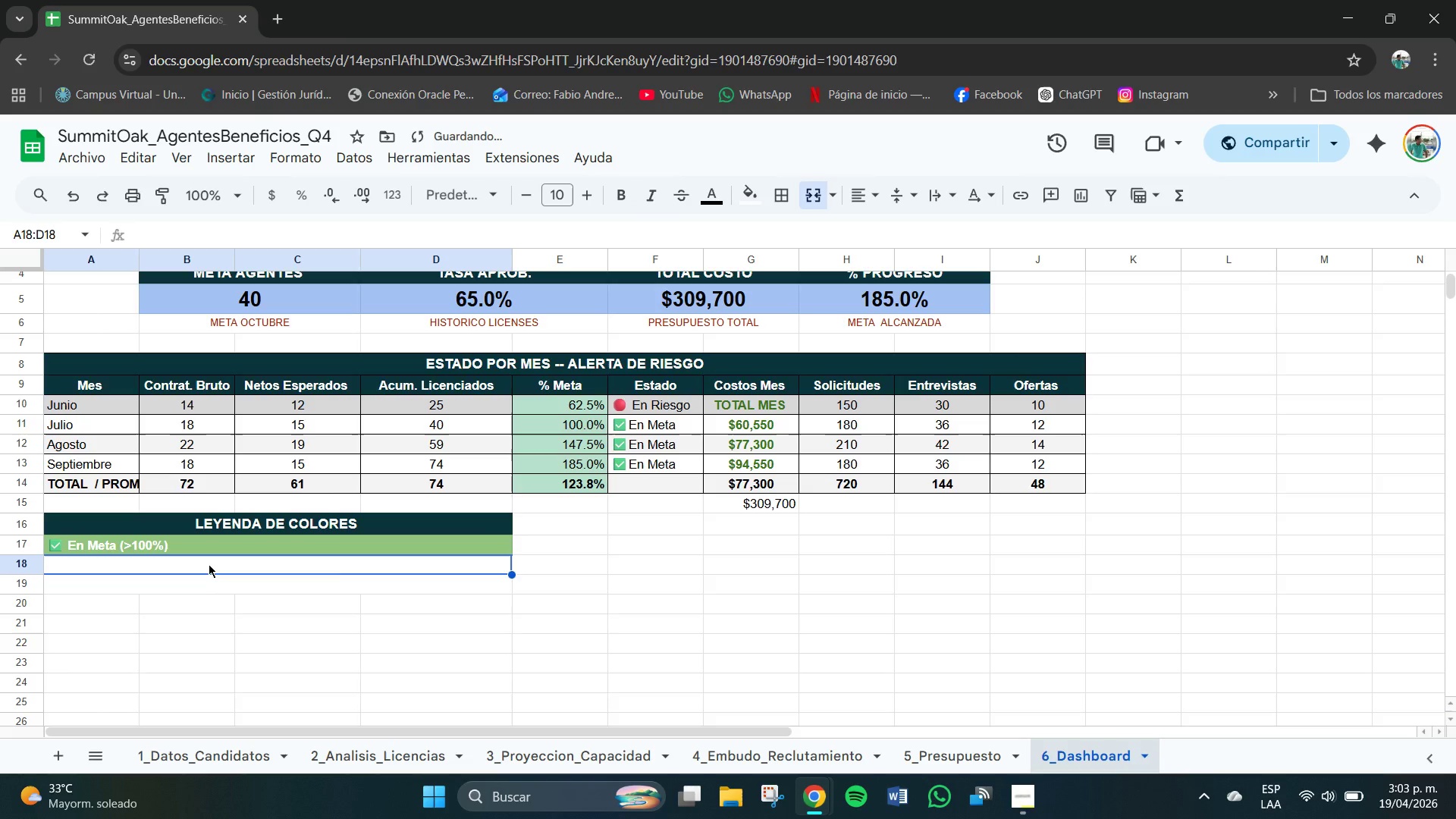 
 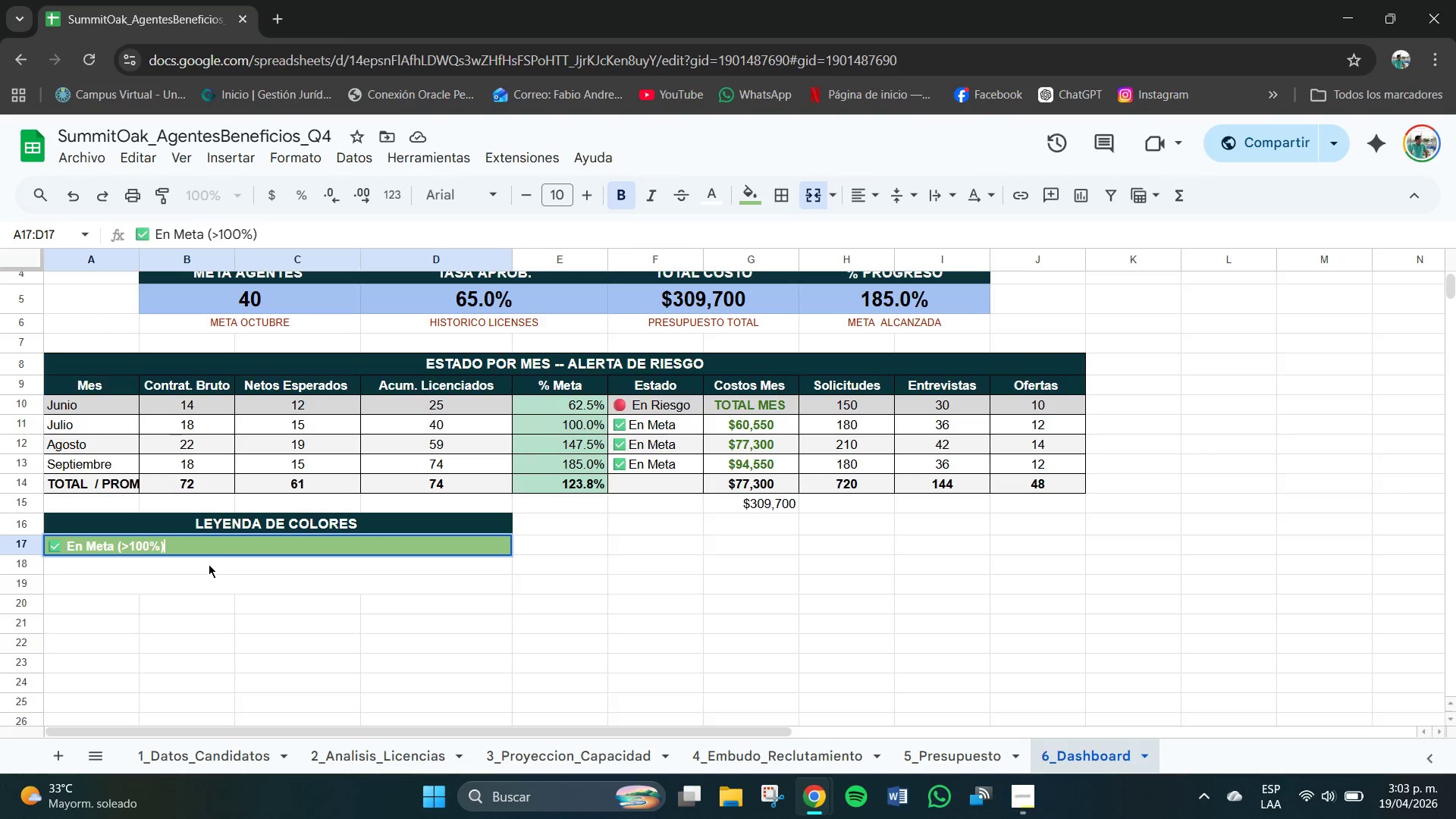 
key(Enter)
 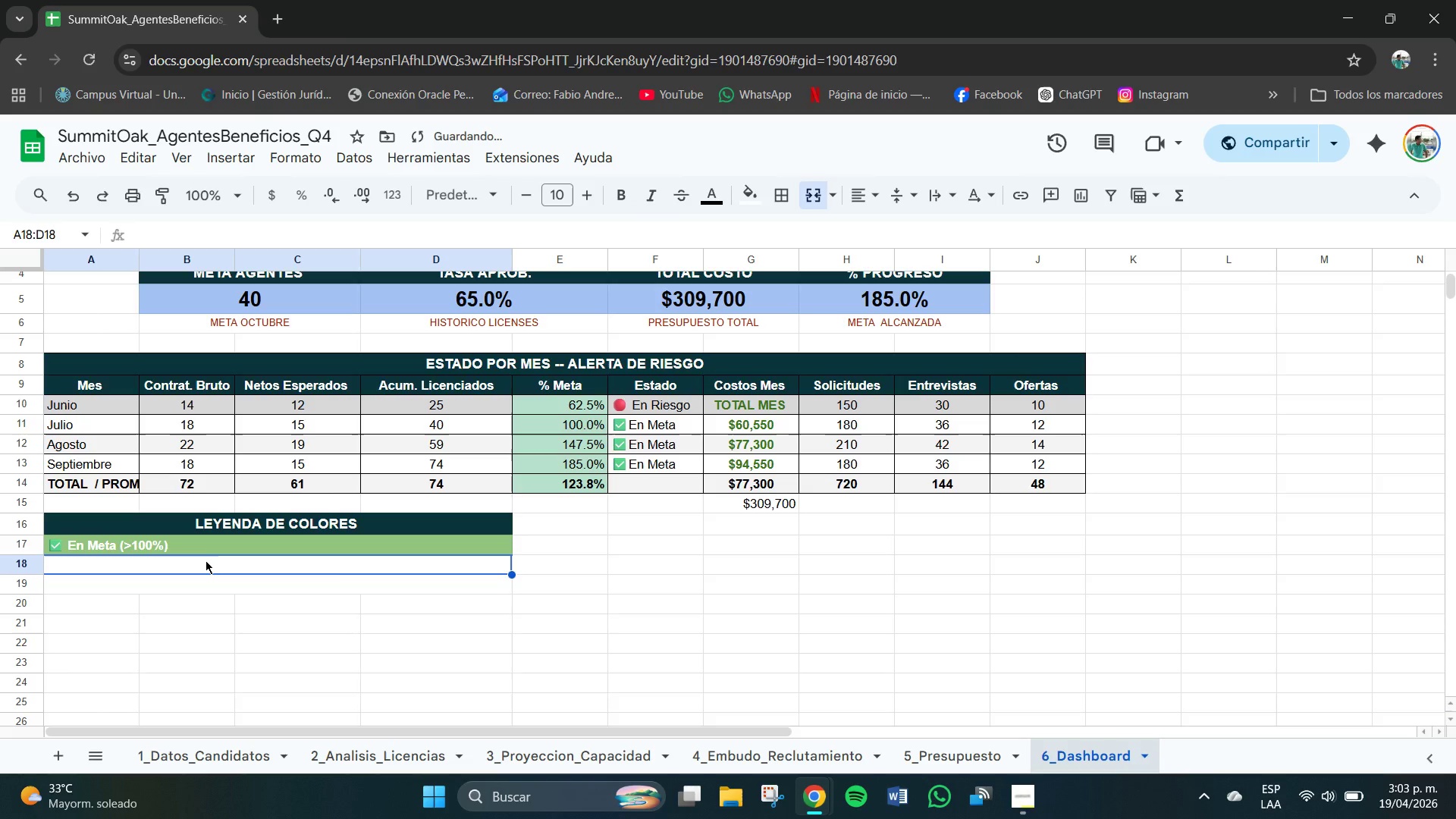 
left_click([201, 543])
 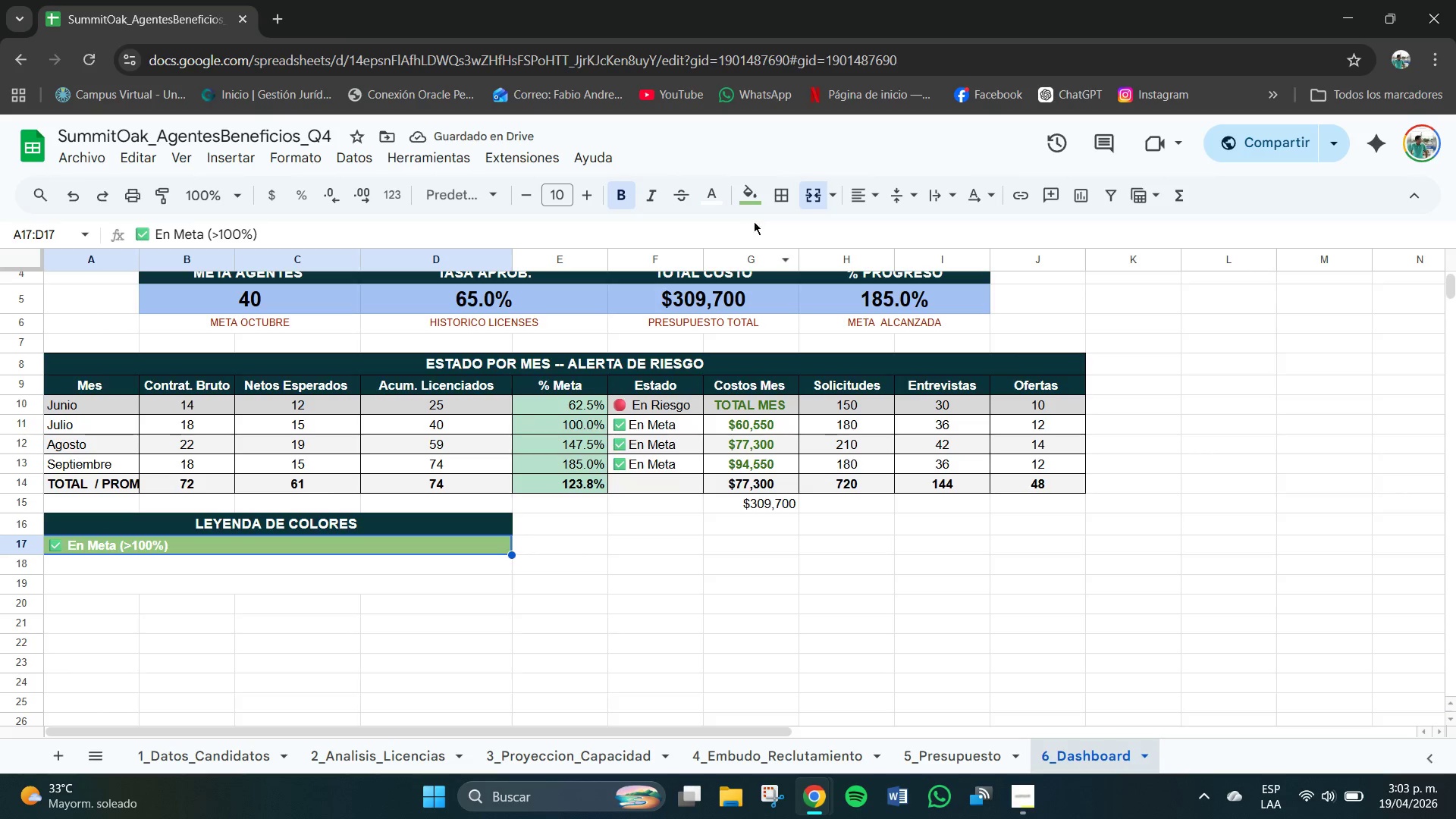 
left_click([755, 199])
 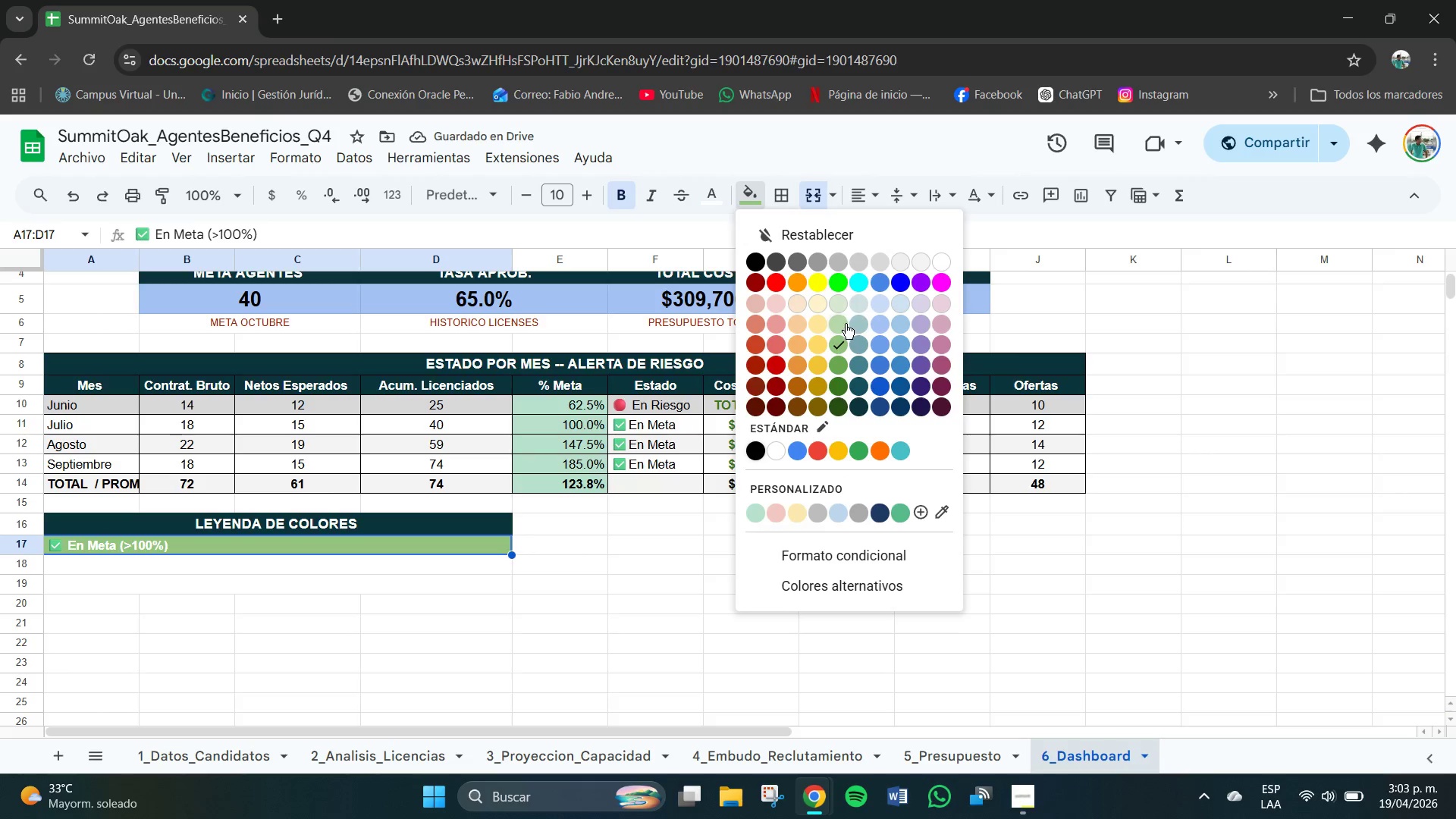 
left_click([841, 320])
 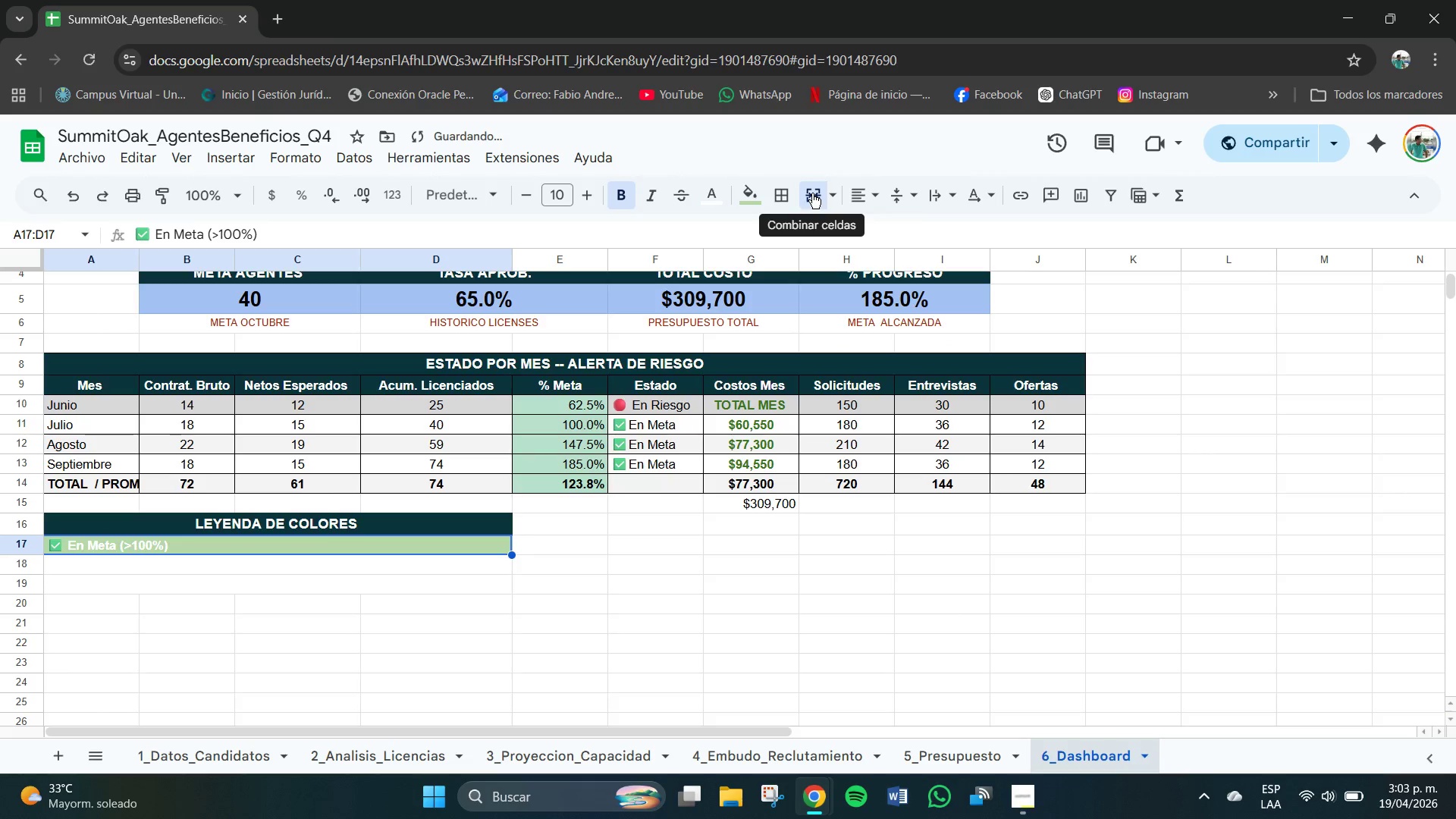 
left_click([746, 191])
 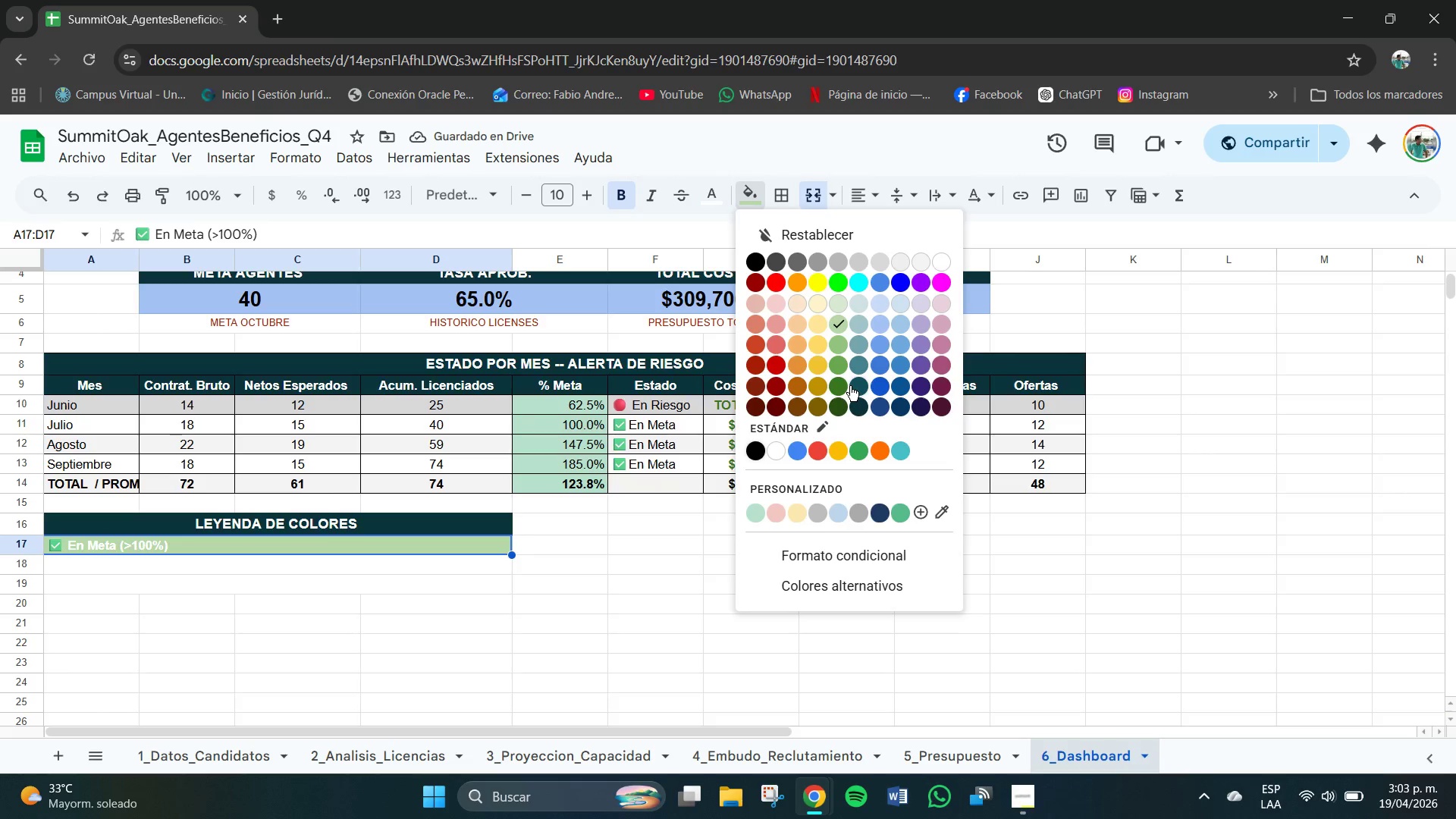 
left_click([841, 384])
 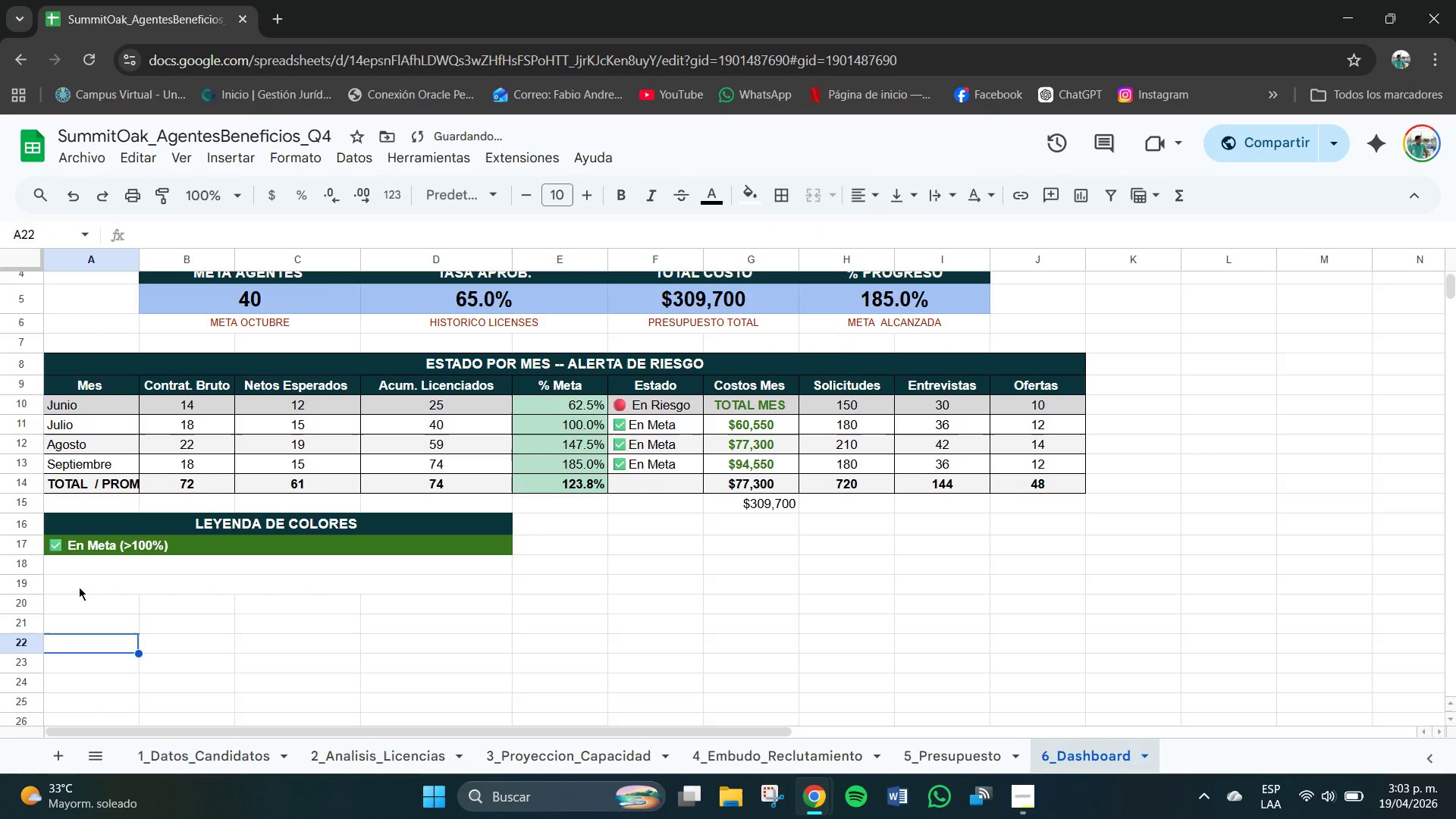 
double_click([82, 557])
 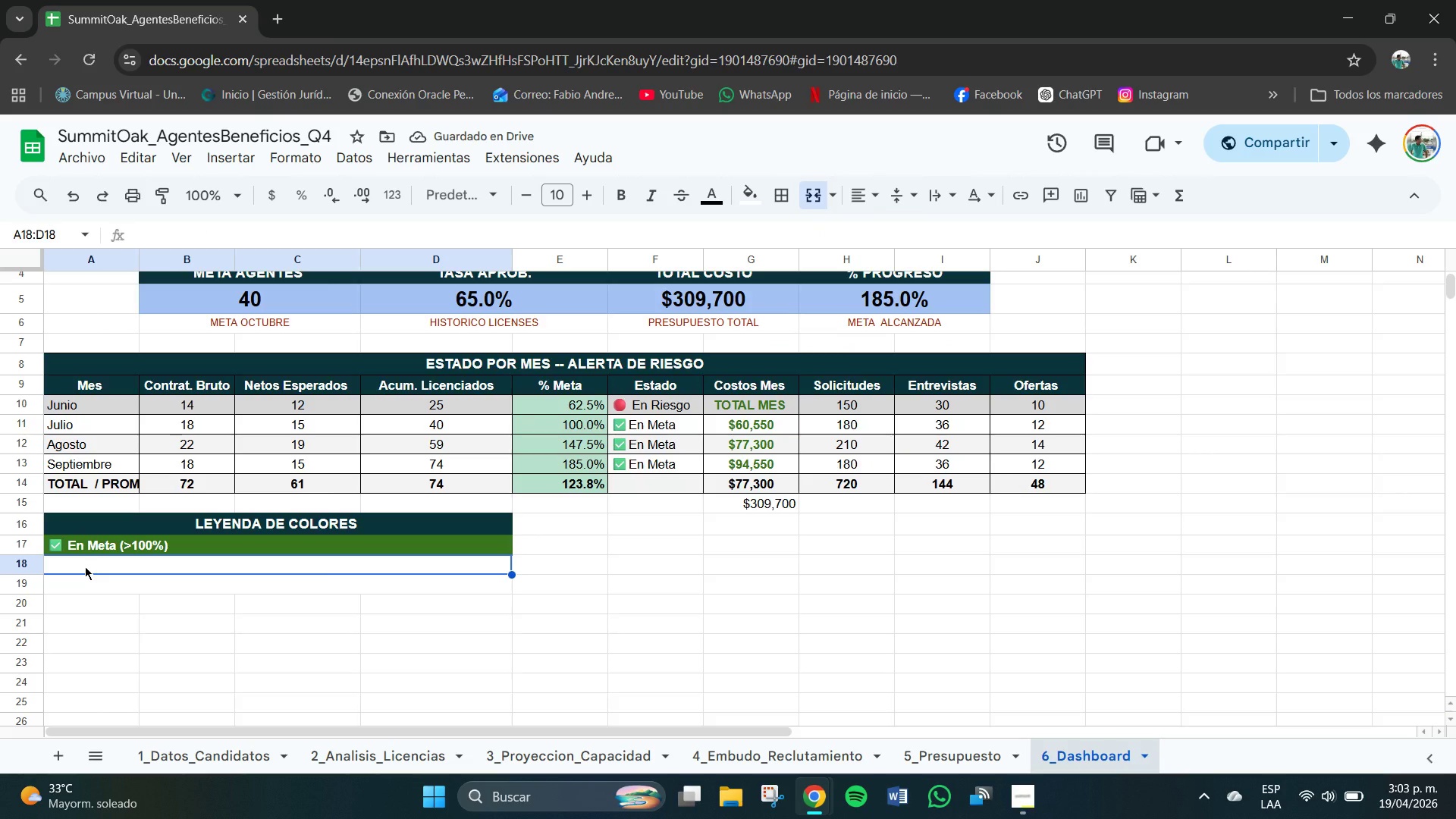 
key(Meta+V)
 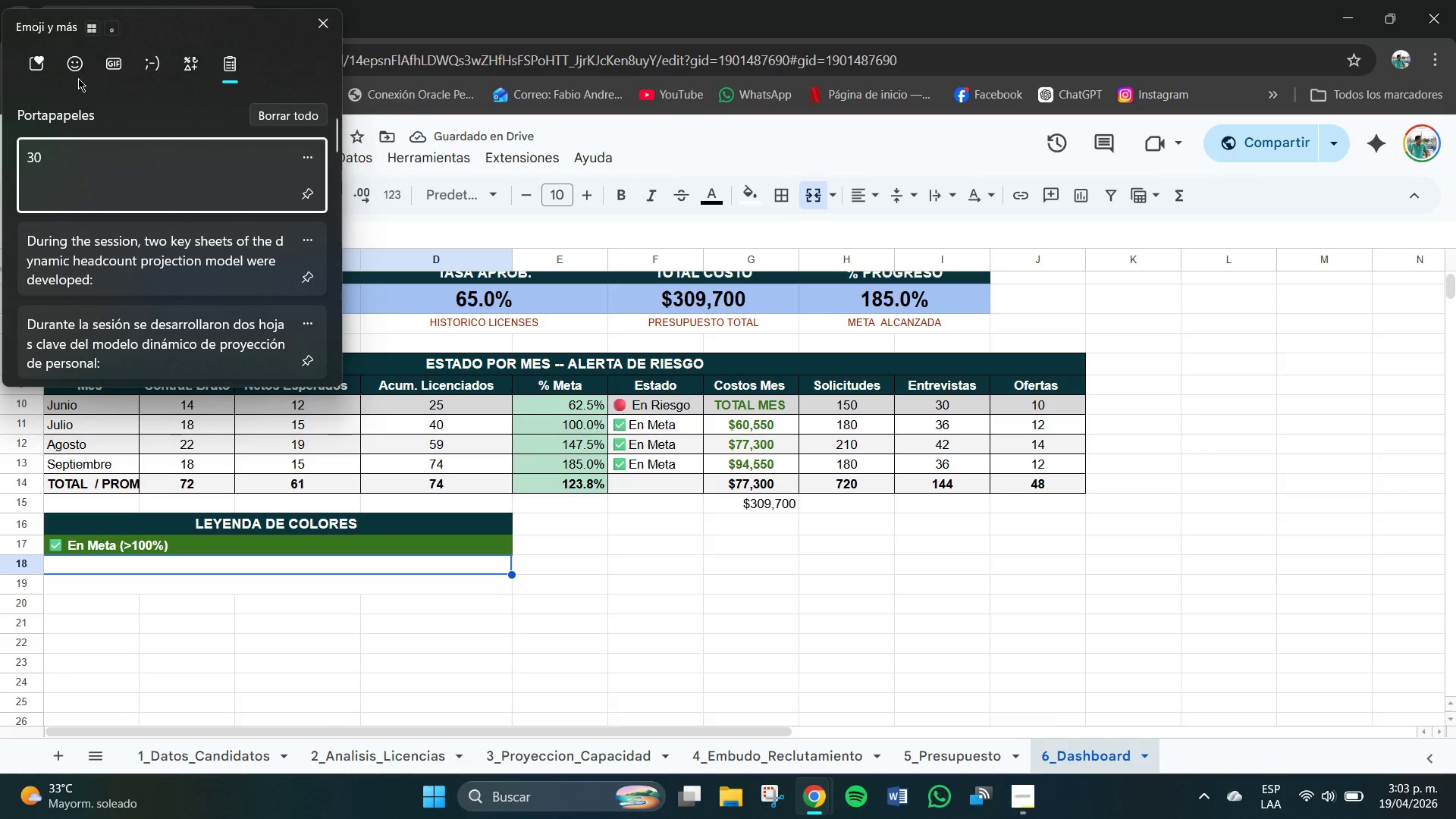 
double_click([76, 66])
 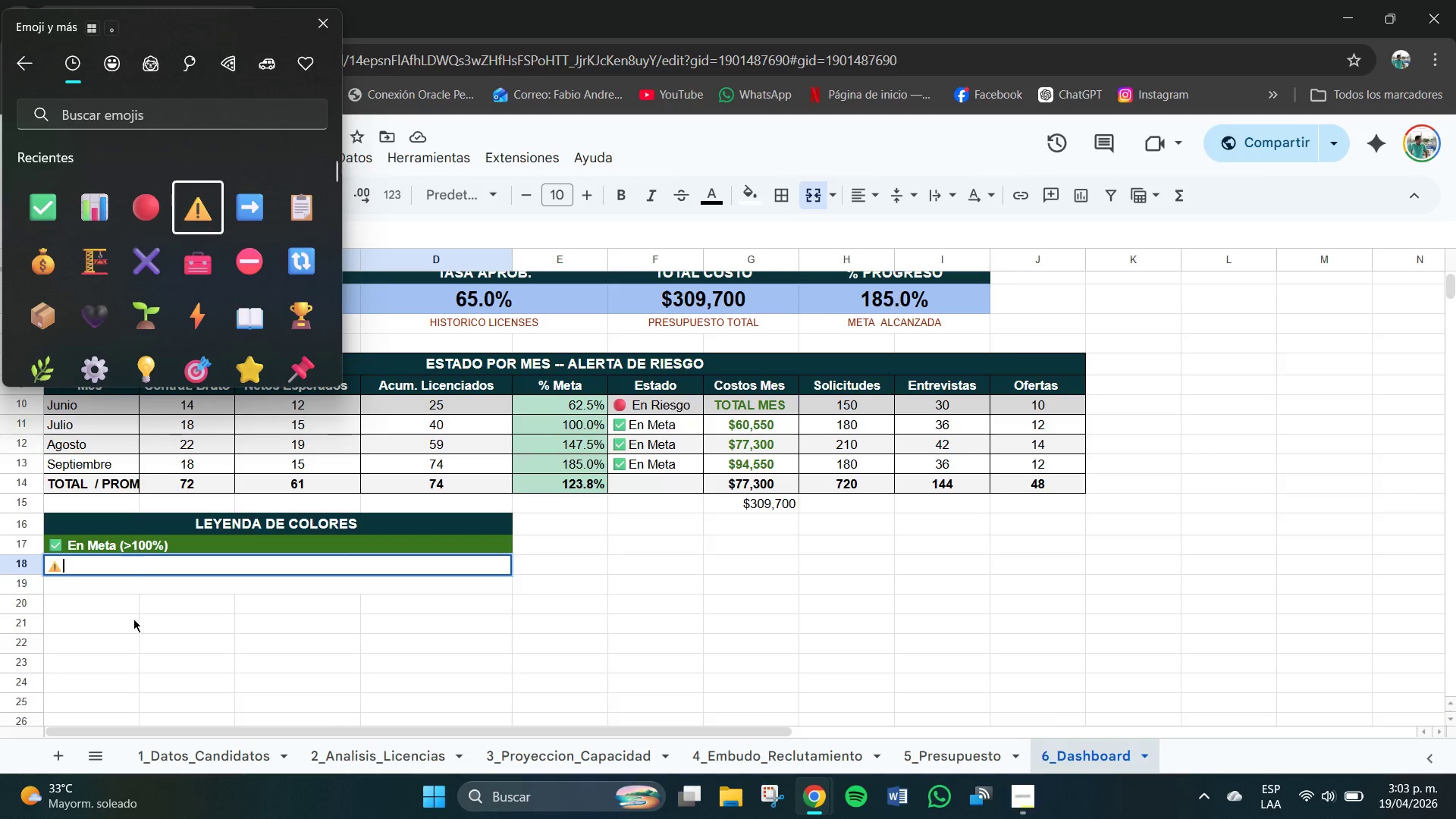 
double_click([118, 566])
 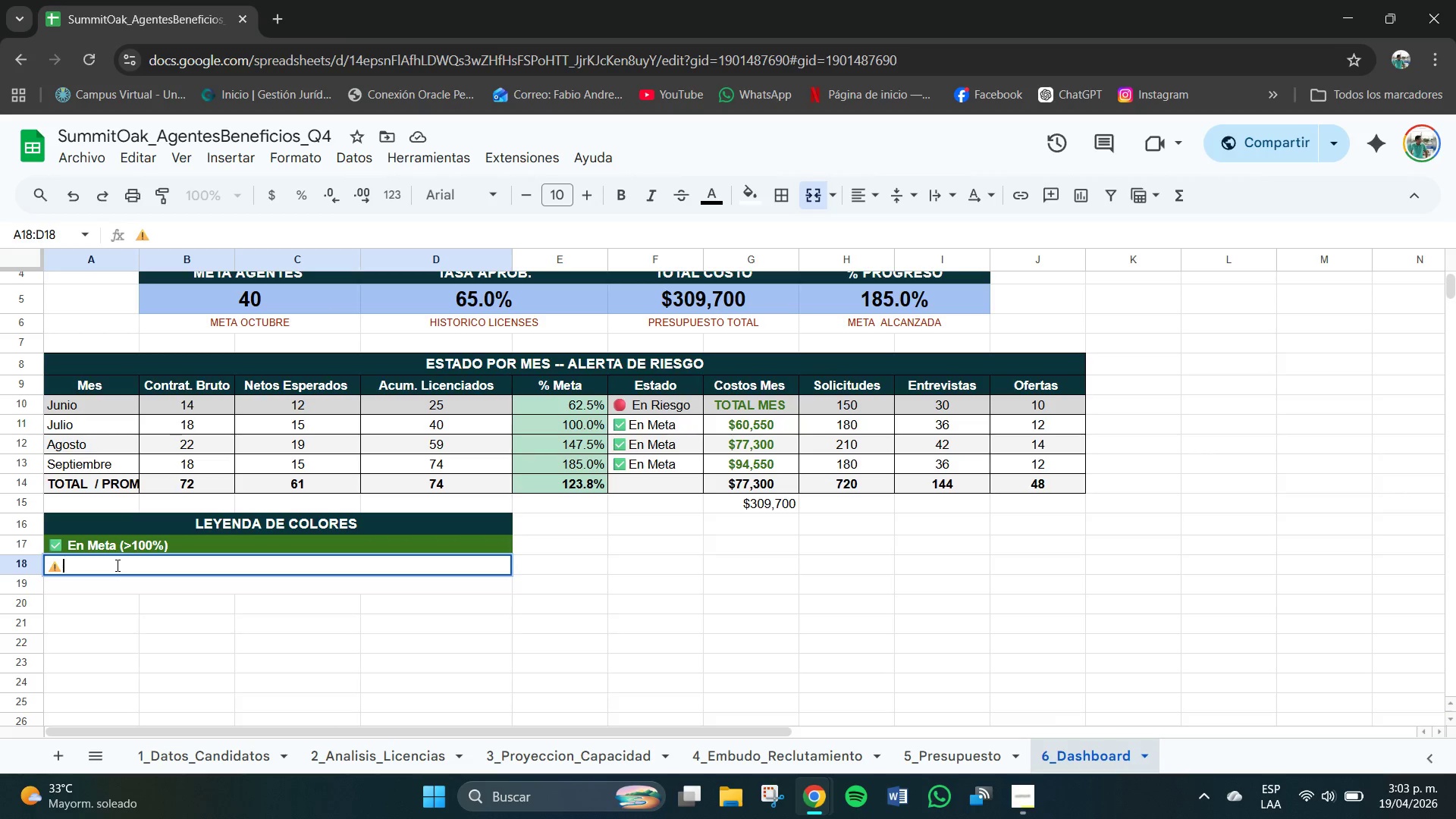 
type( EN )
key(Backspace)
key(Backspace)
type(n Meta *)
 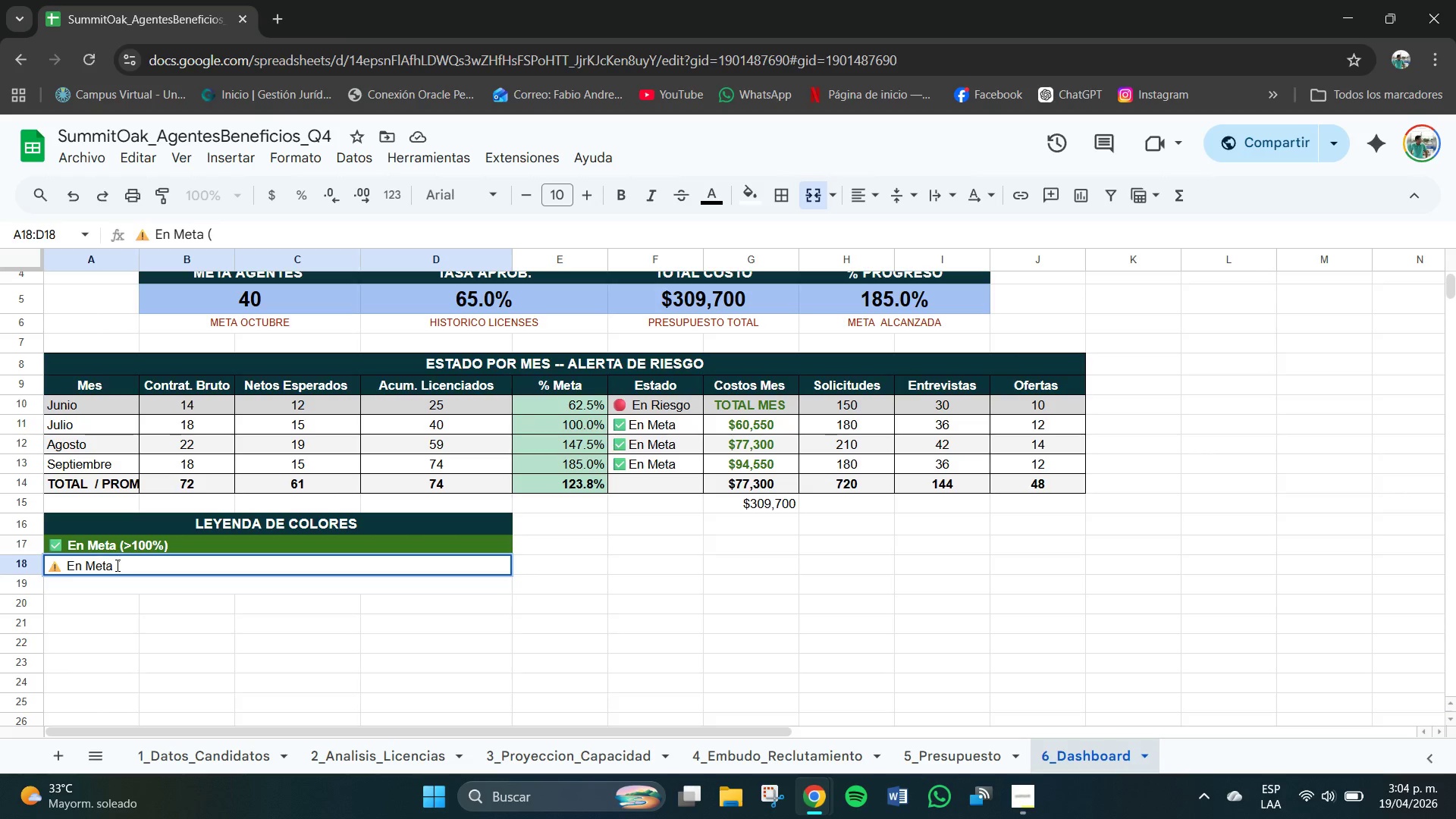 
type(80 -)
key(Backspace)
key(Backspace)
type(- )
key(Backspace)
type(99%()
 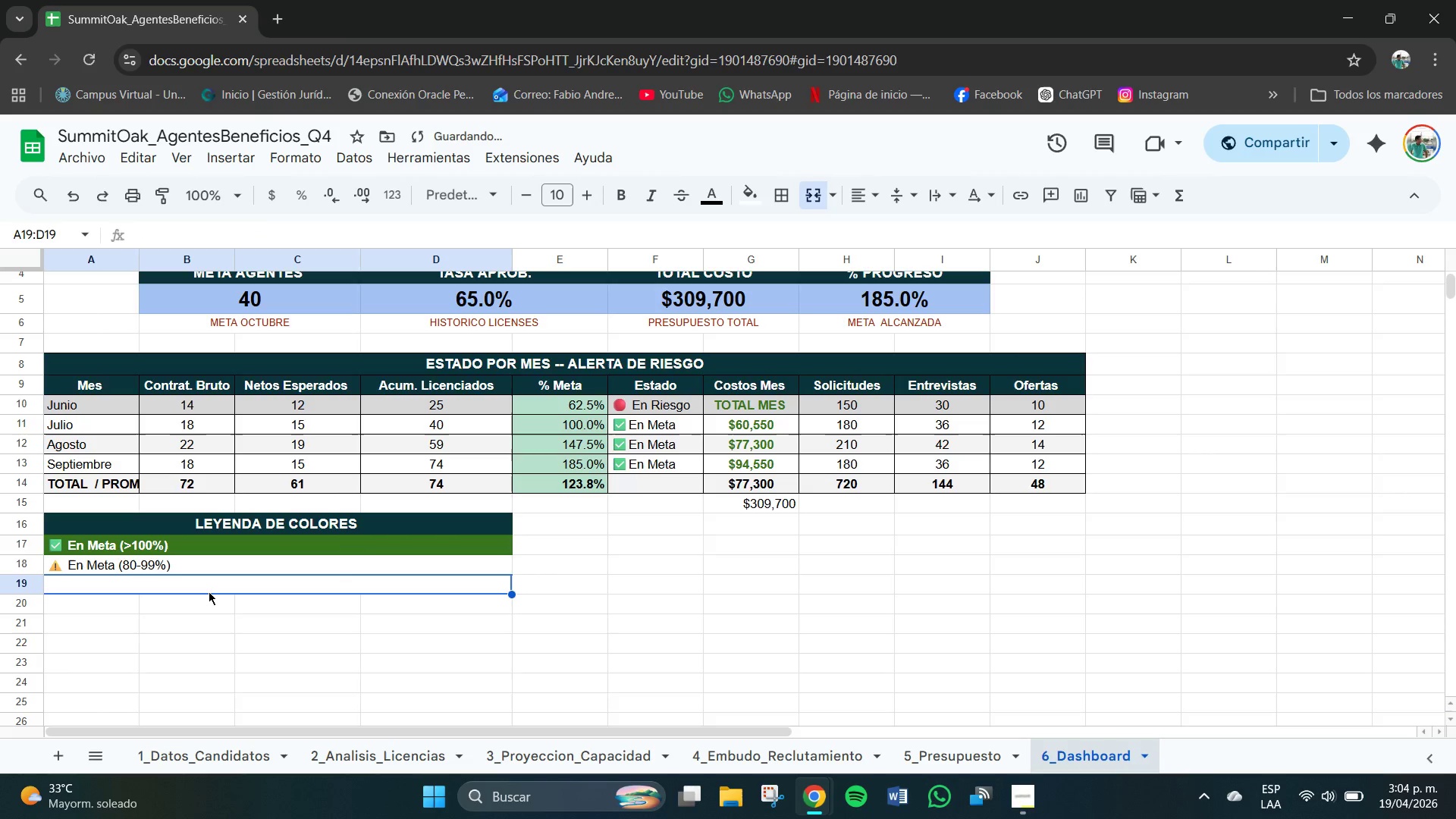 
 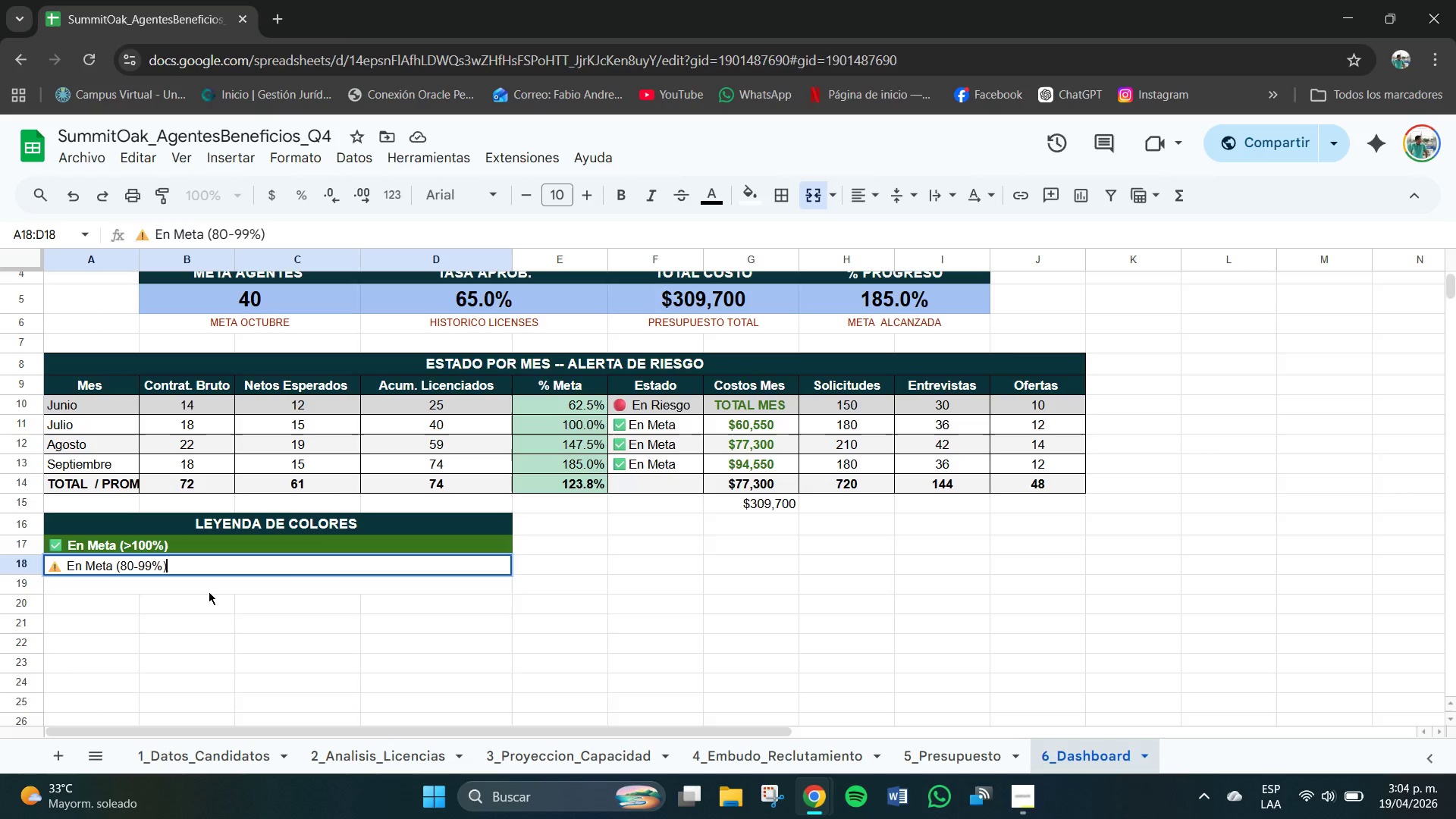 
key(Enter)
 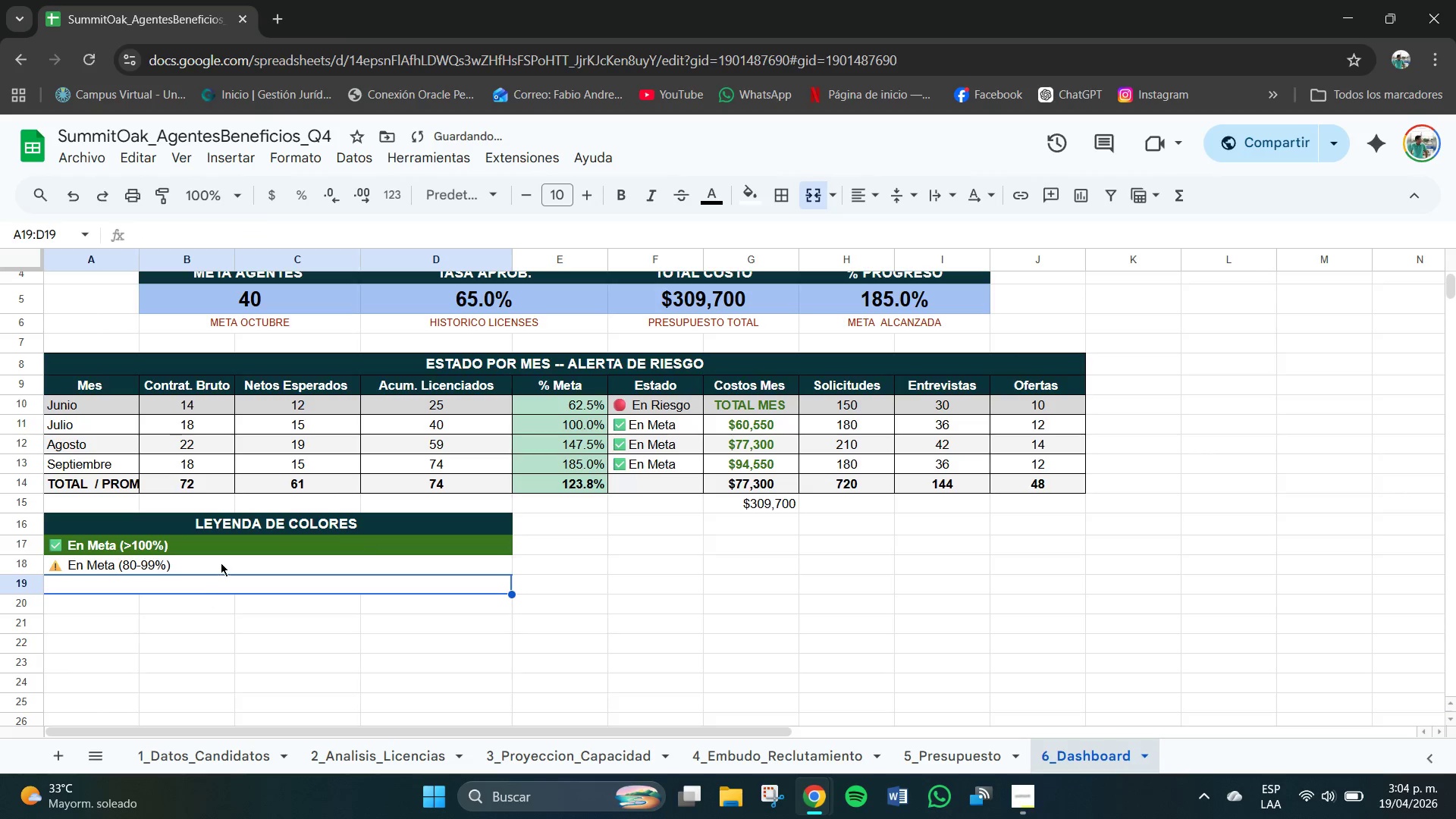 
left_click([226, 557])
 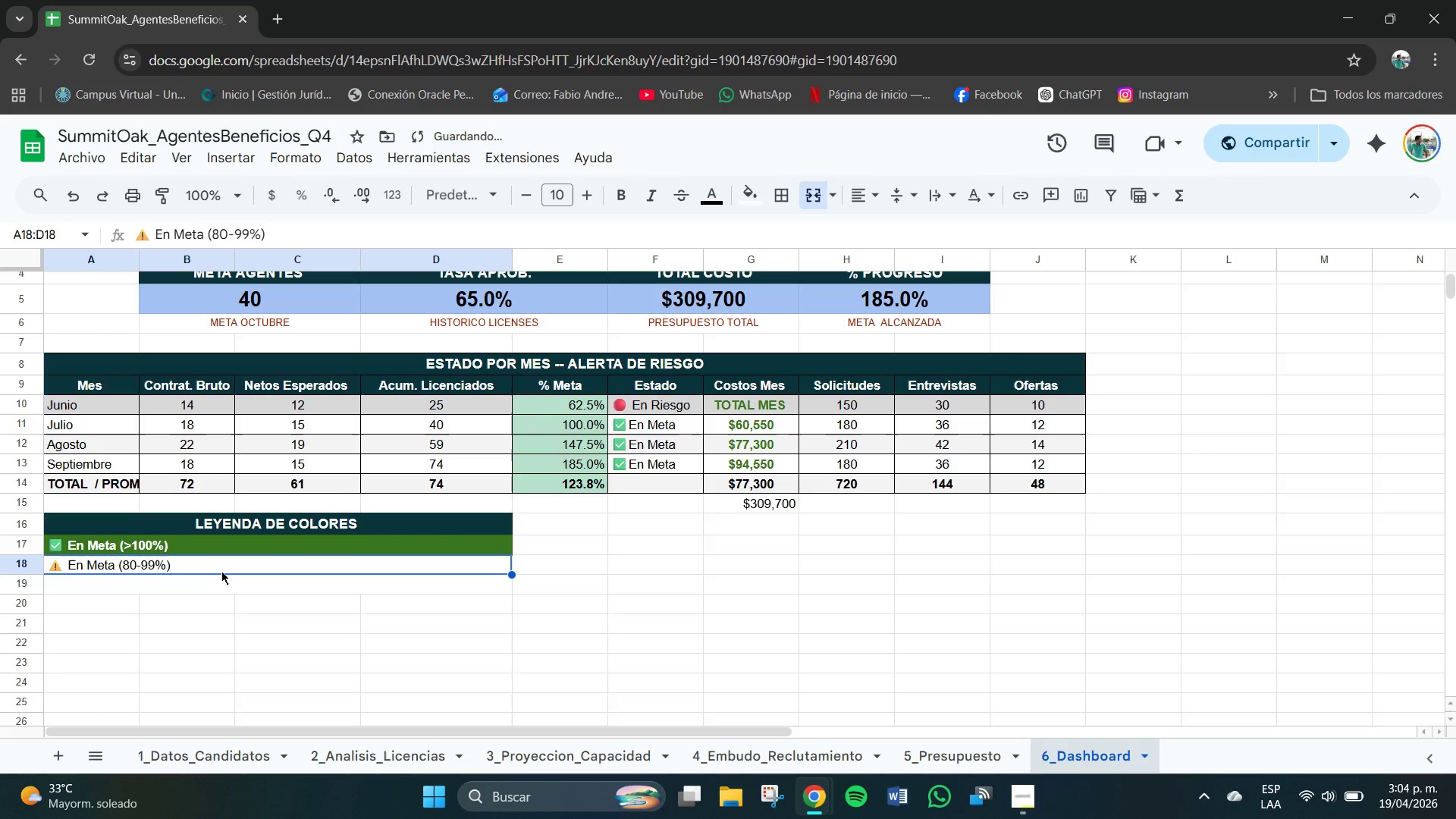 
left_click([221, 571])
 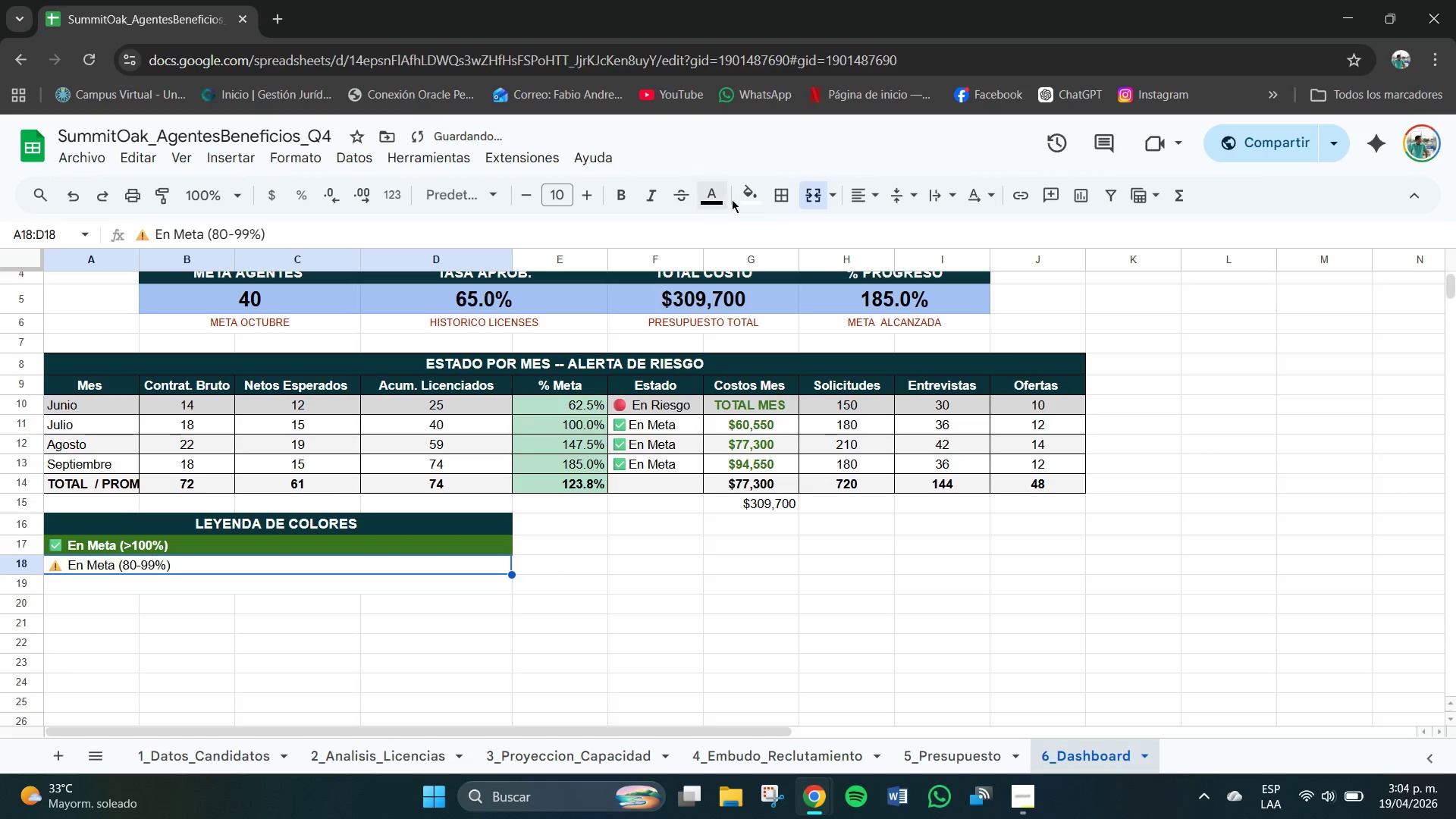 
left_click([738, 193])
 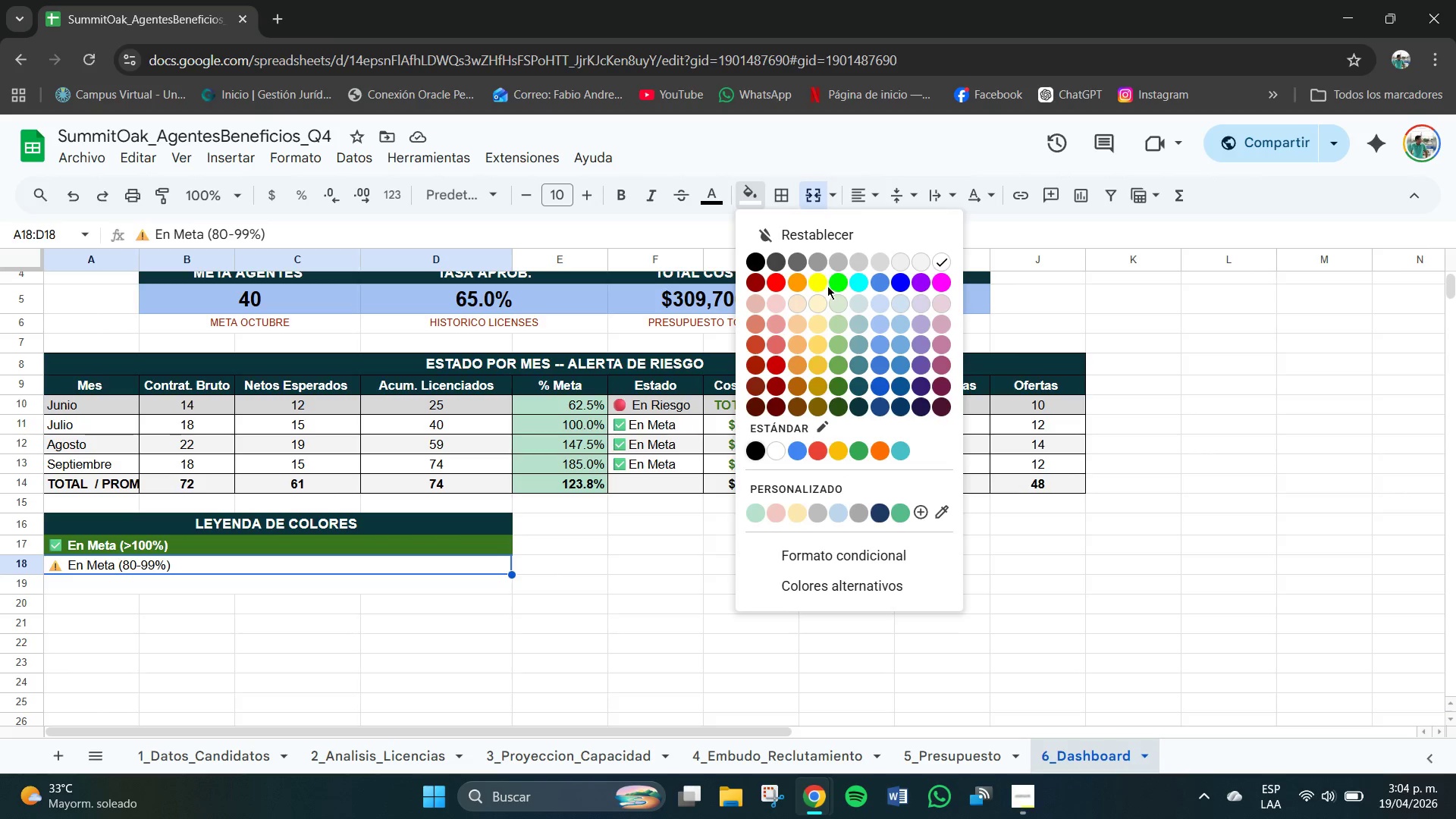 
left_click([817, 368])
 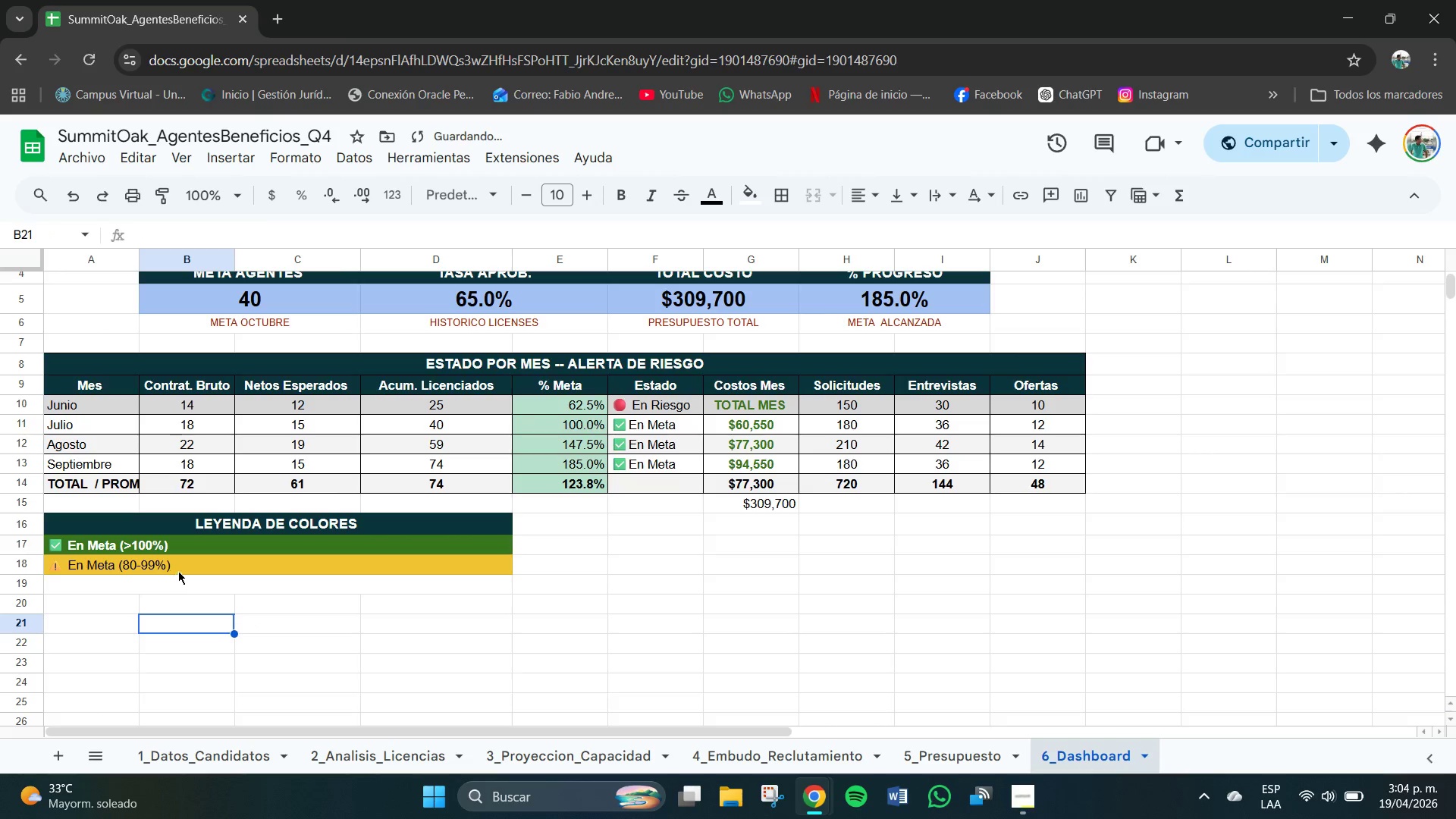 
left_click([187, 566])
 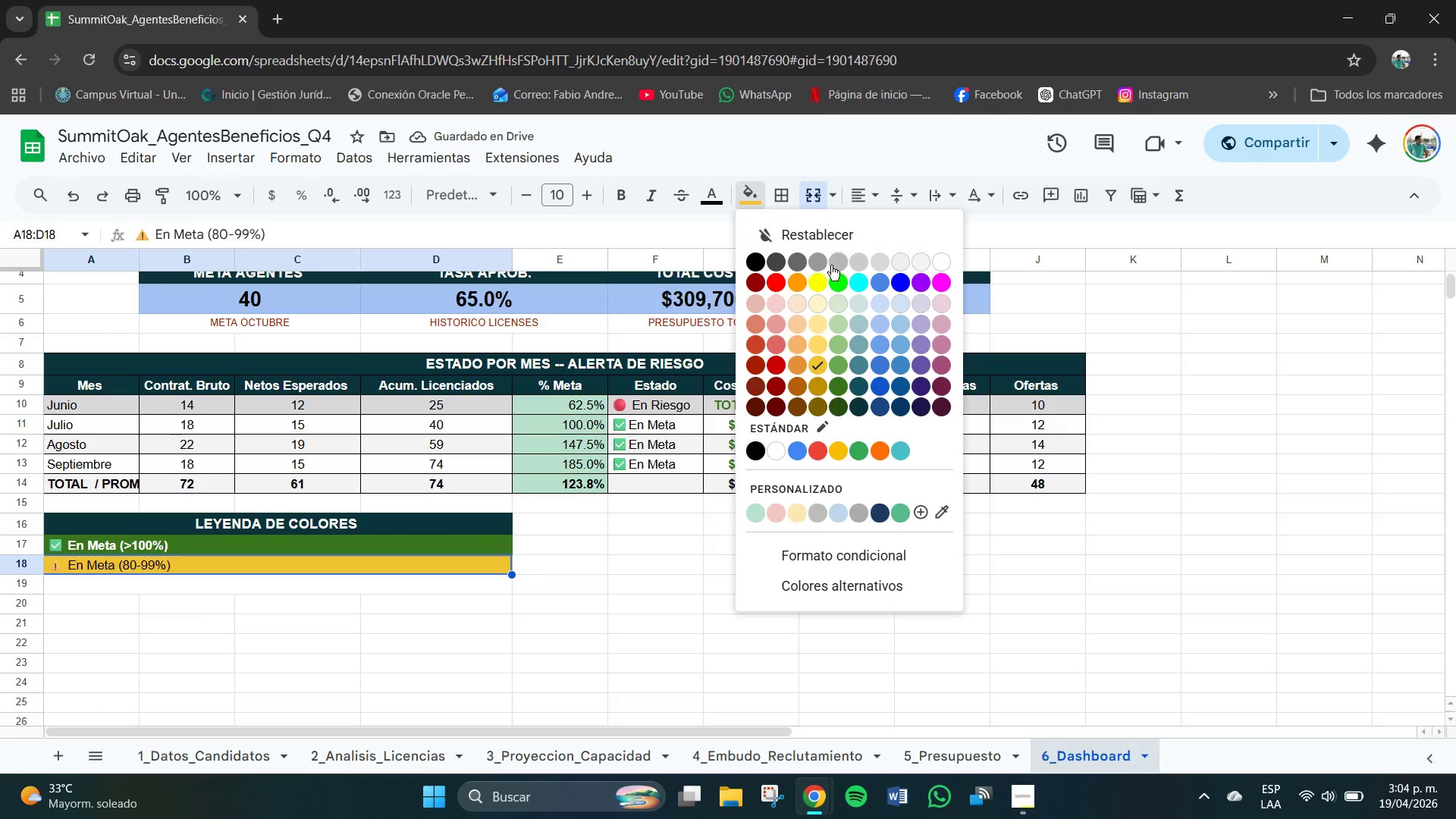 
left_click([819, 283])
 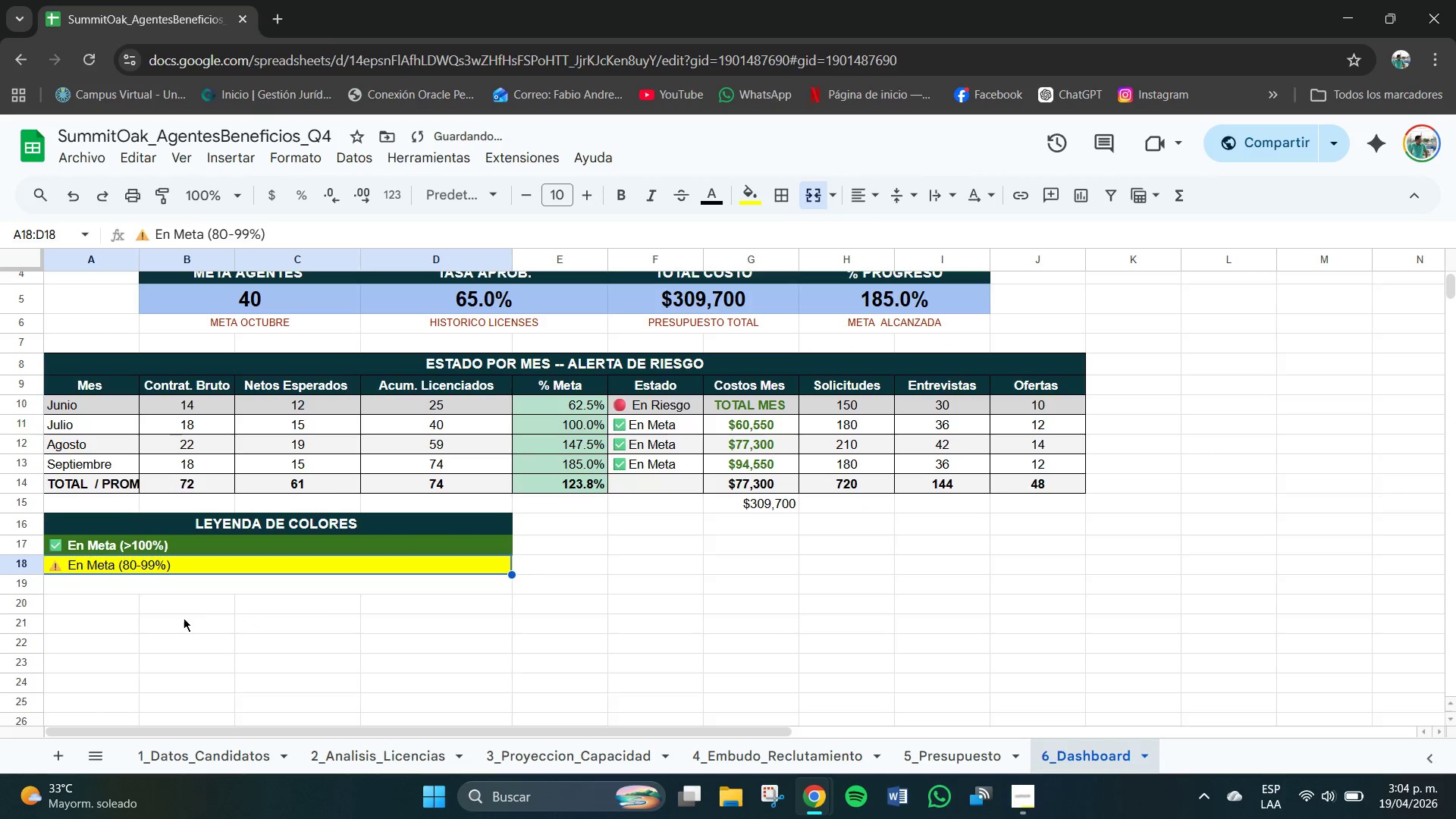 
left_click([181, 618])
 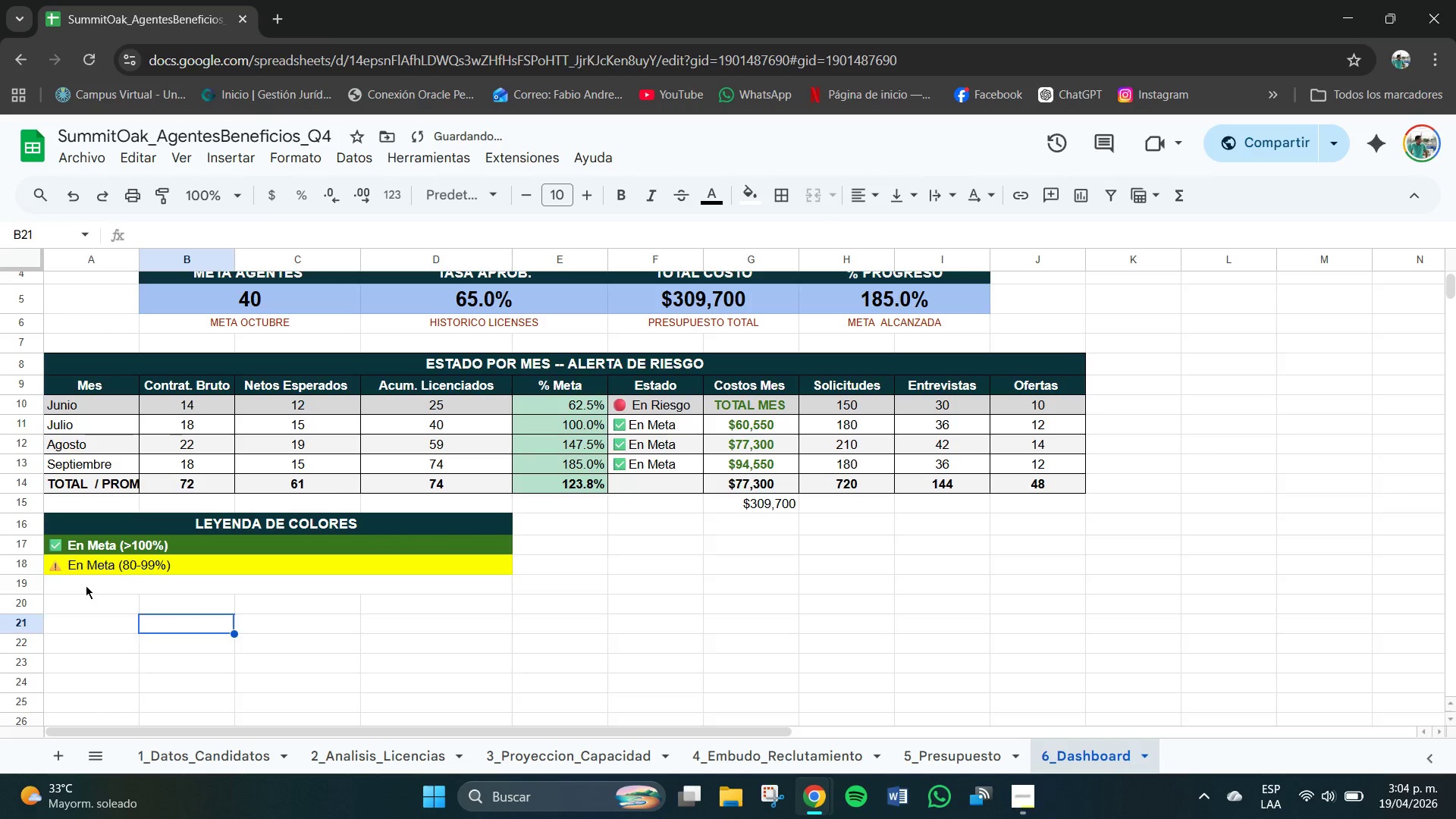 
left_click([86, 585])
 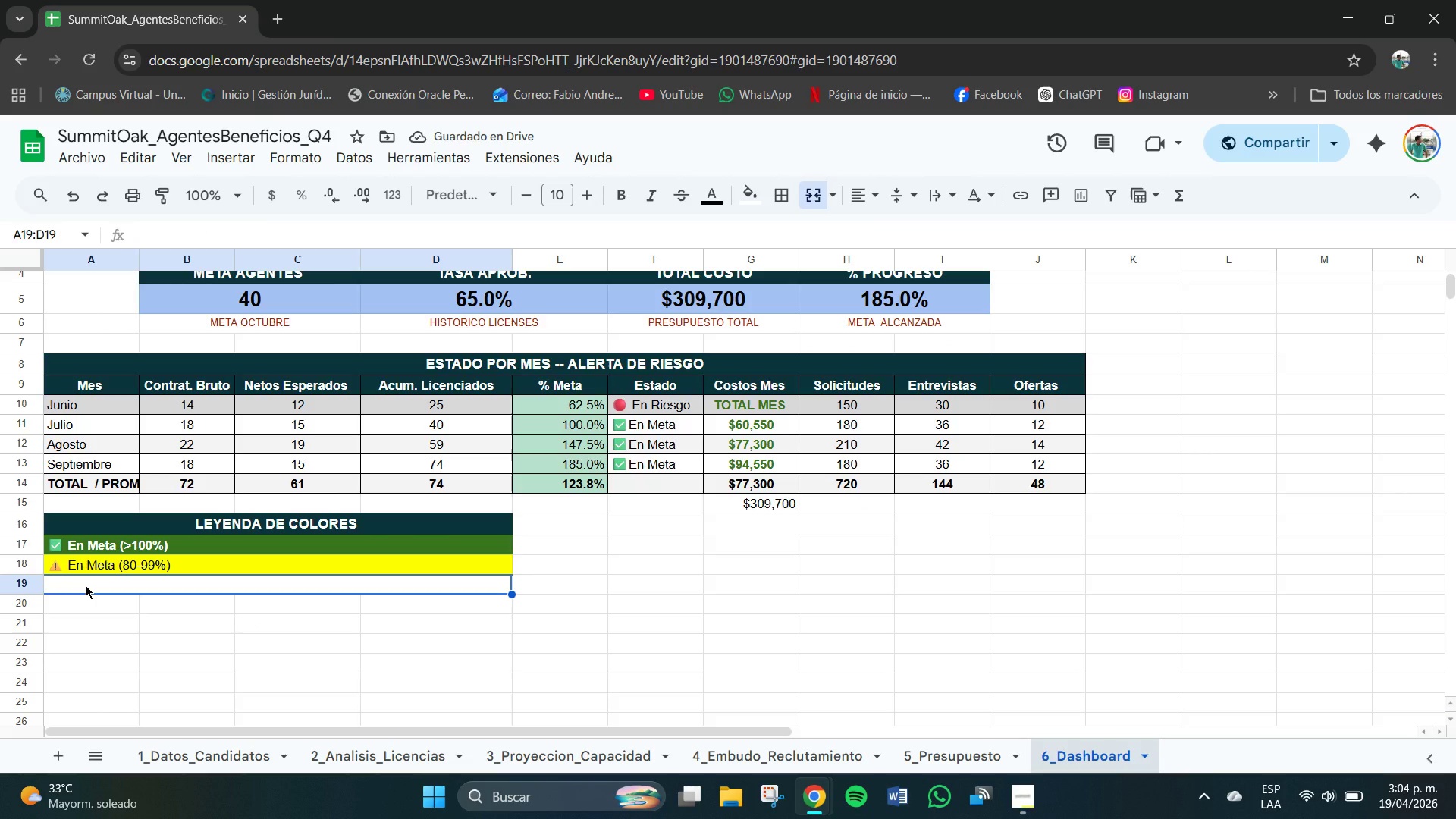 
key(Meta+V)
 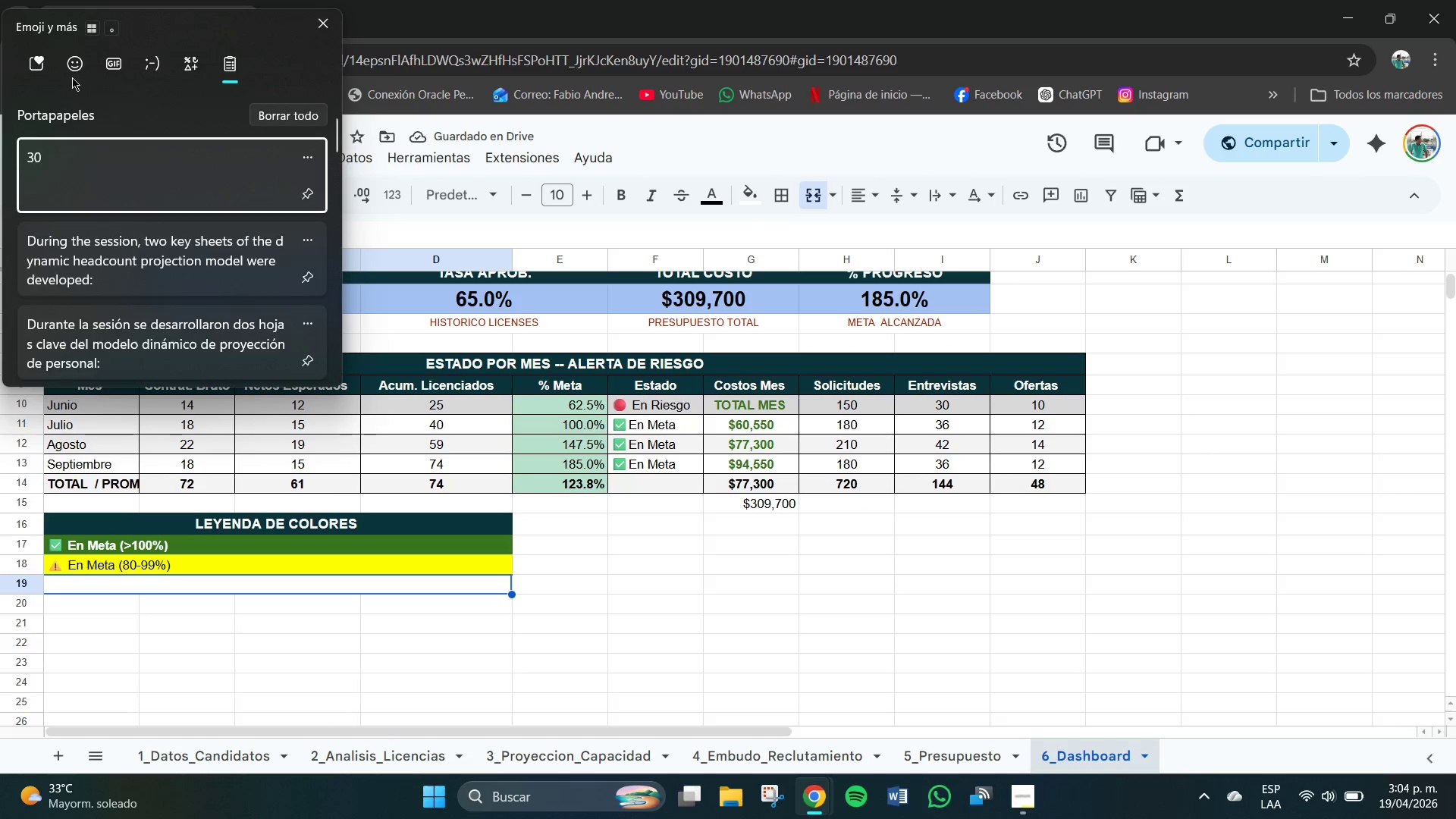 
left_click([72, 61])
 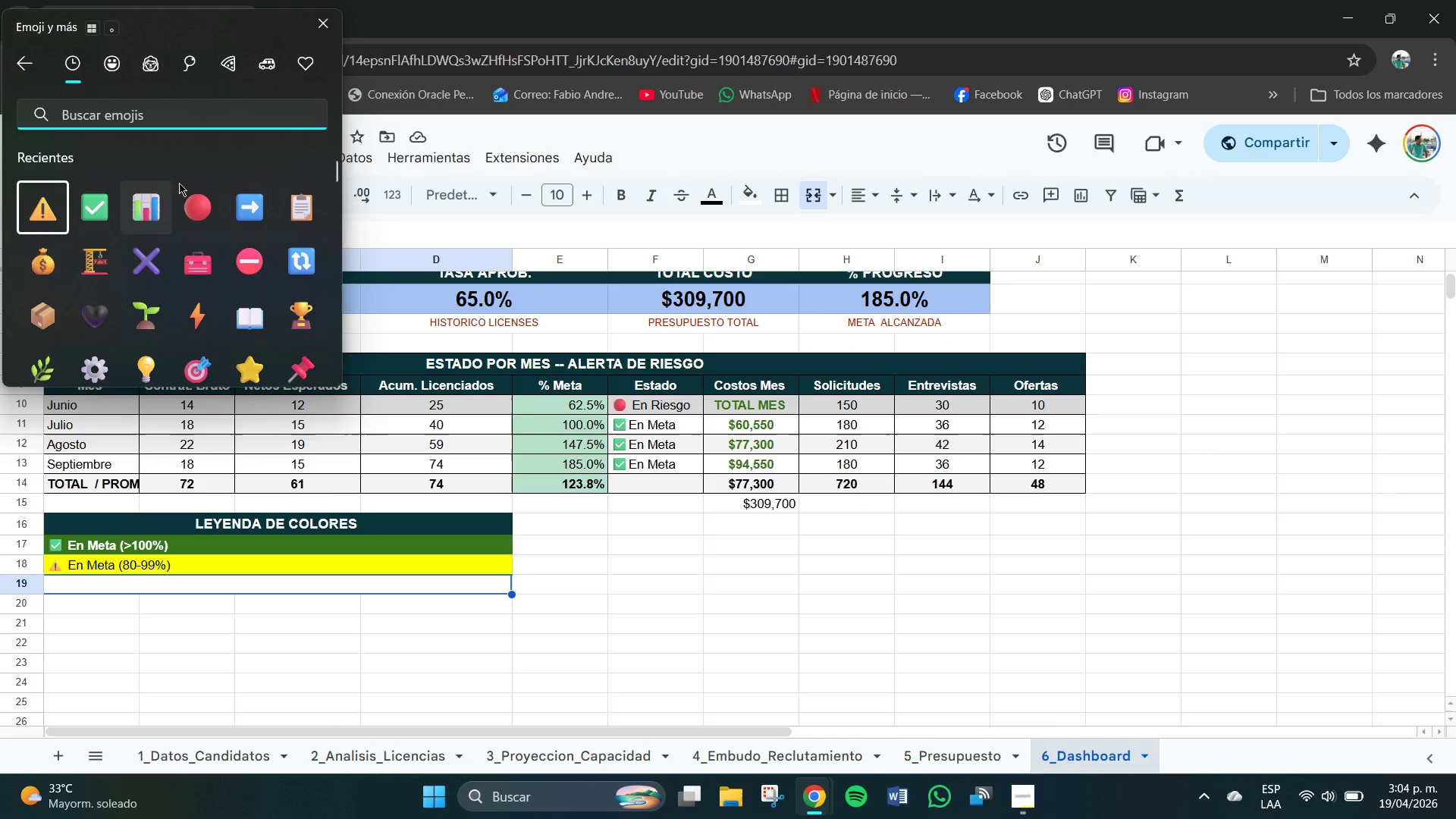 
left_click([198, 212])
 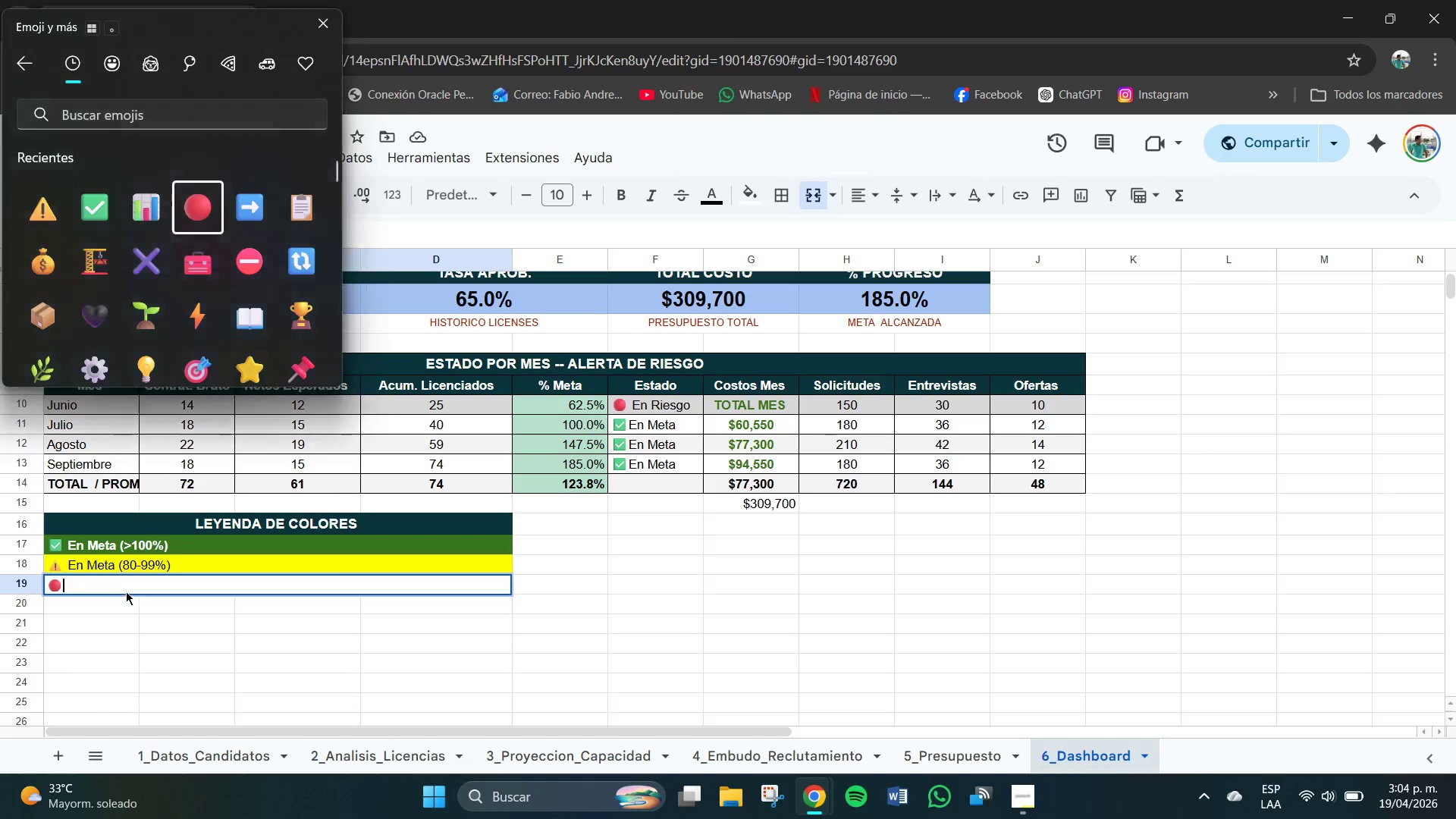 
double_click([113, 582])
 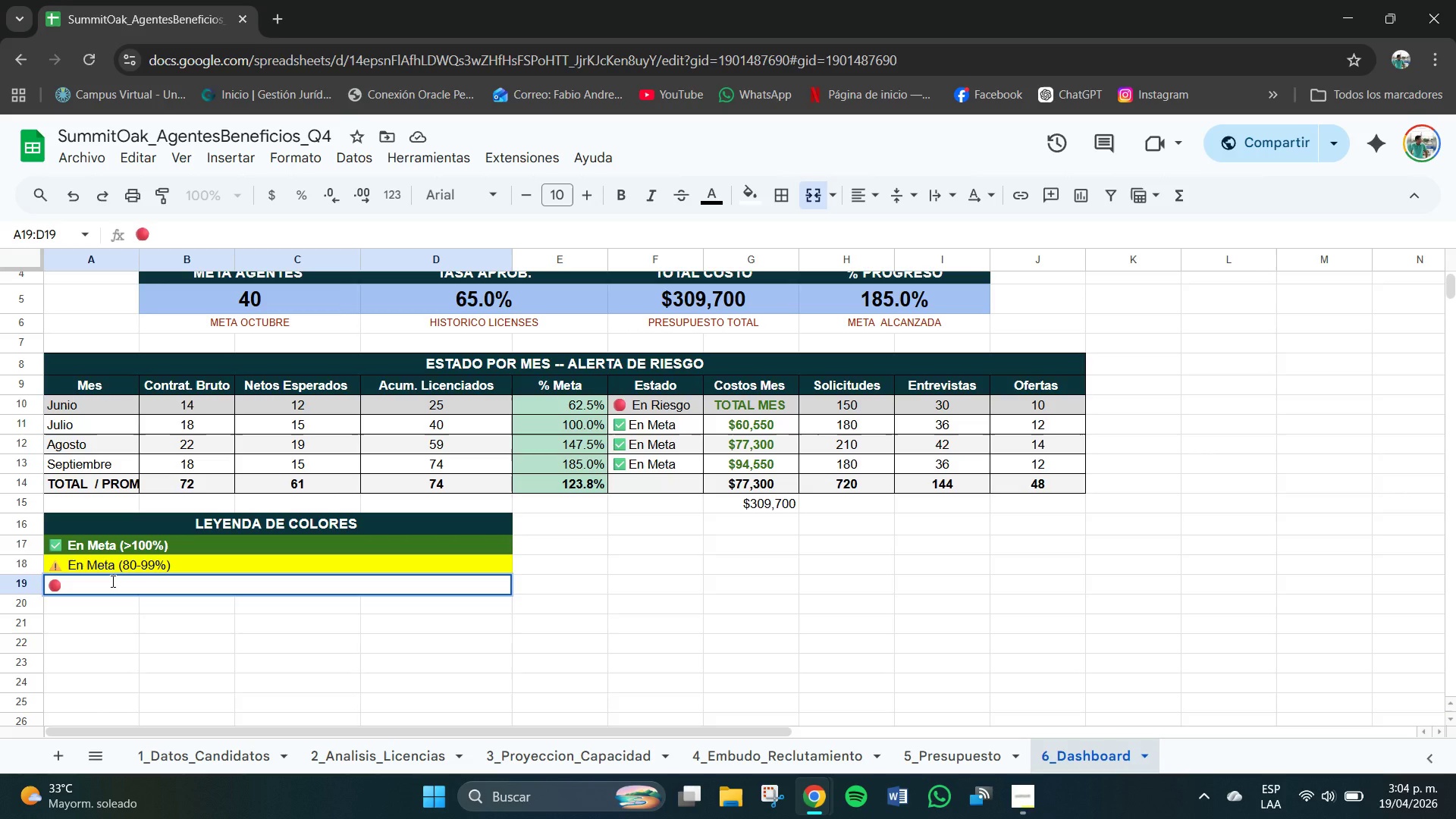 
type( Cerca )
key(Backspace)
key(Backspace)
key(Backspace)
key(Backspace)
key(Backspace)
key(Backspace)
type(En Riegos)
key(Backspace)
key(Backspace)
key(Backspace)
type(sgo )
 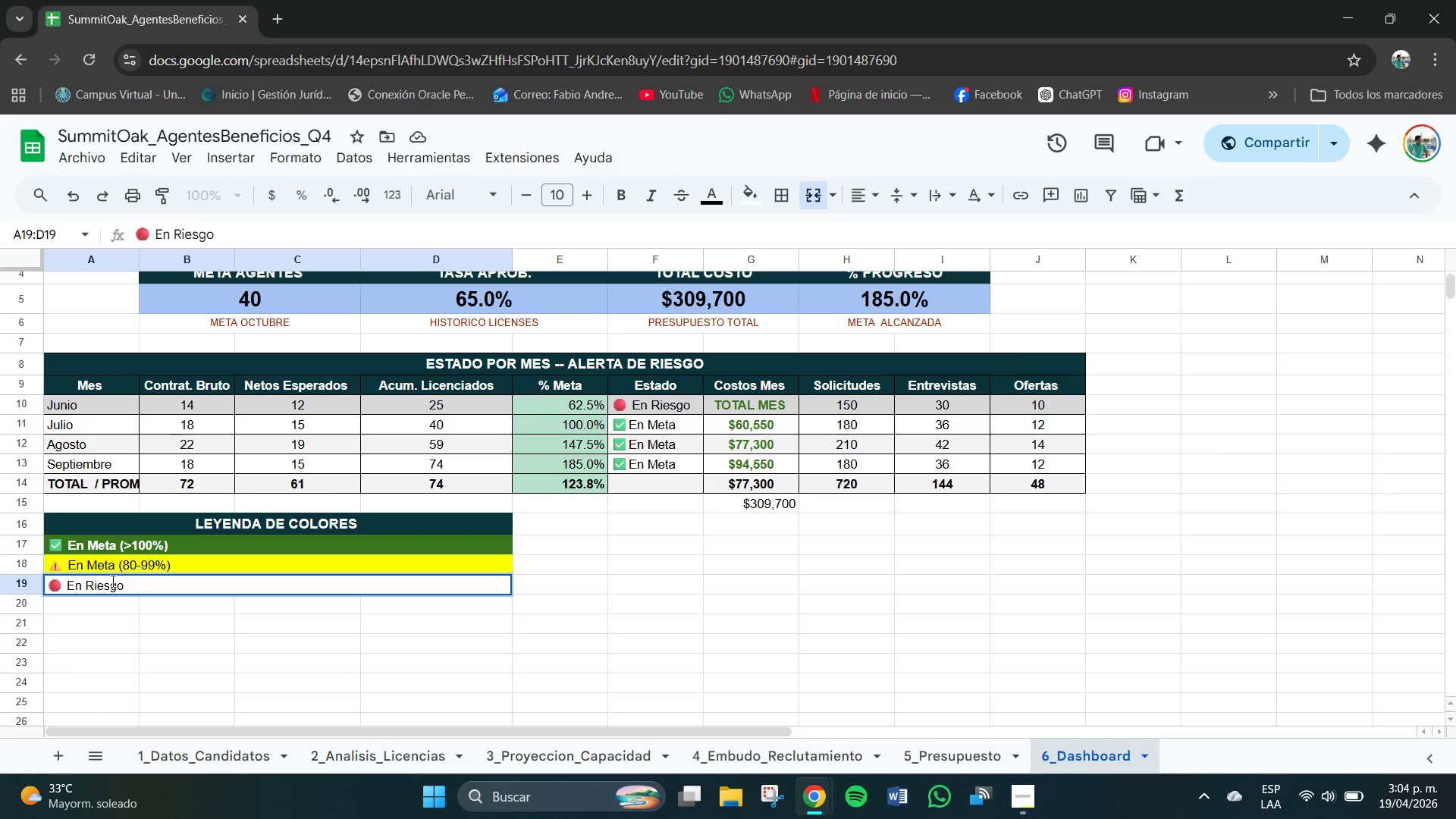 
key(Space)
 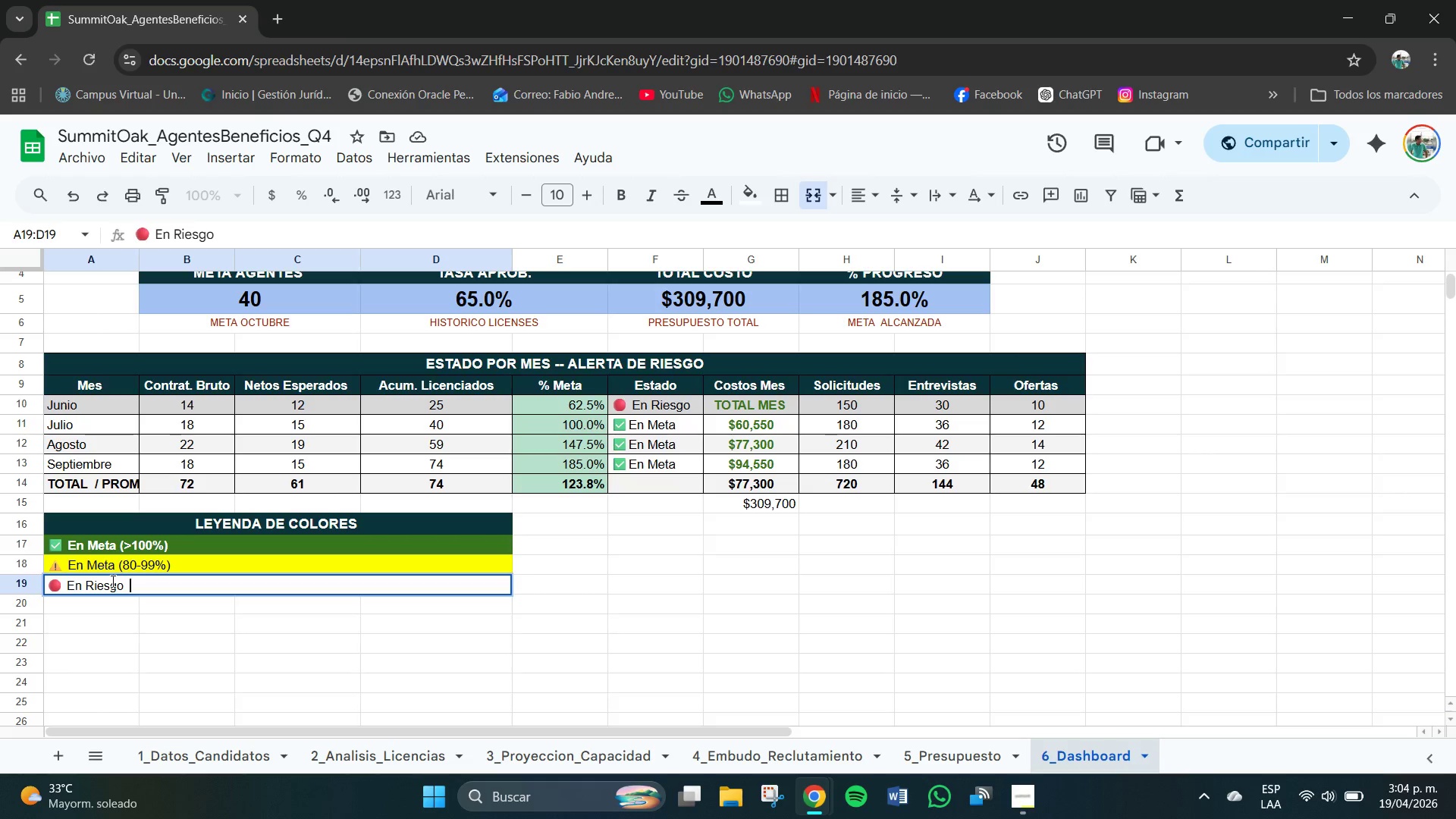 
key(Shift+8)
 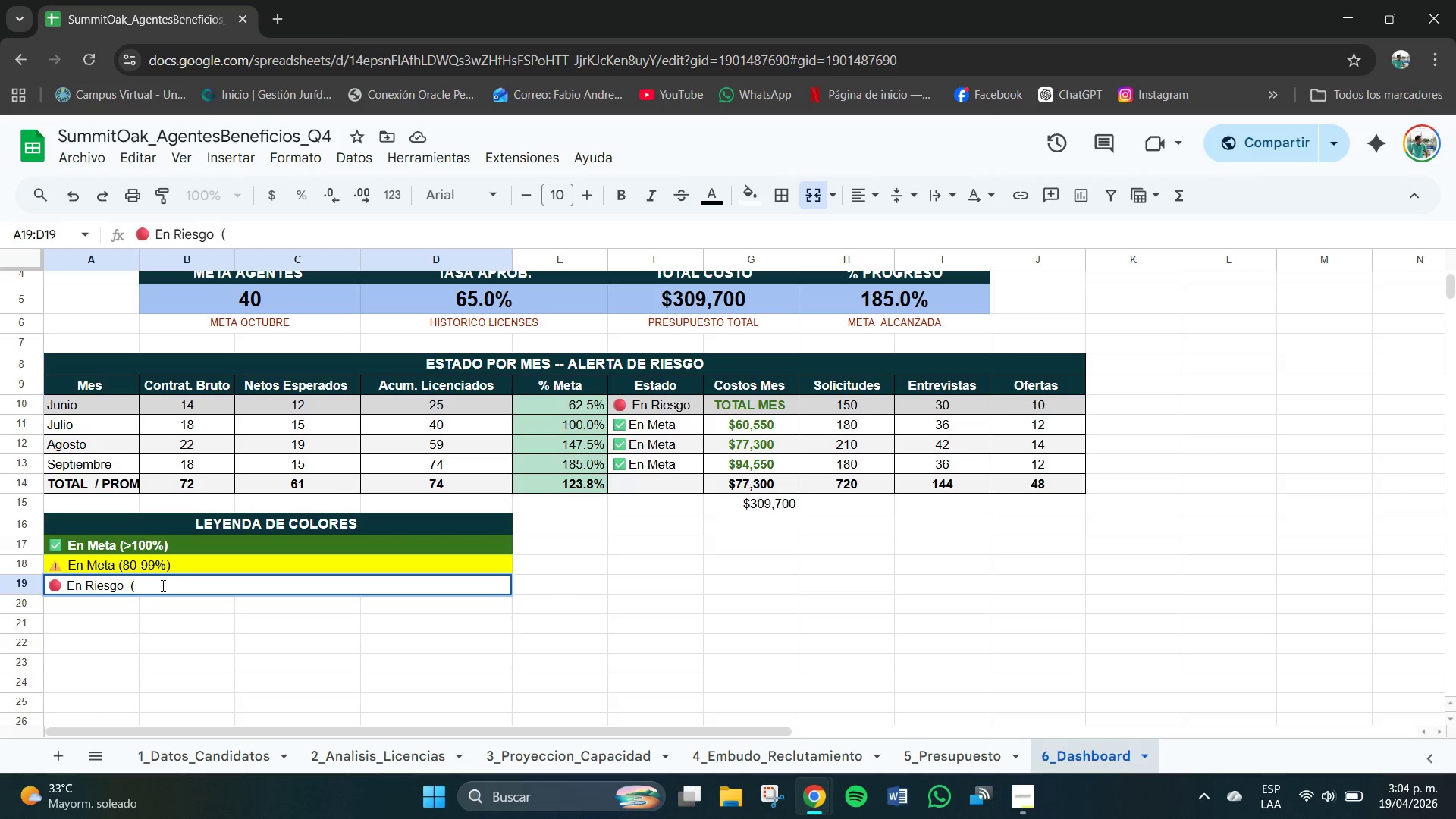 
type([Break]9)
key(Backspace)
type(80%( )
 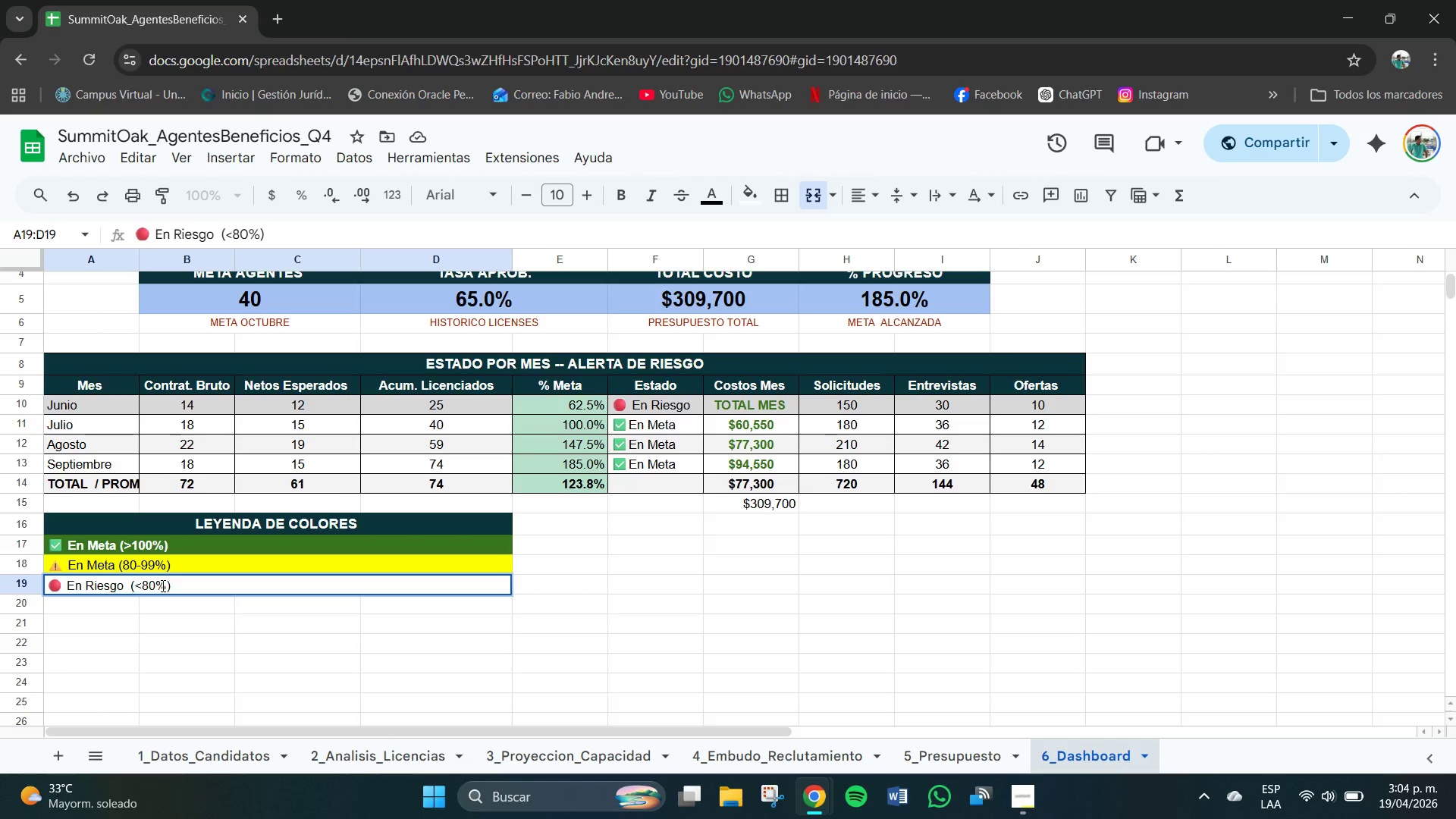 
key(Enter)
 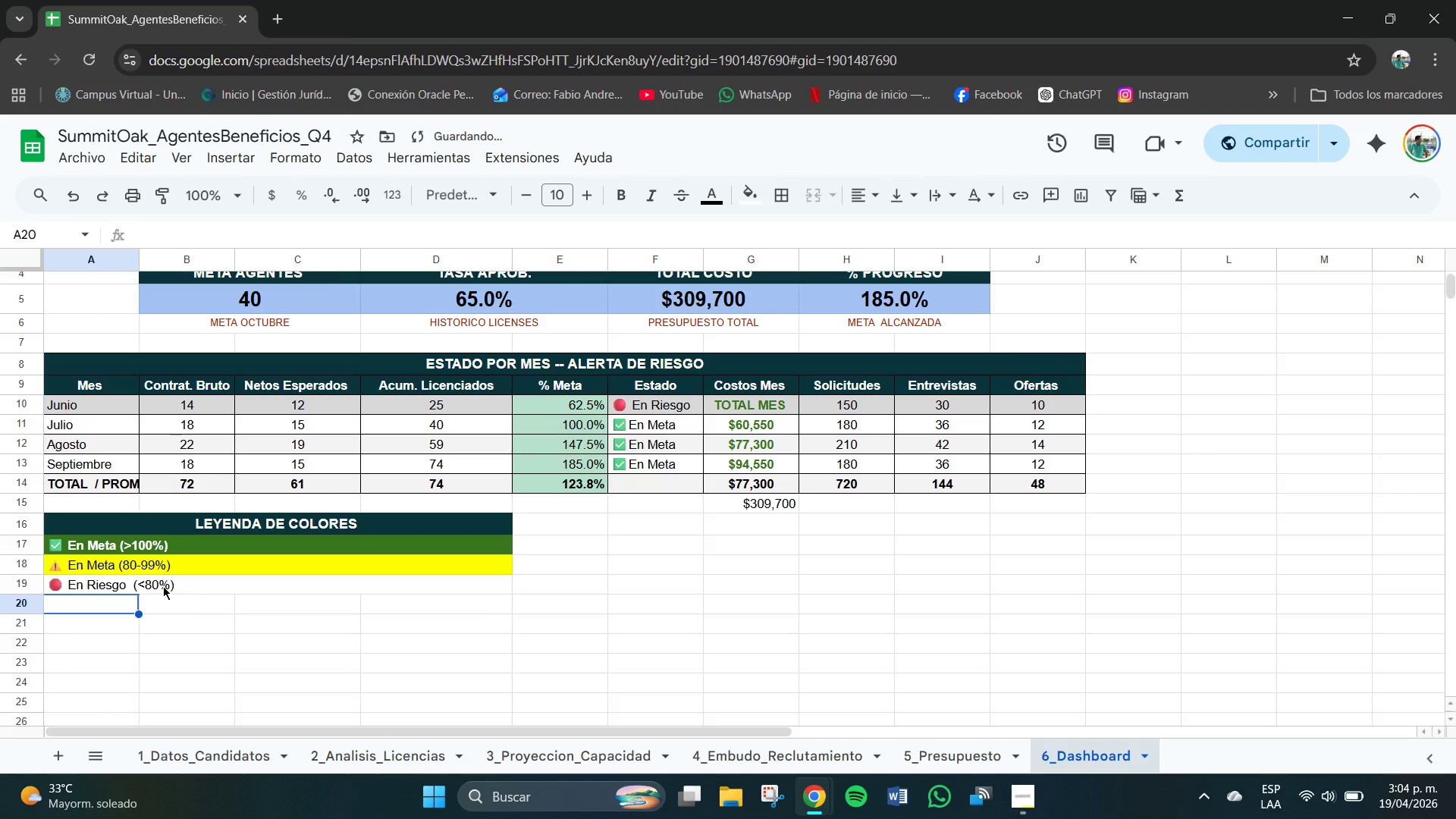 
left_click([163, 586])
 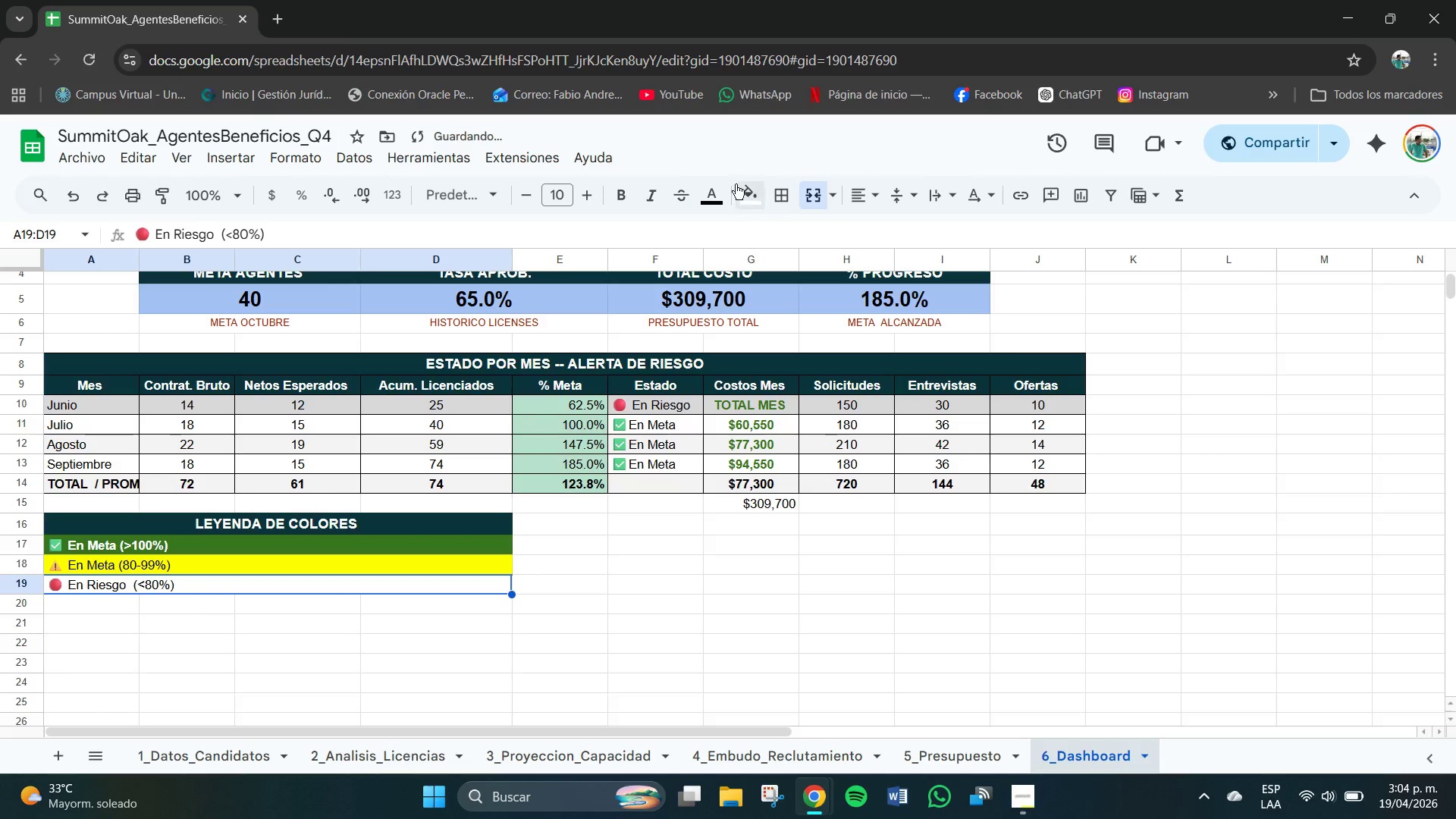 
left_click([742, 189])
 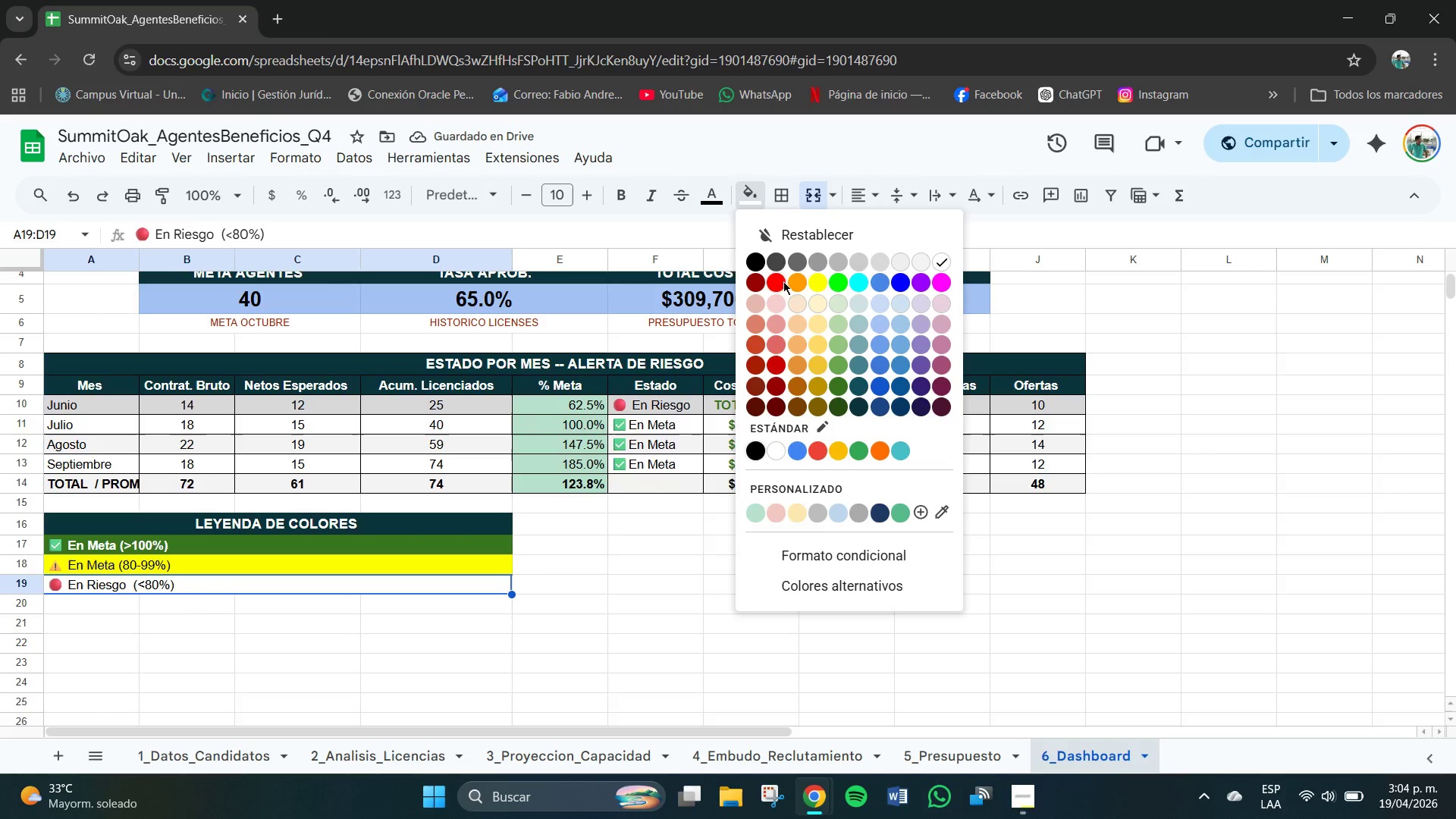 
left_click([780, 280])
 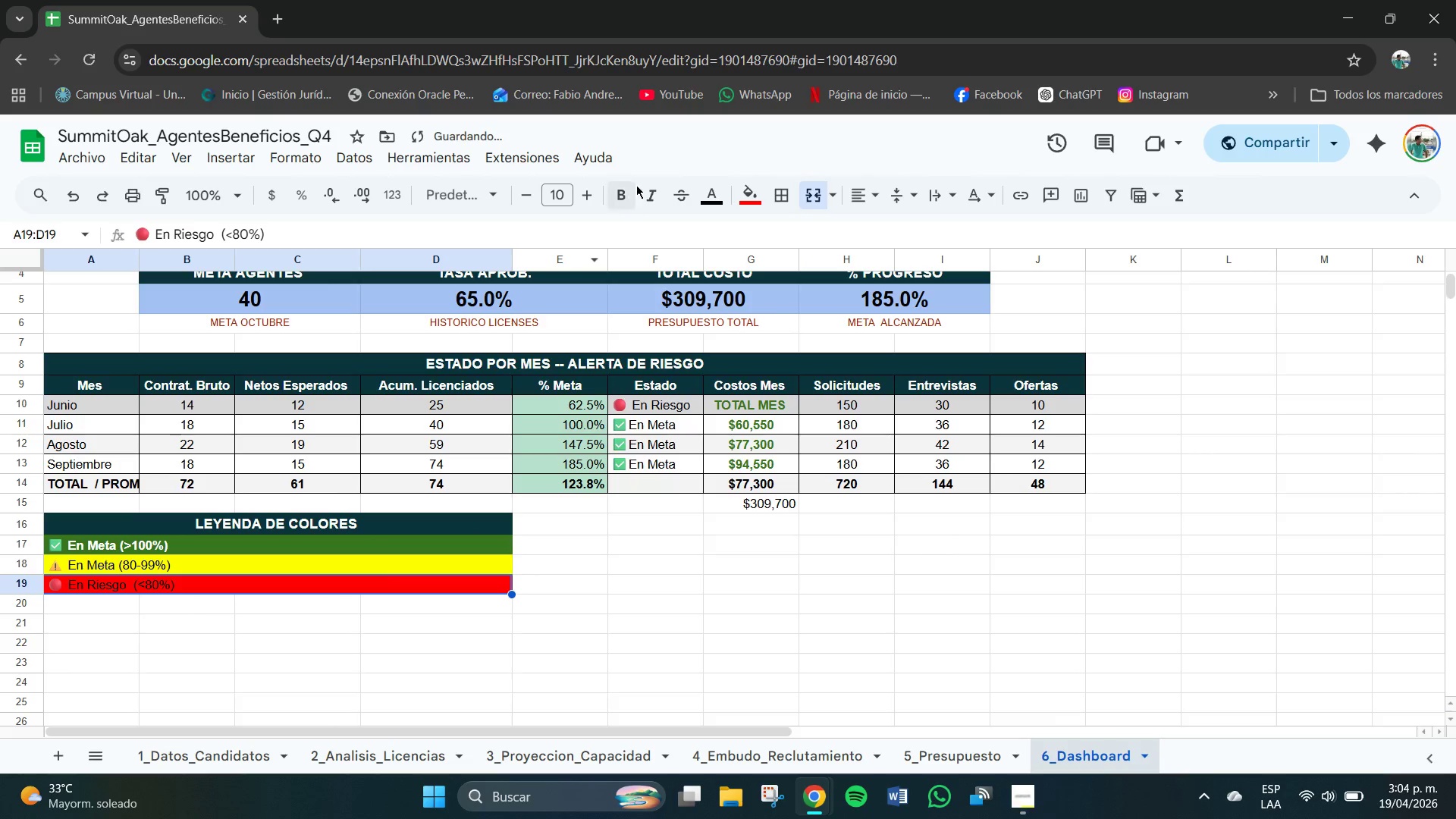 
left_click([711, 194])
 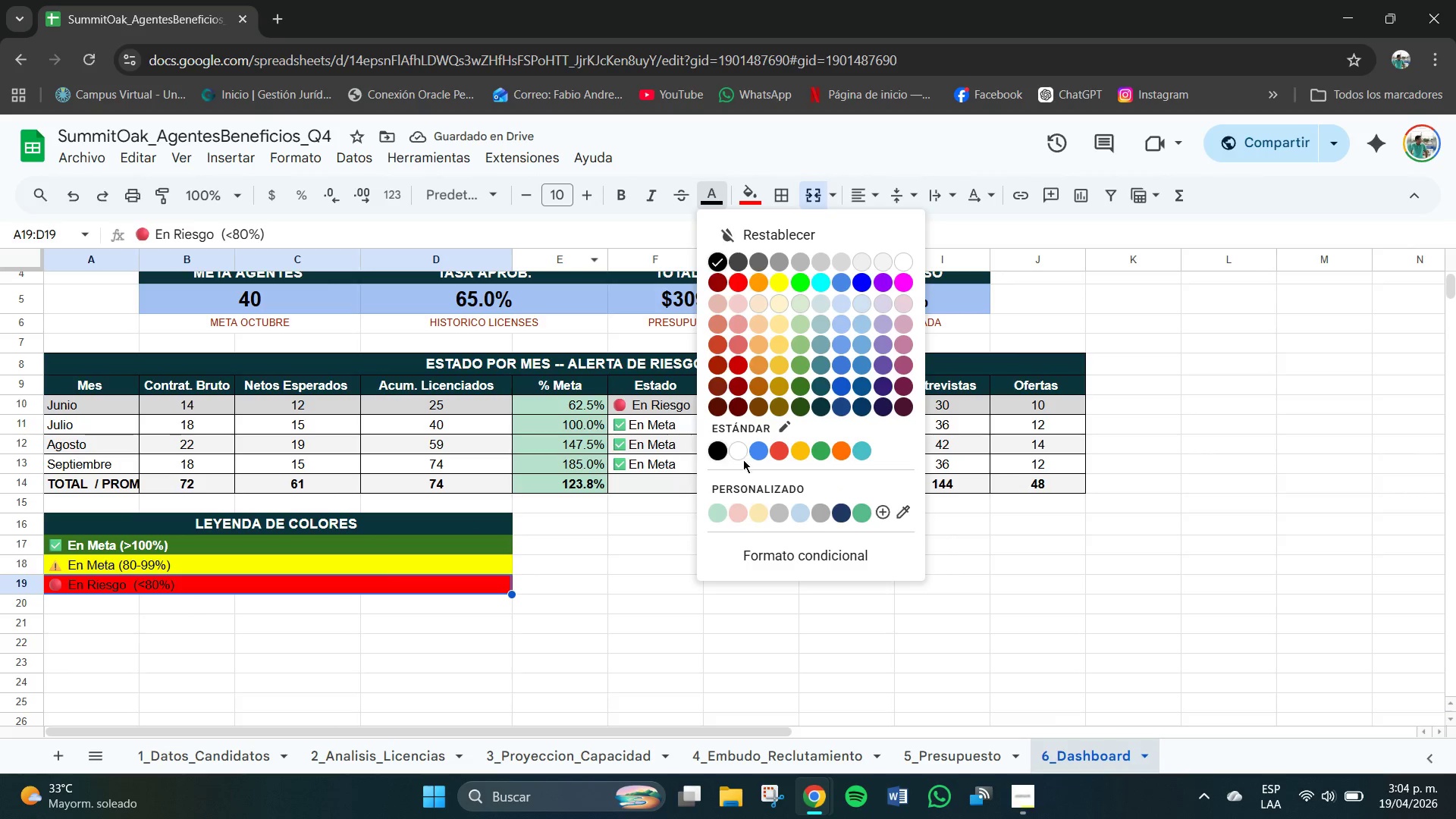 
left_click([736, 451])
 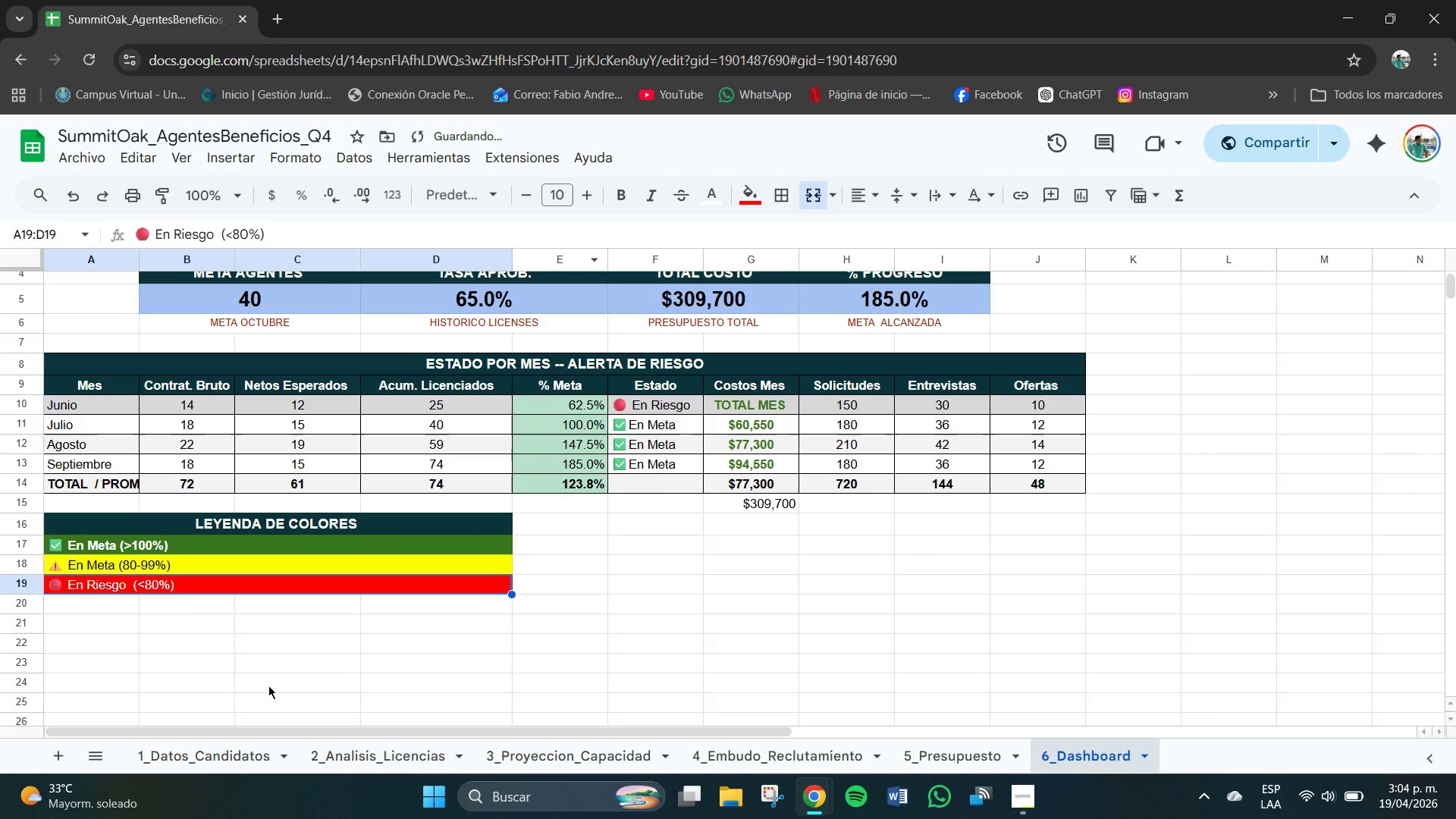 
left_click([196, 648])
 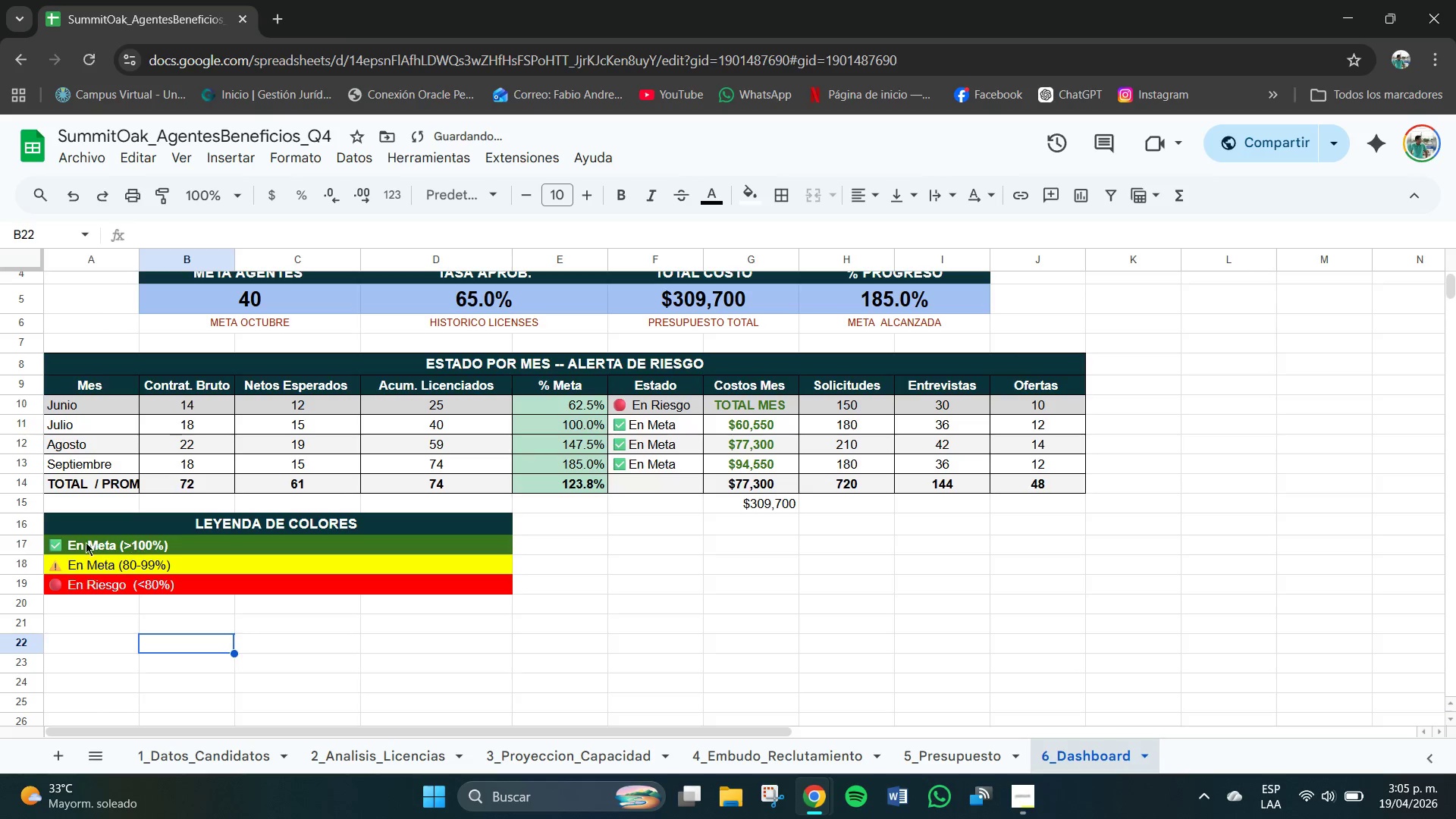 
left_click_drag(start_coordinate=[54, 514], to_coordinate=[438, 572])
 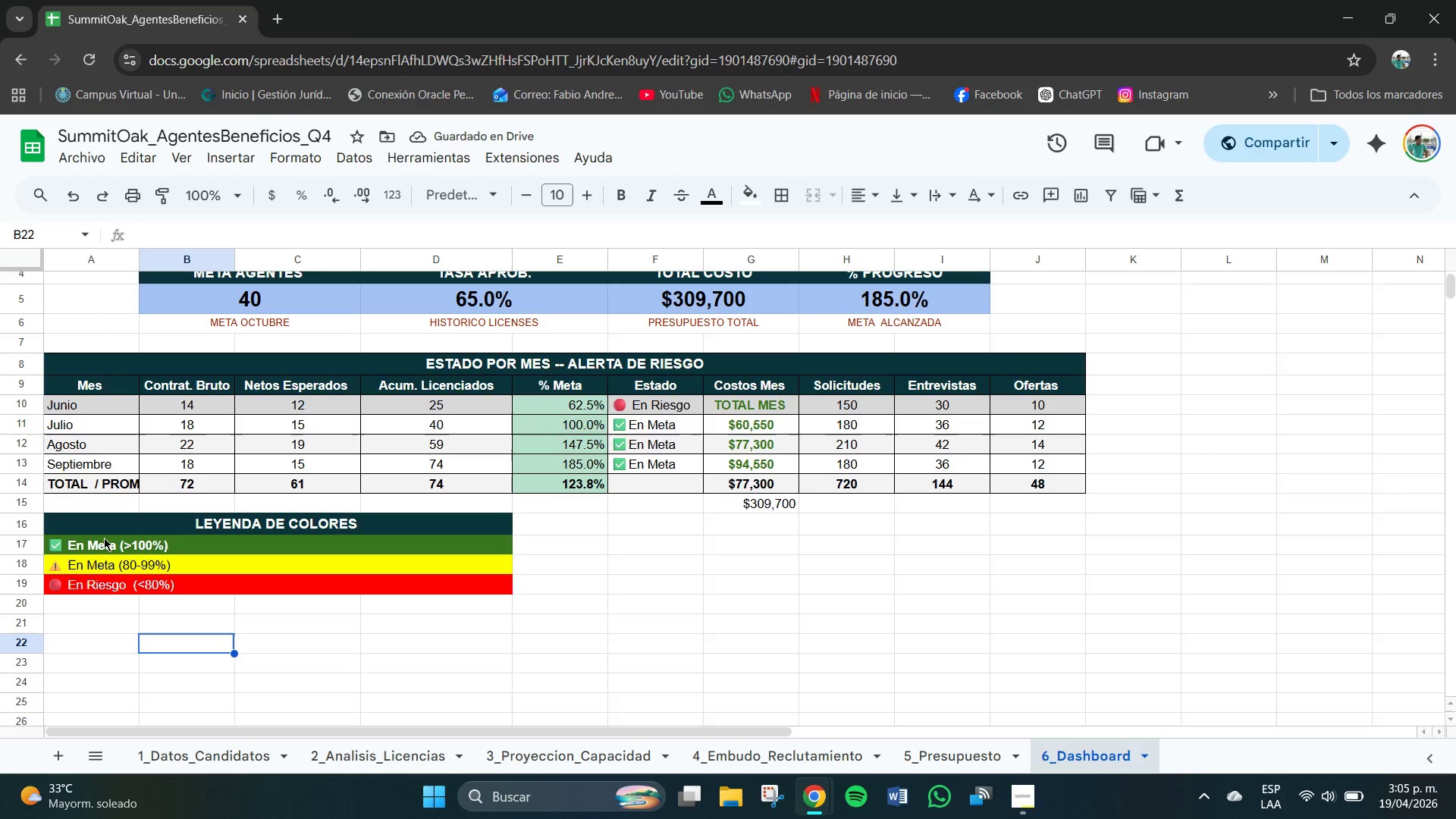 
left_click_drag(start_coordinate=[99, 522], to_coordinate=[507, 590])
 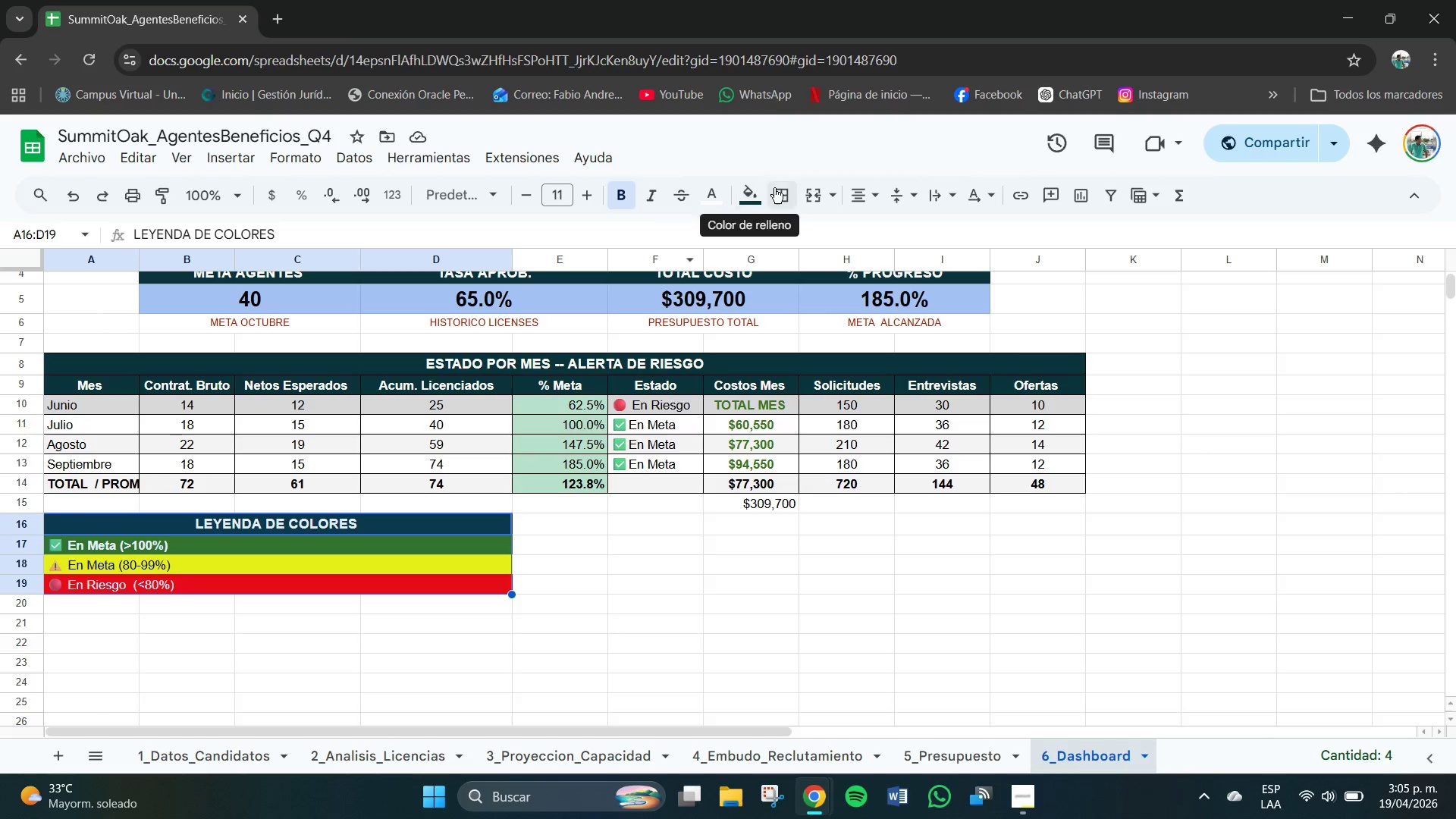 
left_click([787, 191])
 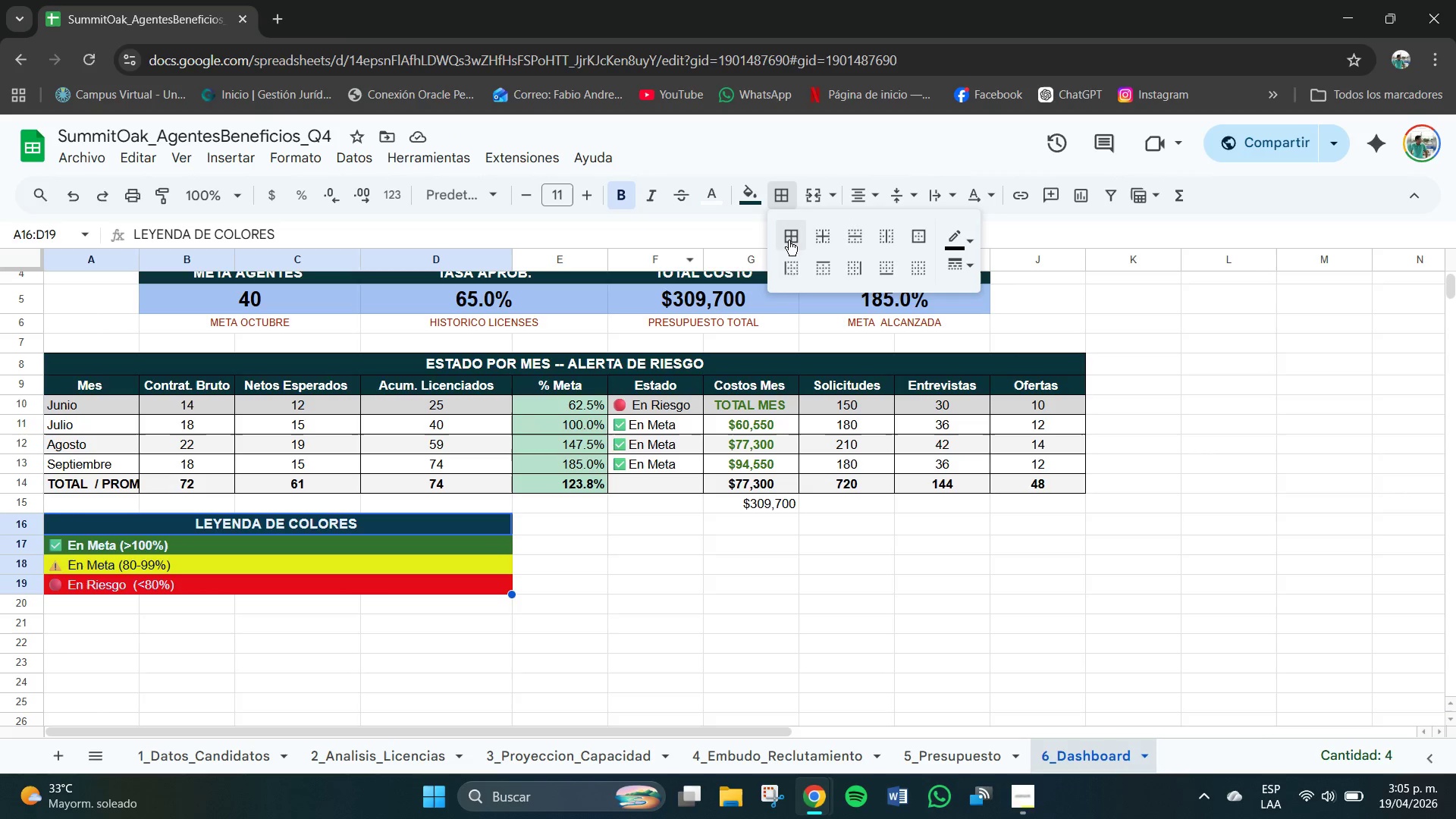 
left_click([789, 240])
 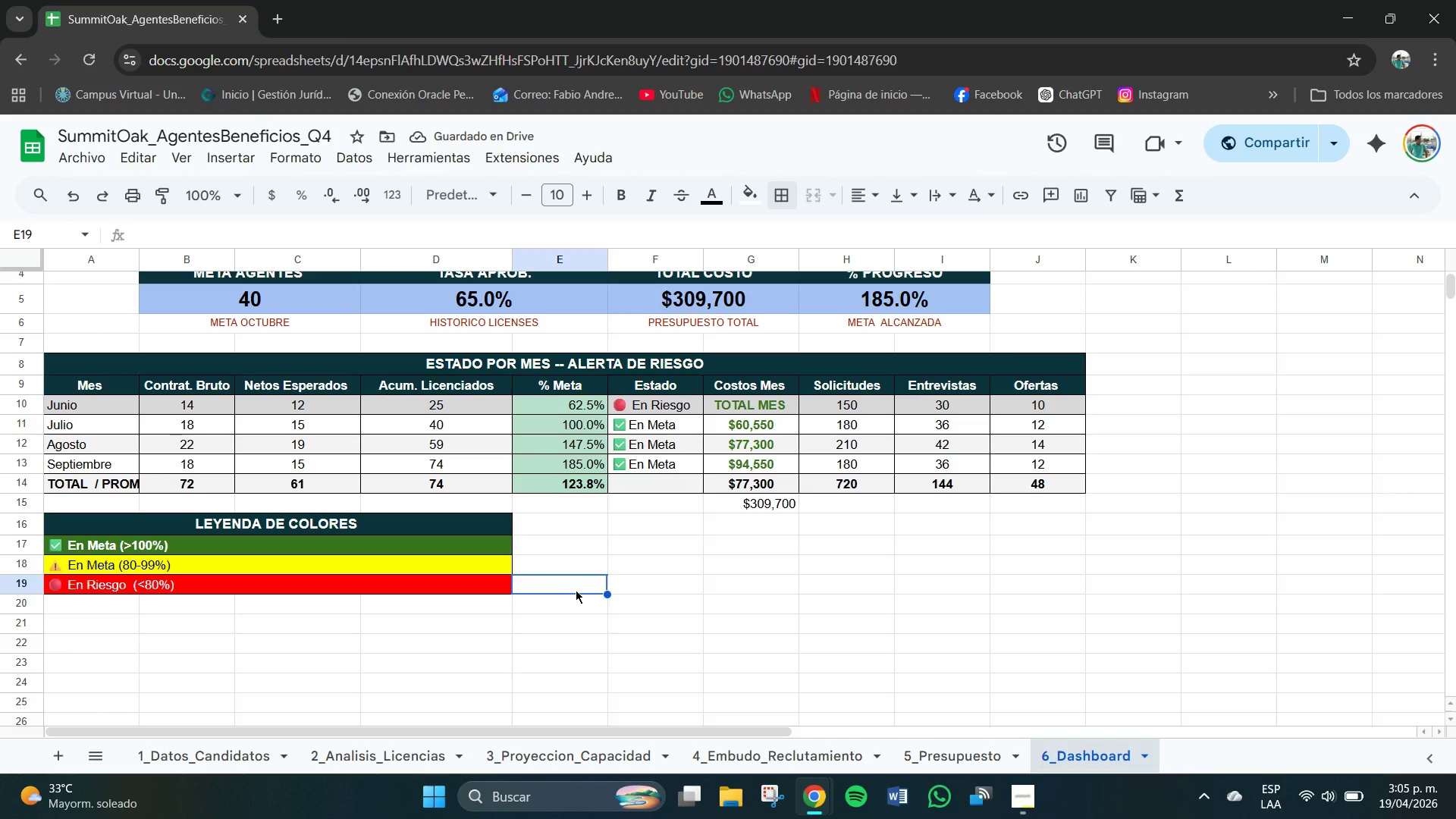 
left_click([203, 611])
 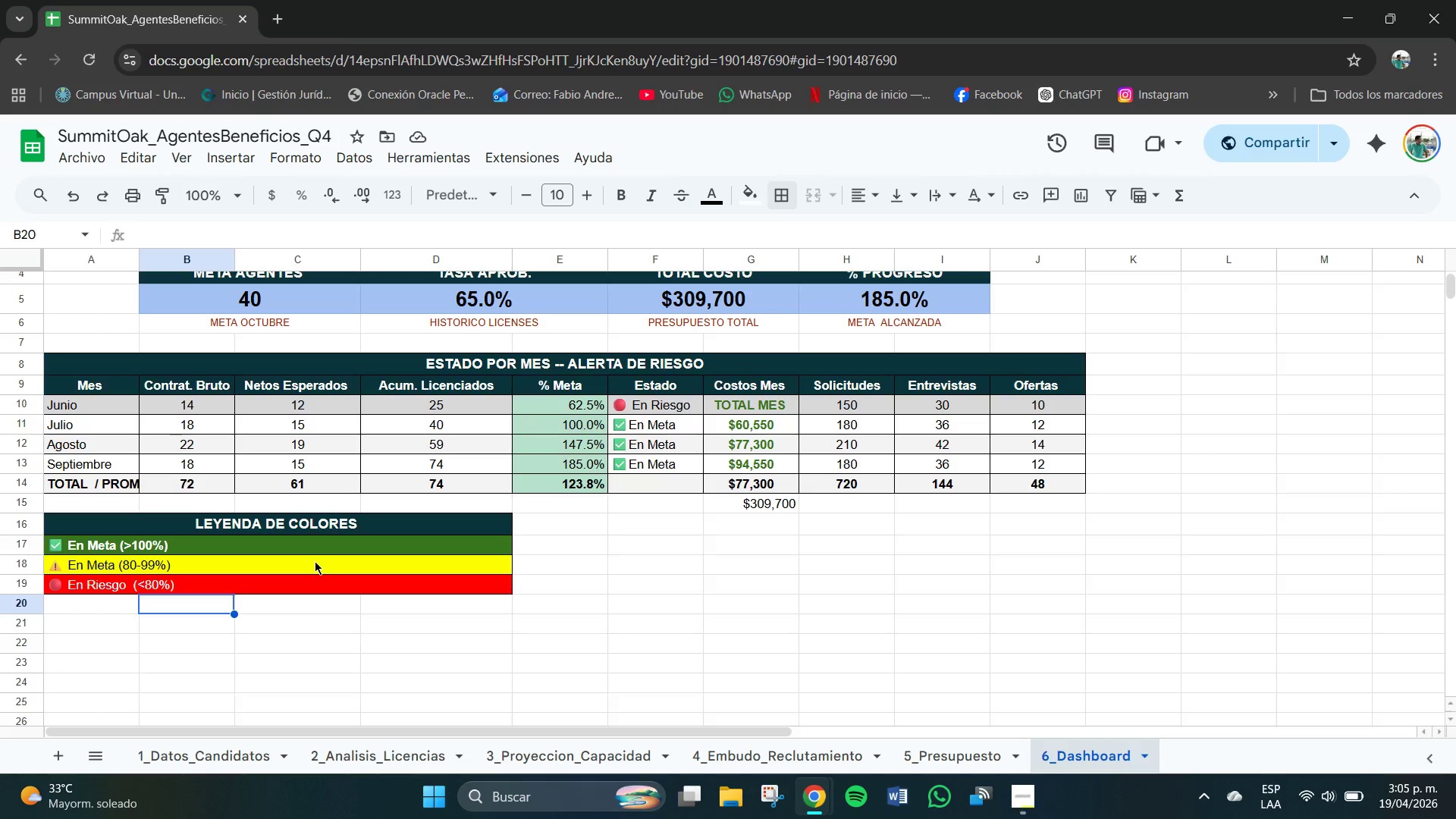 
scroll: coordinate [548, 582], scroll_direction: up, amount: 1.0
 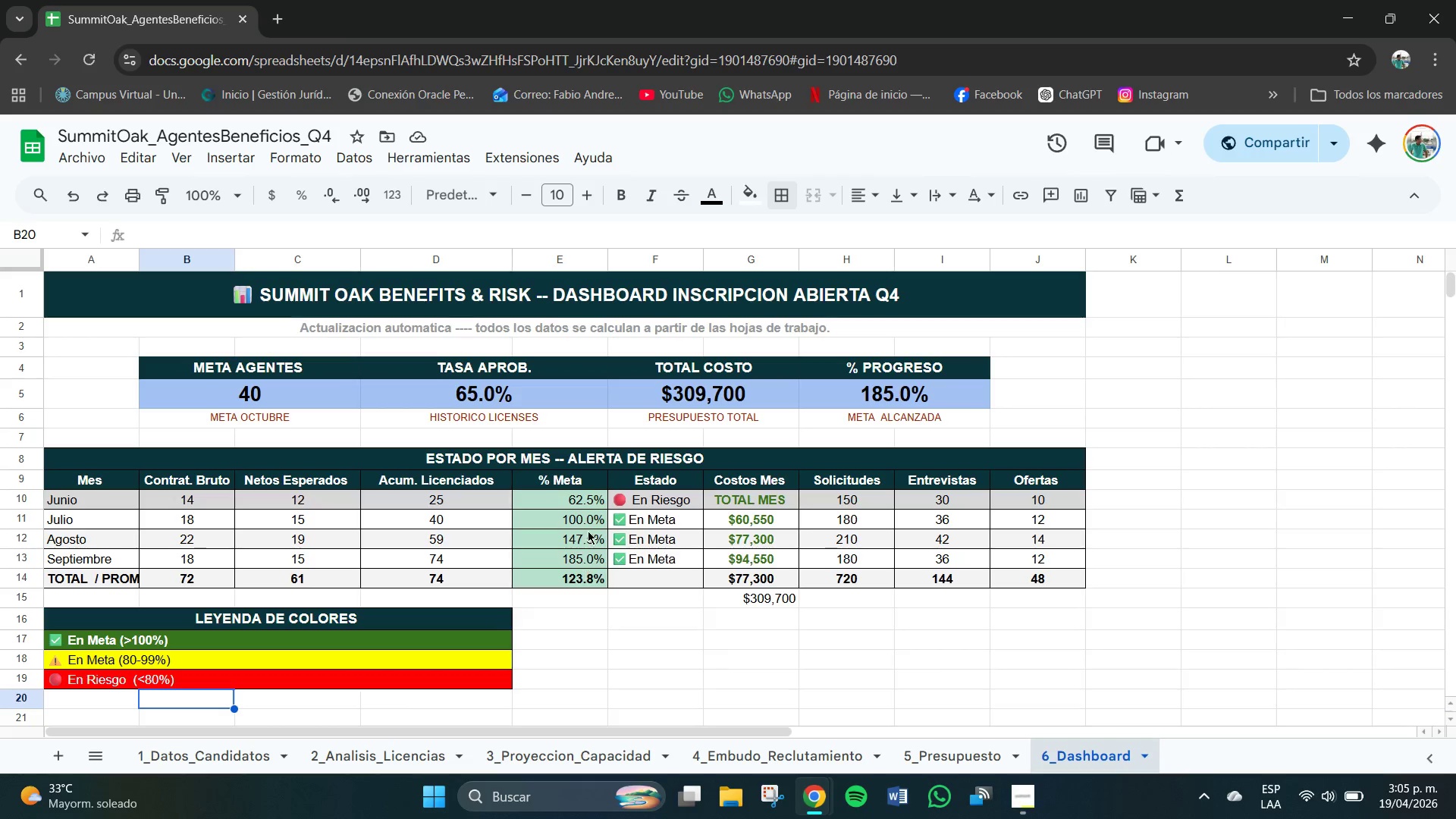 
left_click([570, 504])
 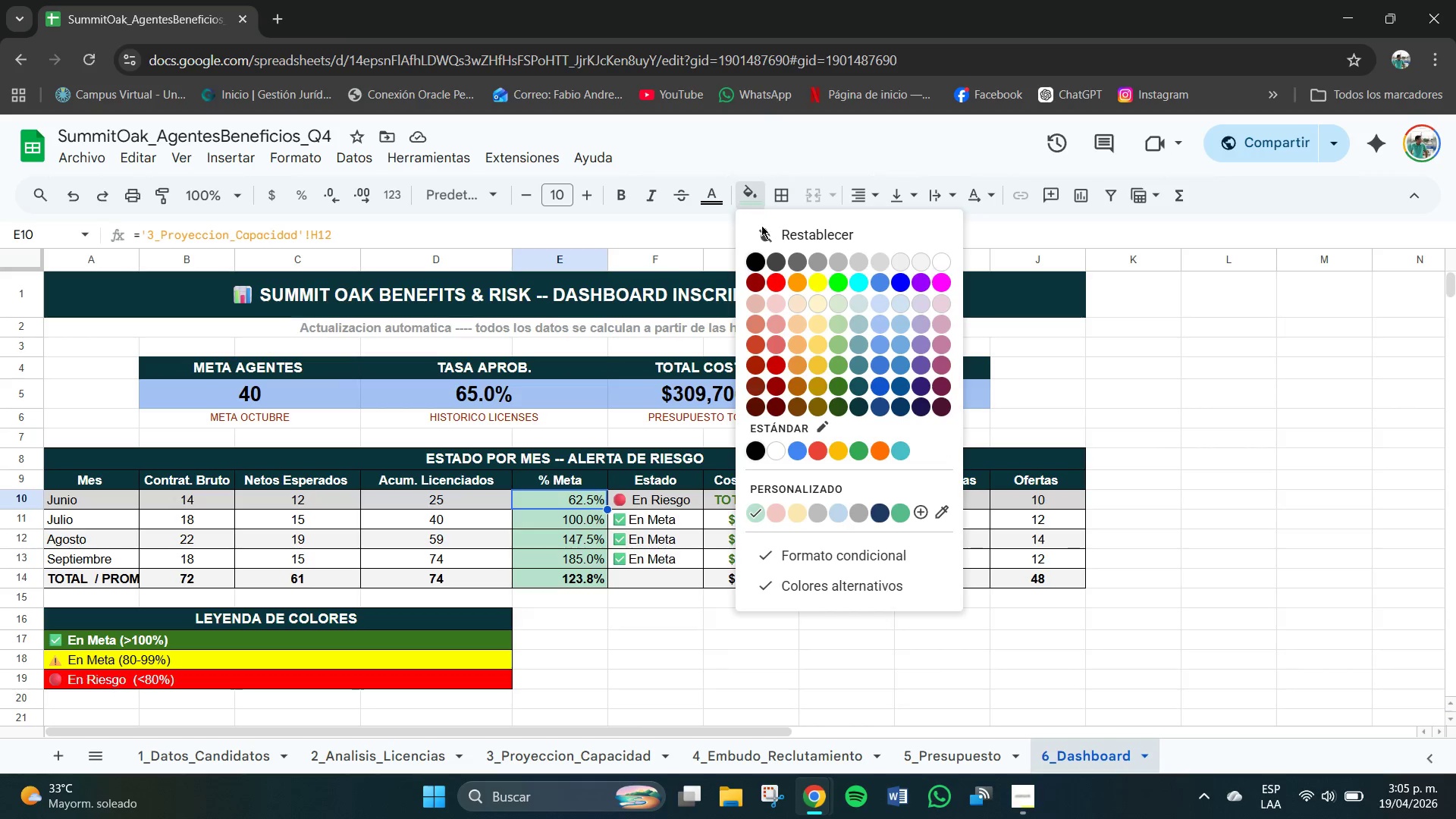 
left_click([778, 280])
 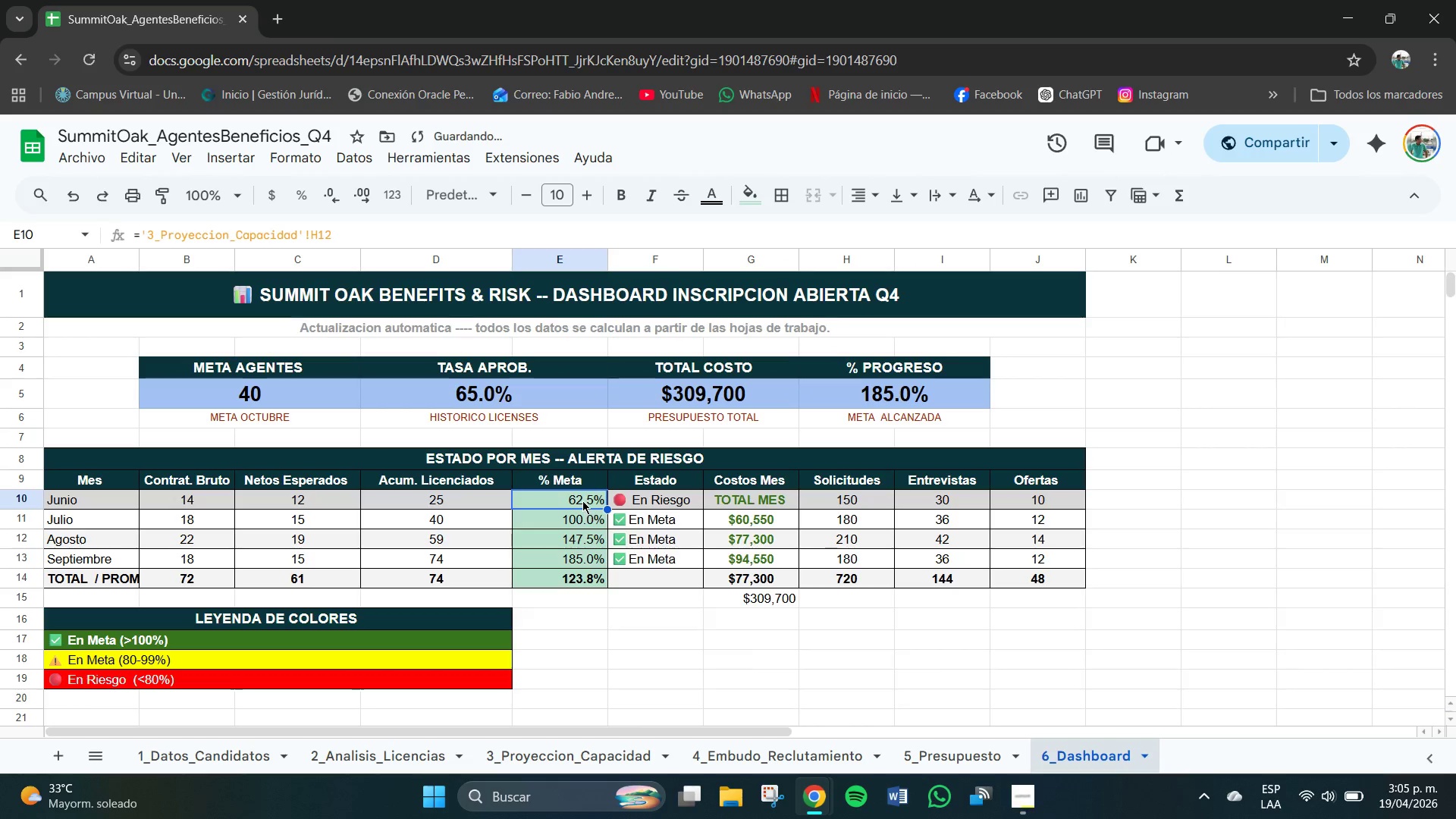 
double_click([615, 648])
 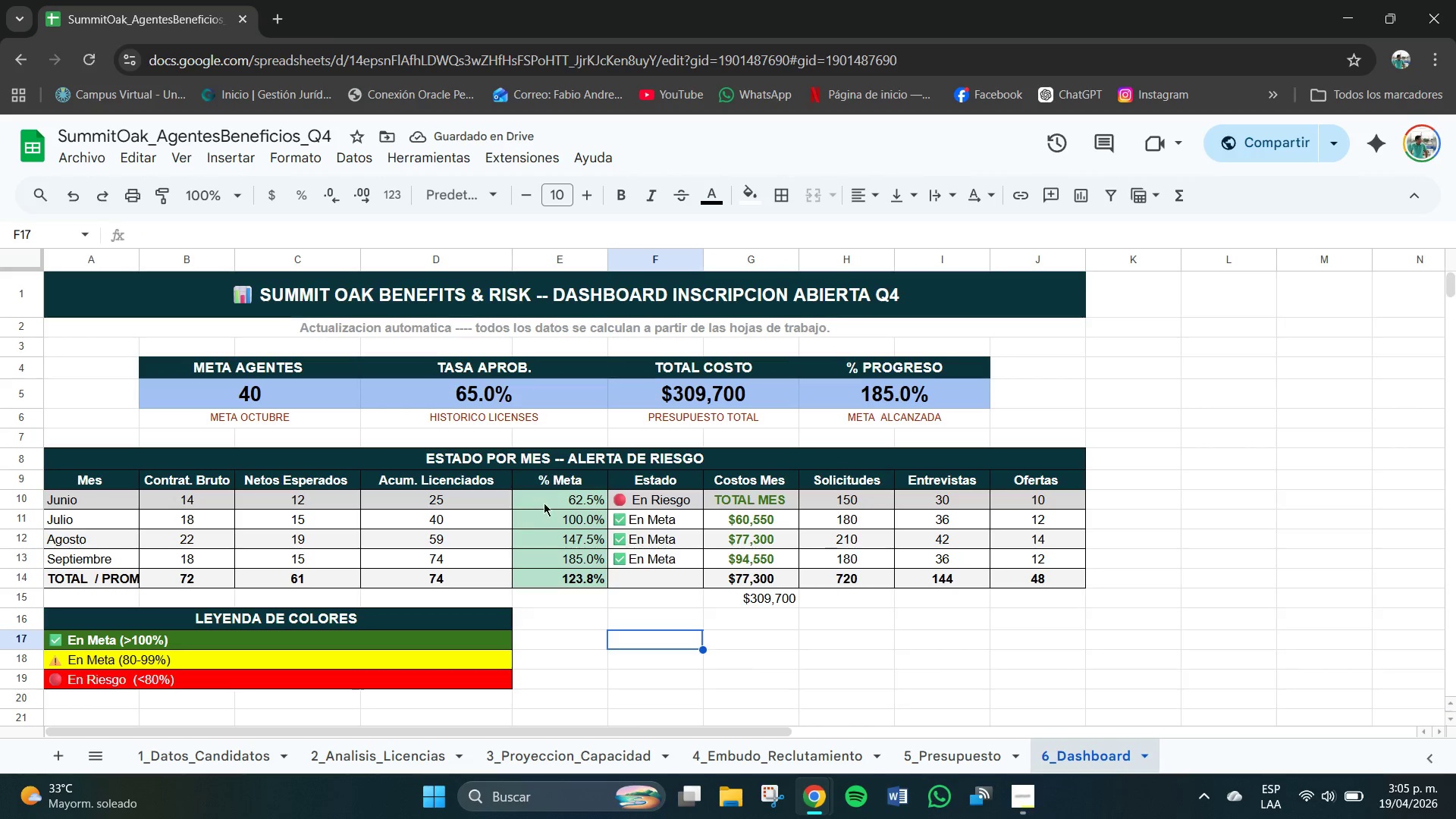 
left_click([542, 501])
 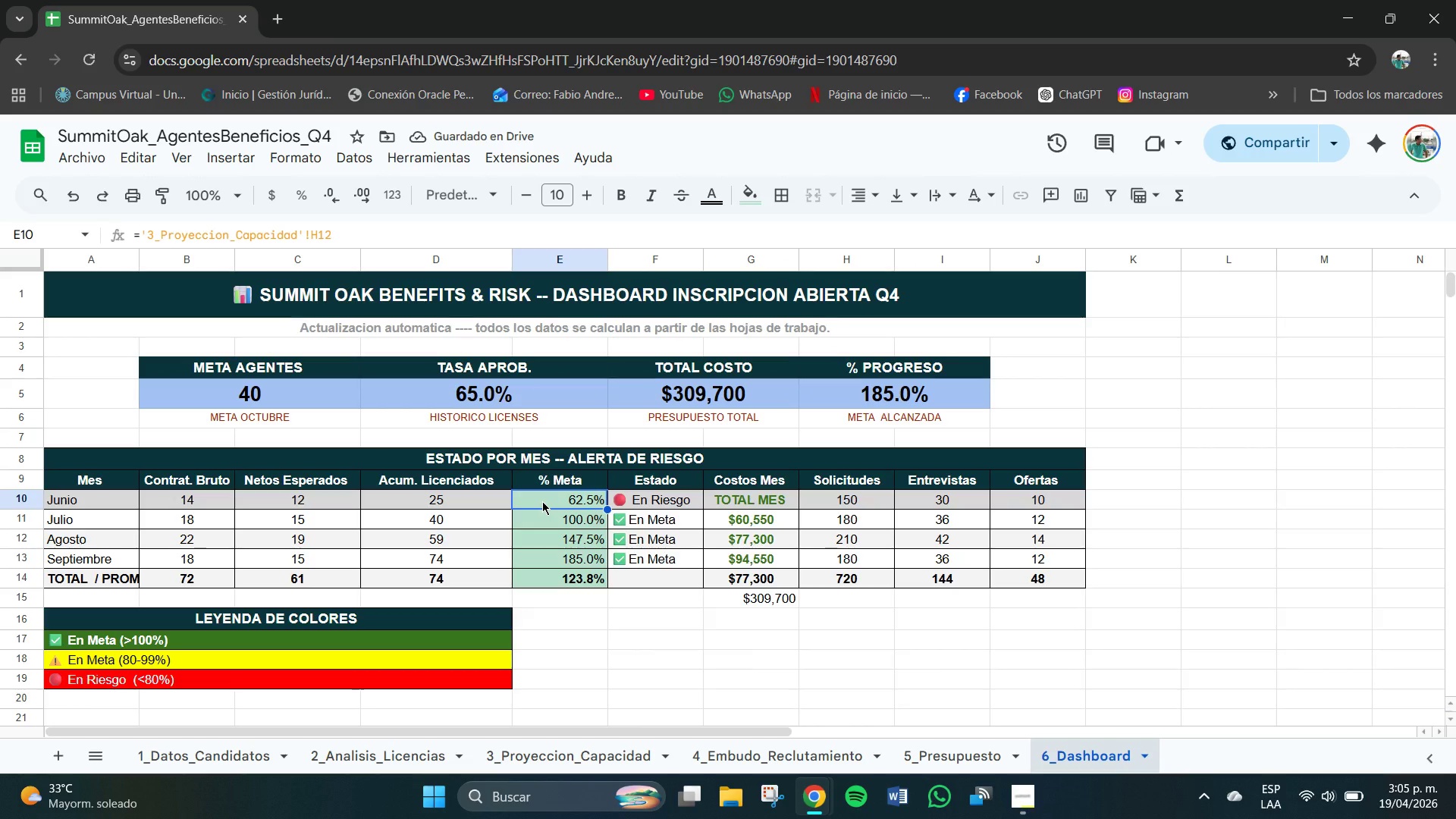 
key(Delete)
 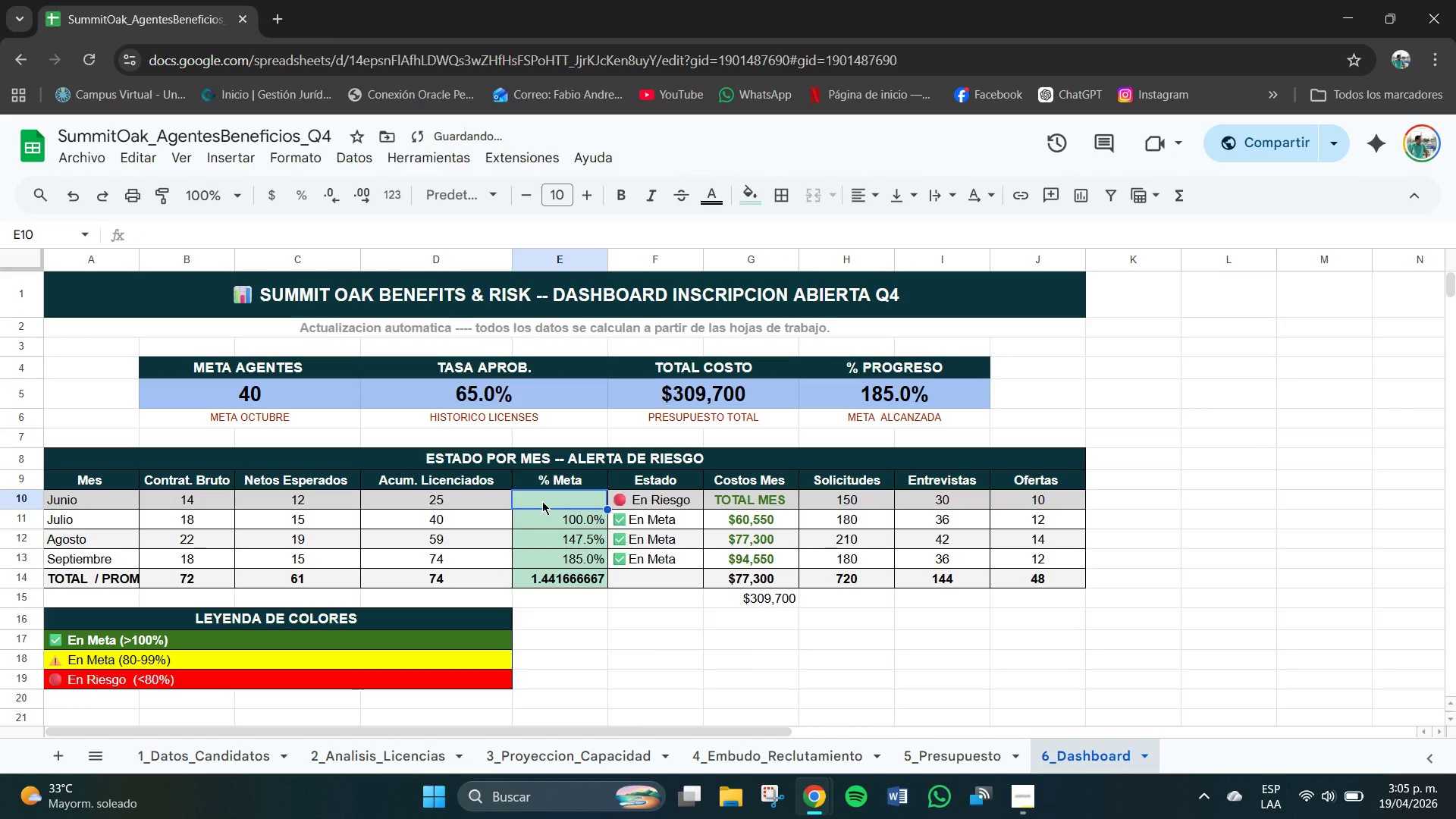 
key(Control+Z)
 